 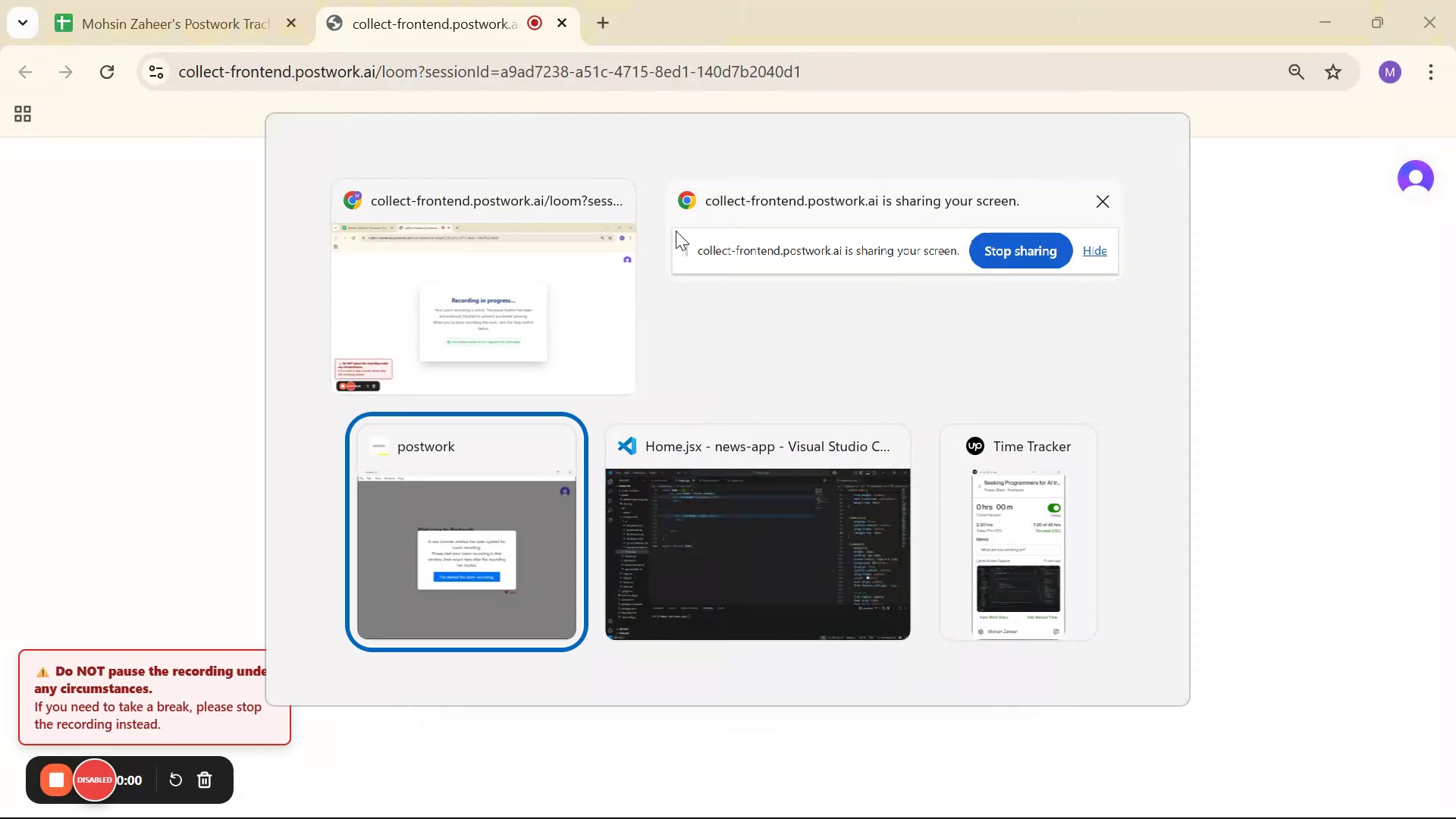 
left_click([859, 506])
 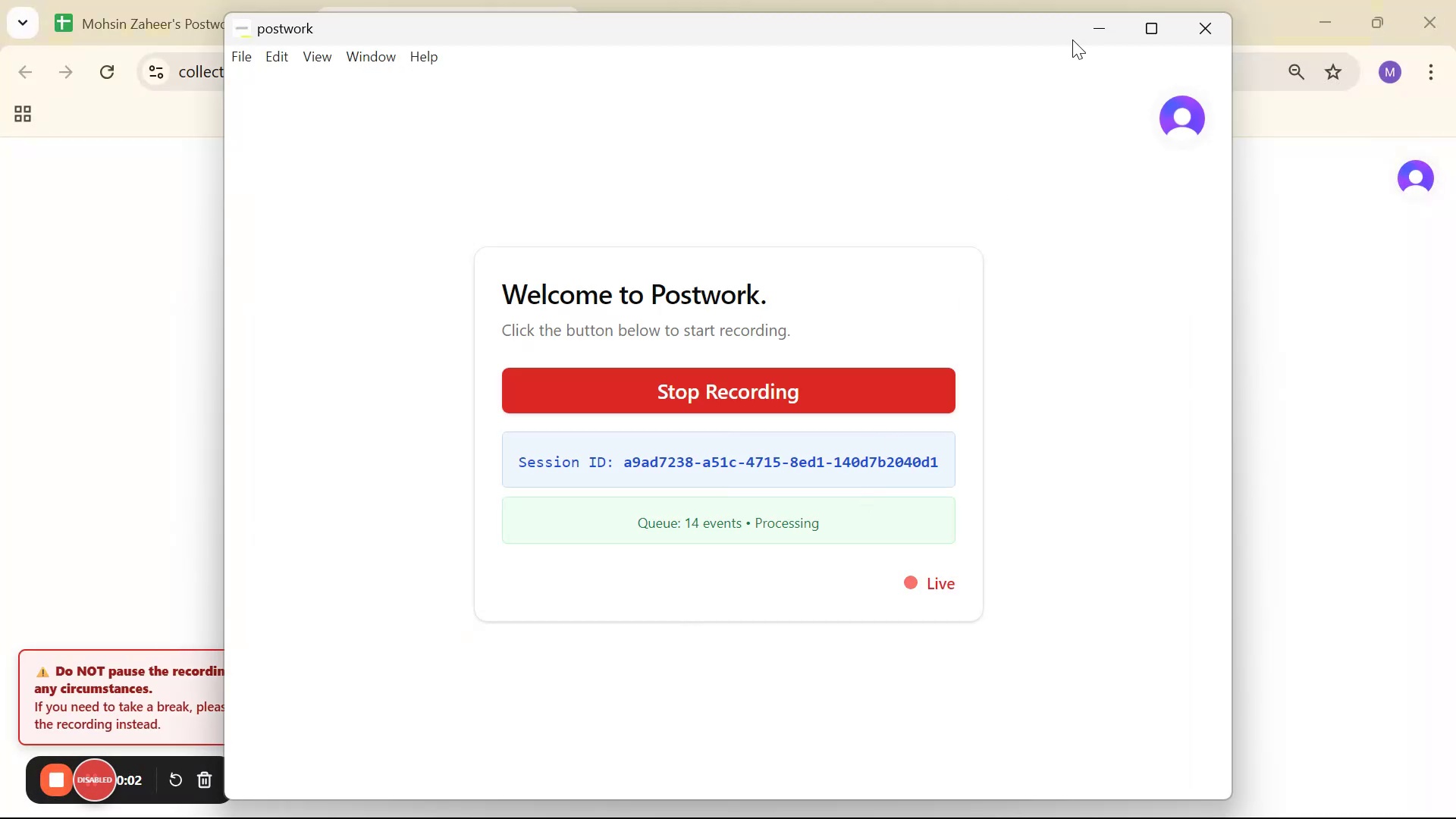 
left_click([1095, 33])
 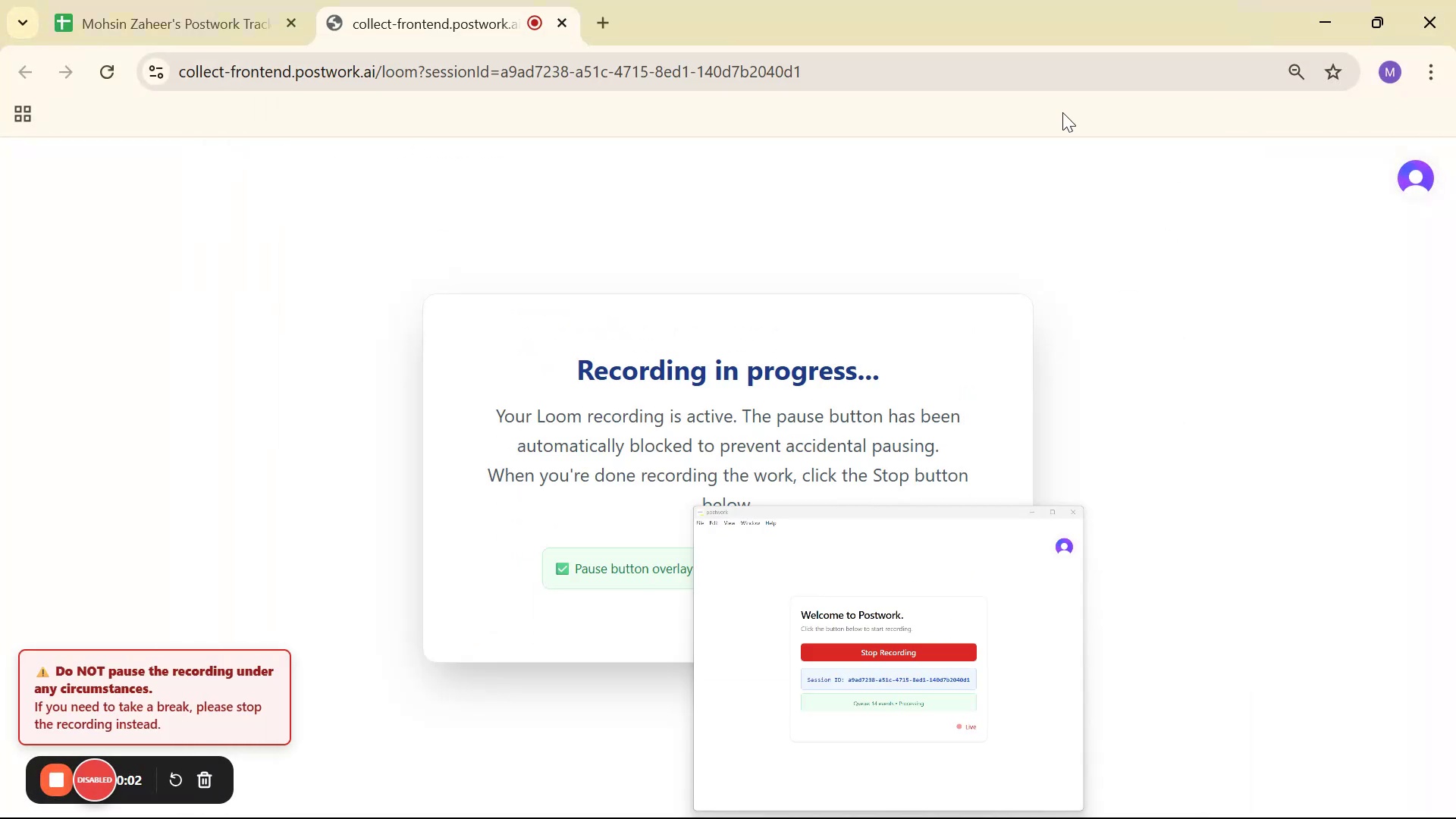 
key(Alt+Tab)
 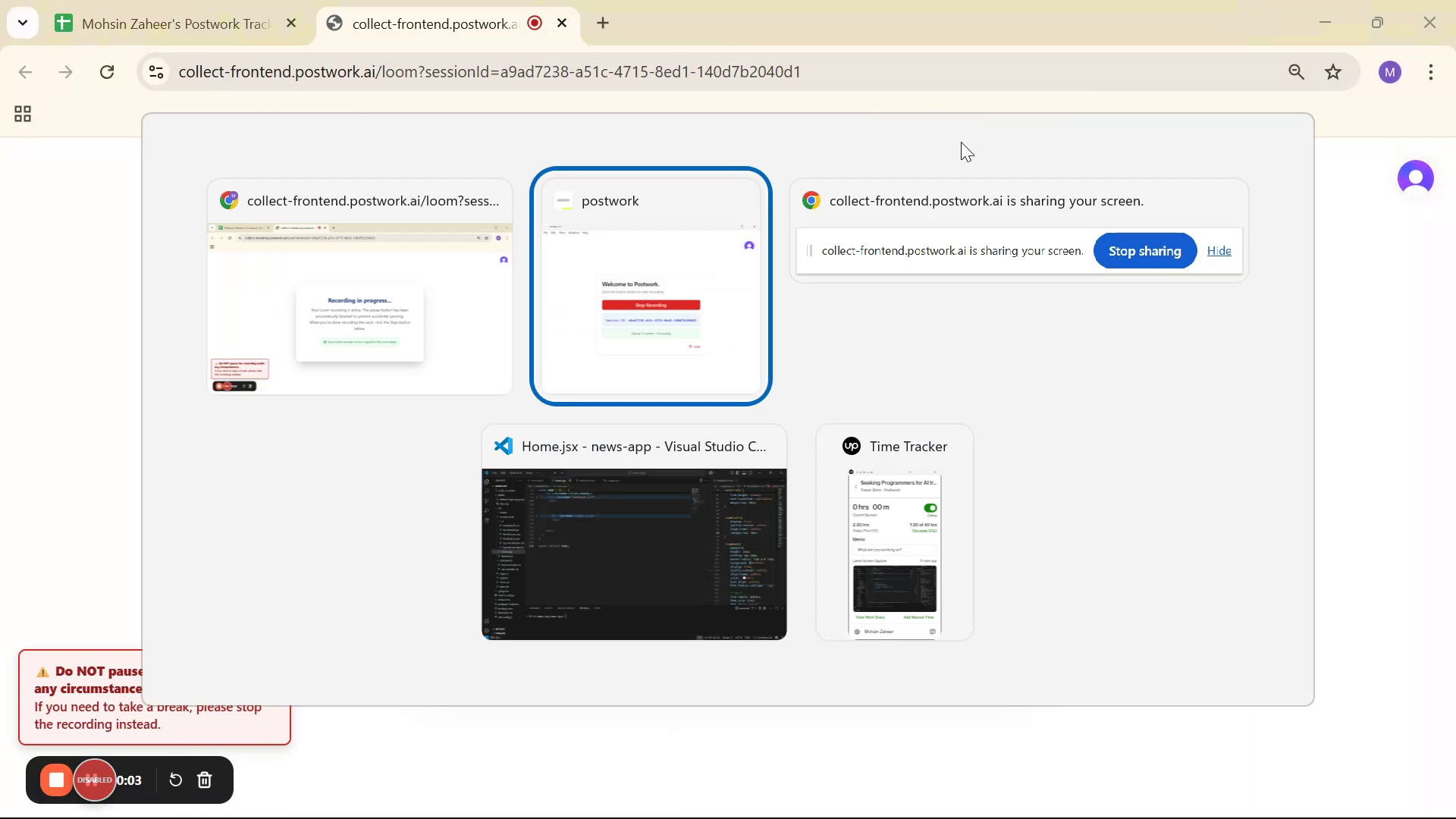 
key(Alt+Tab)
 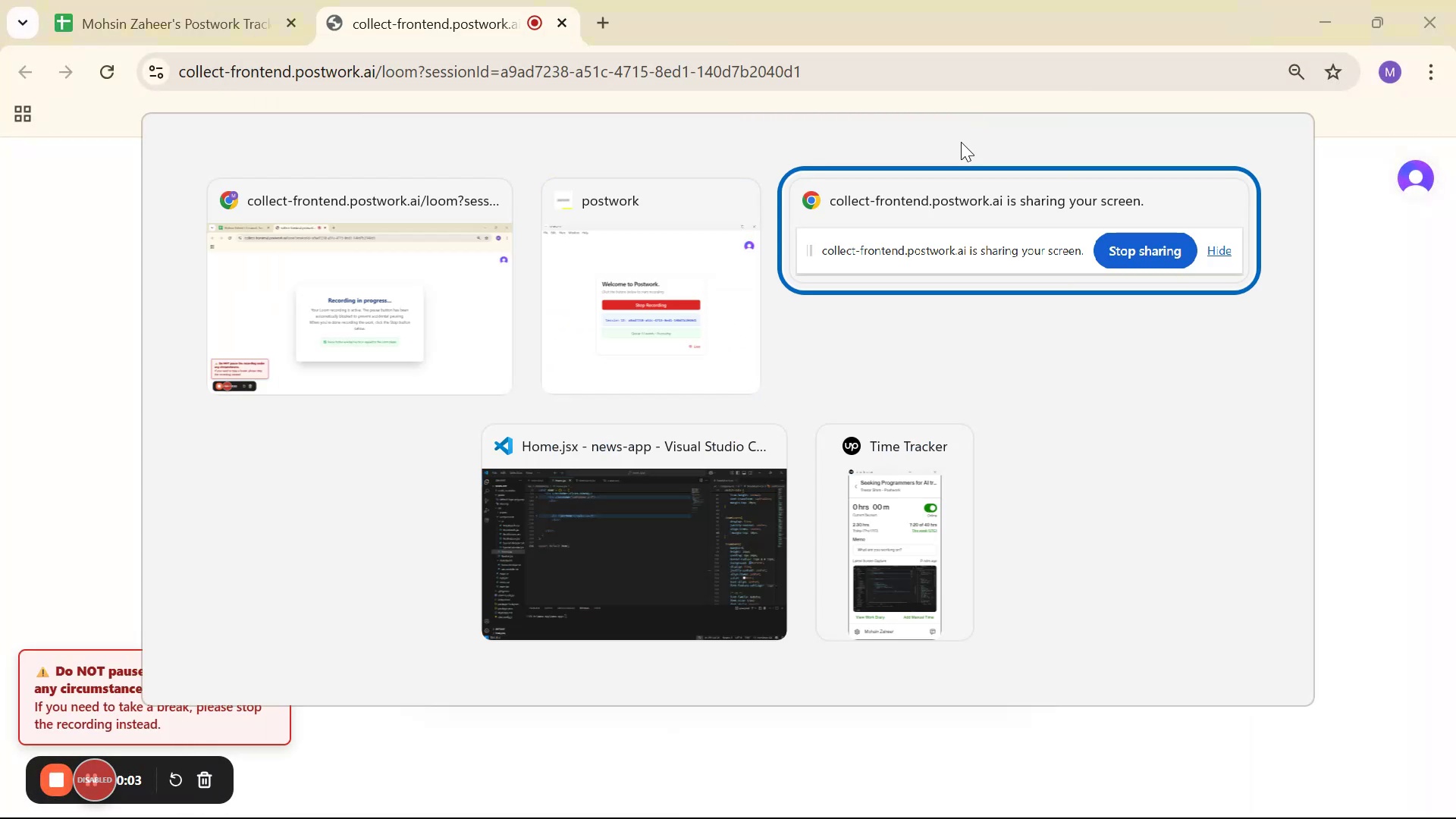 
key(Alt+Tab)
 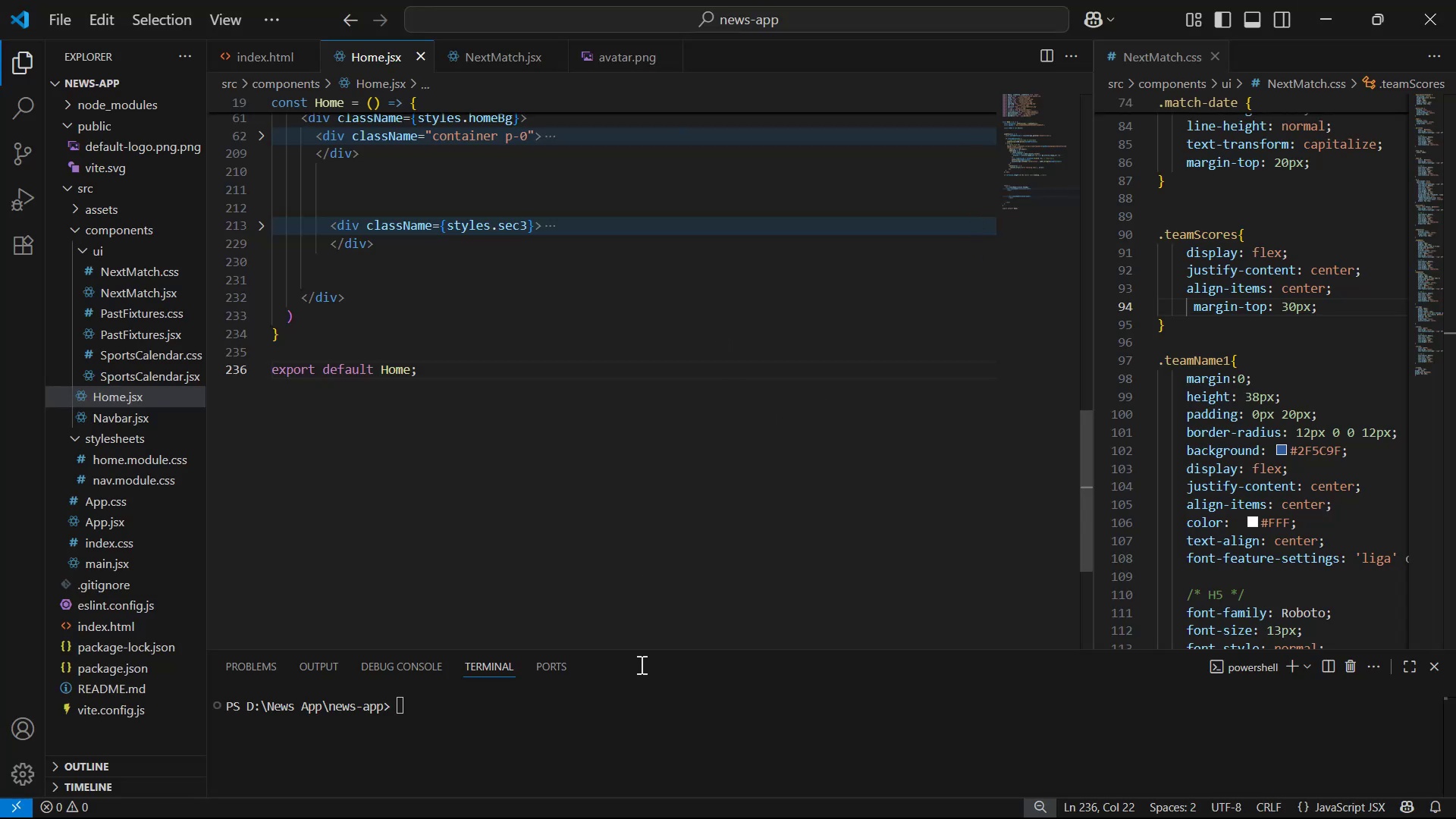 
left_click([652, 721])
 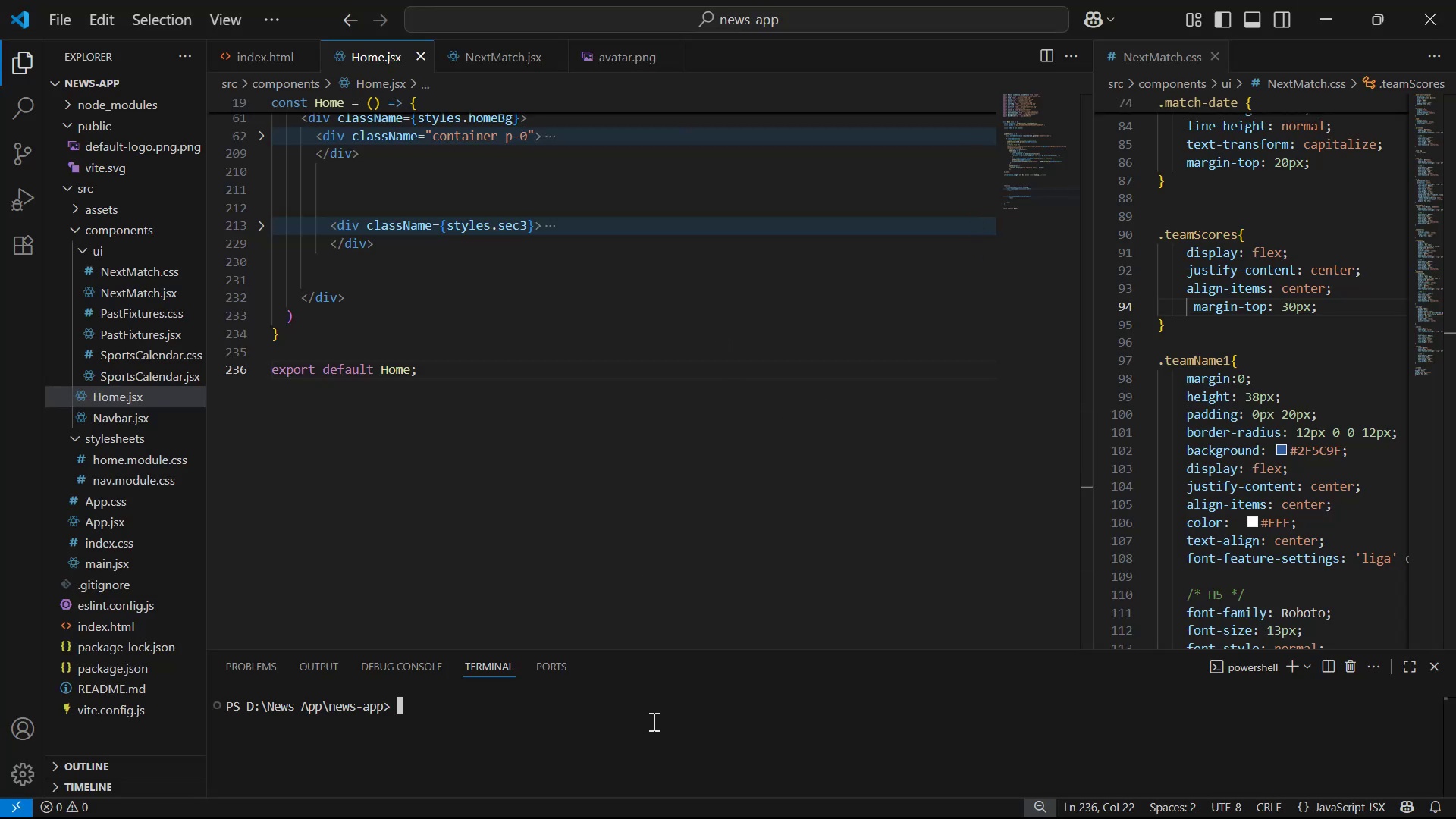 
type(npm )
 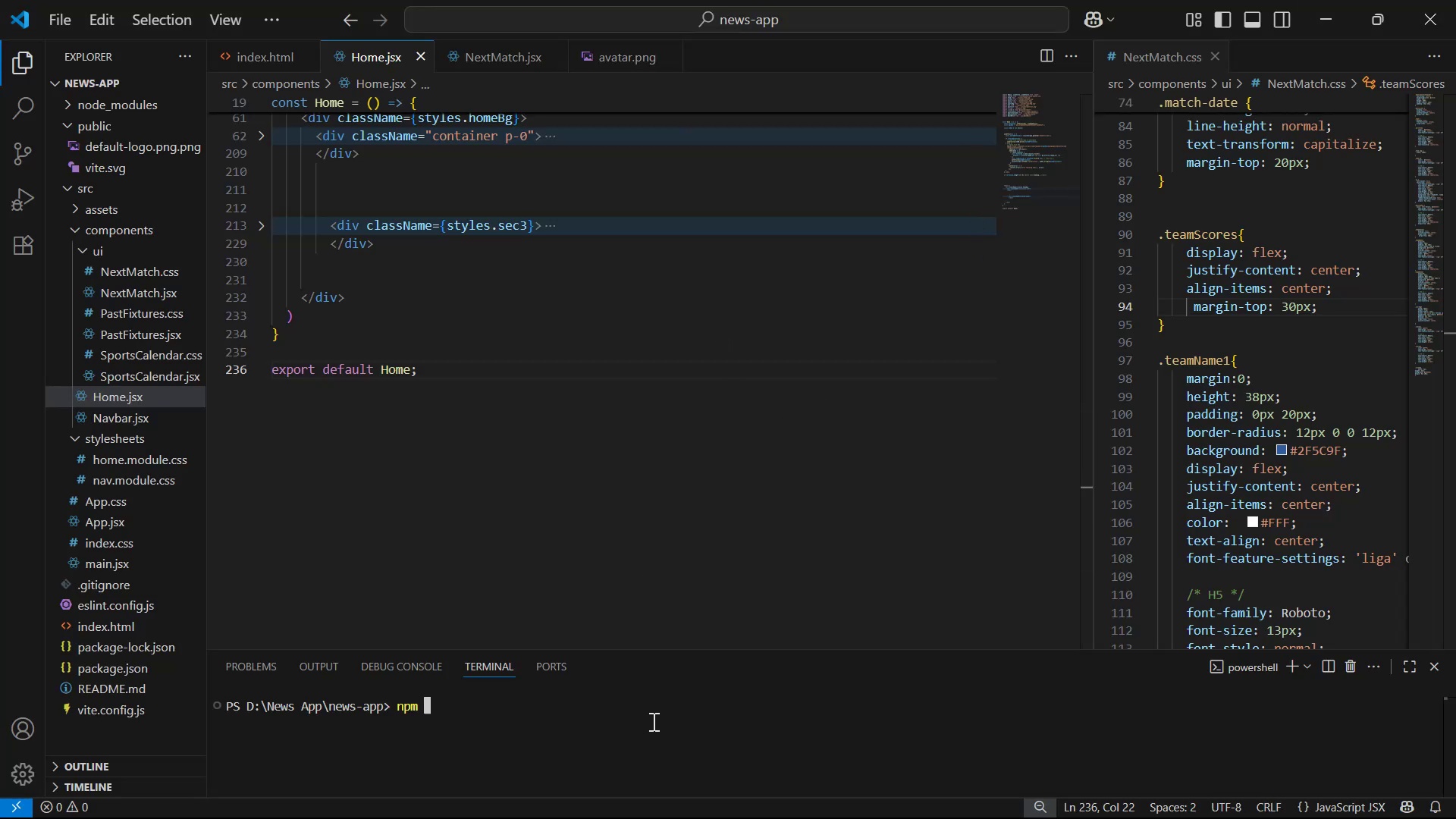 
scroll: coordinate [265, 432], scroll_direction: up, amount: 5.0
 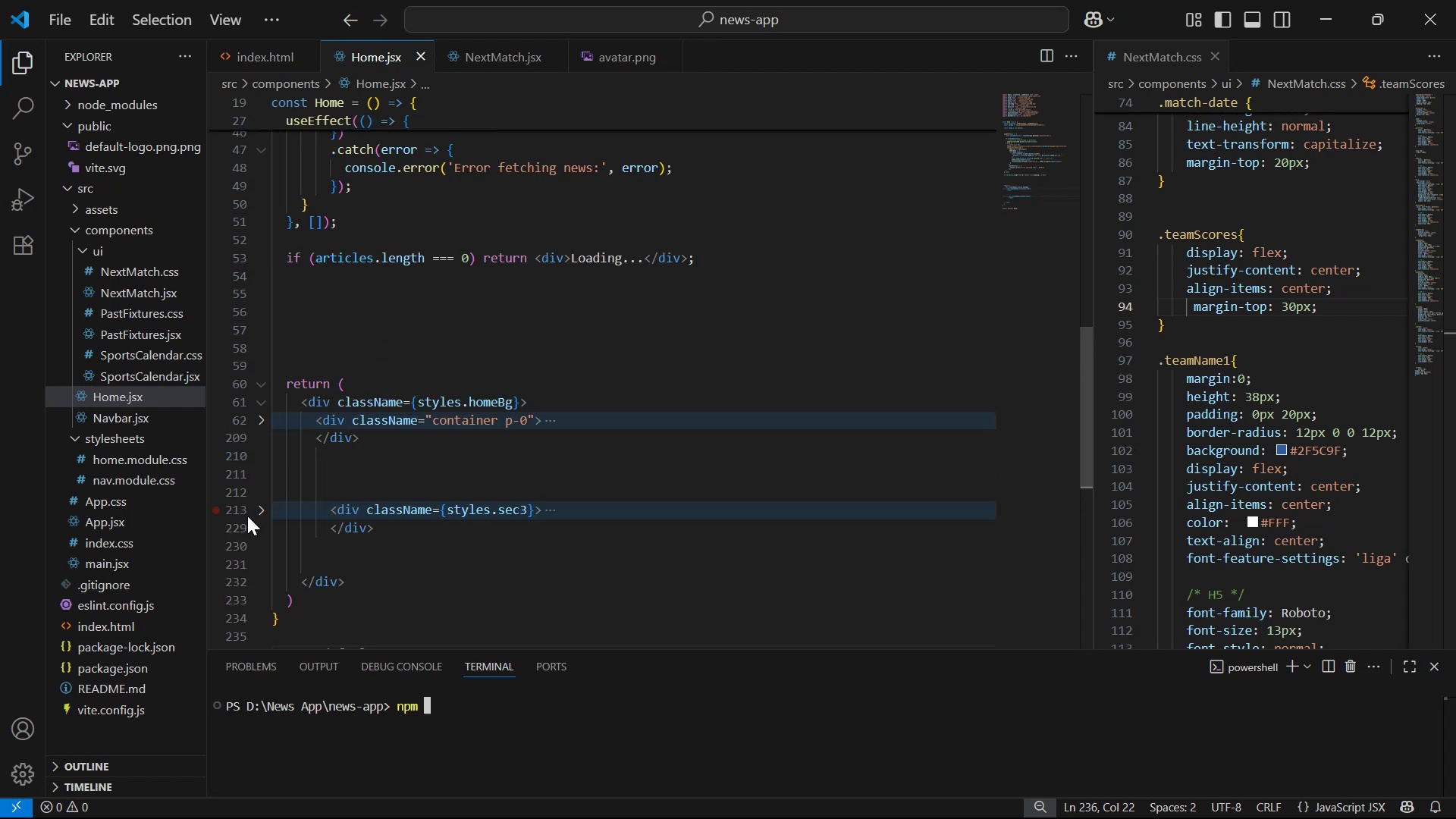 
left_click([261, 513])
 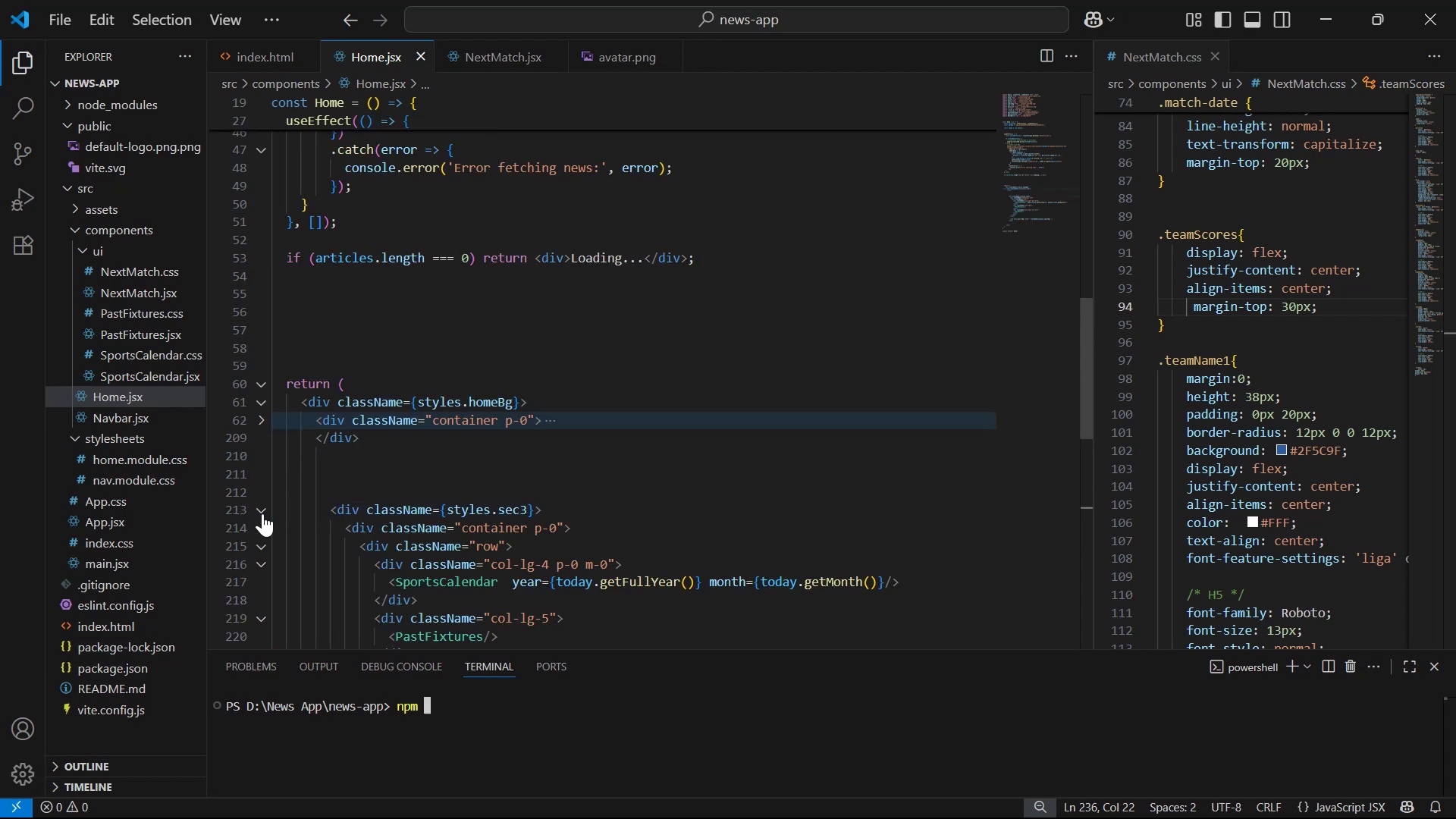 
scroll: coordinate [672, 388], scroll_direction: down, amount: 9.0
 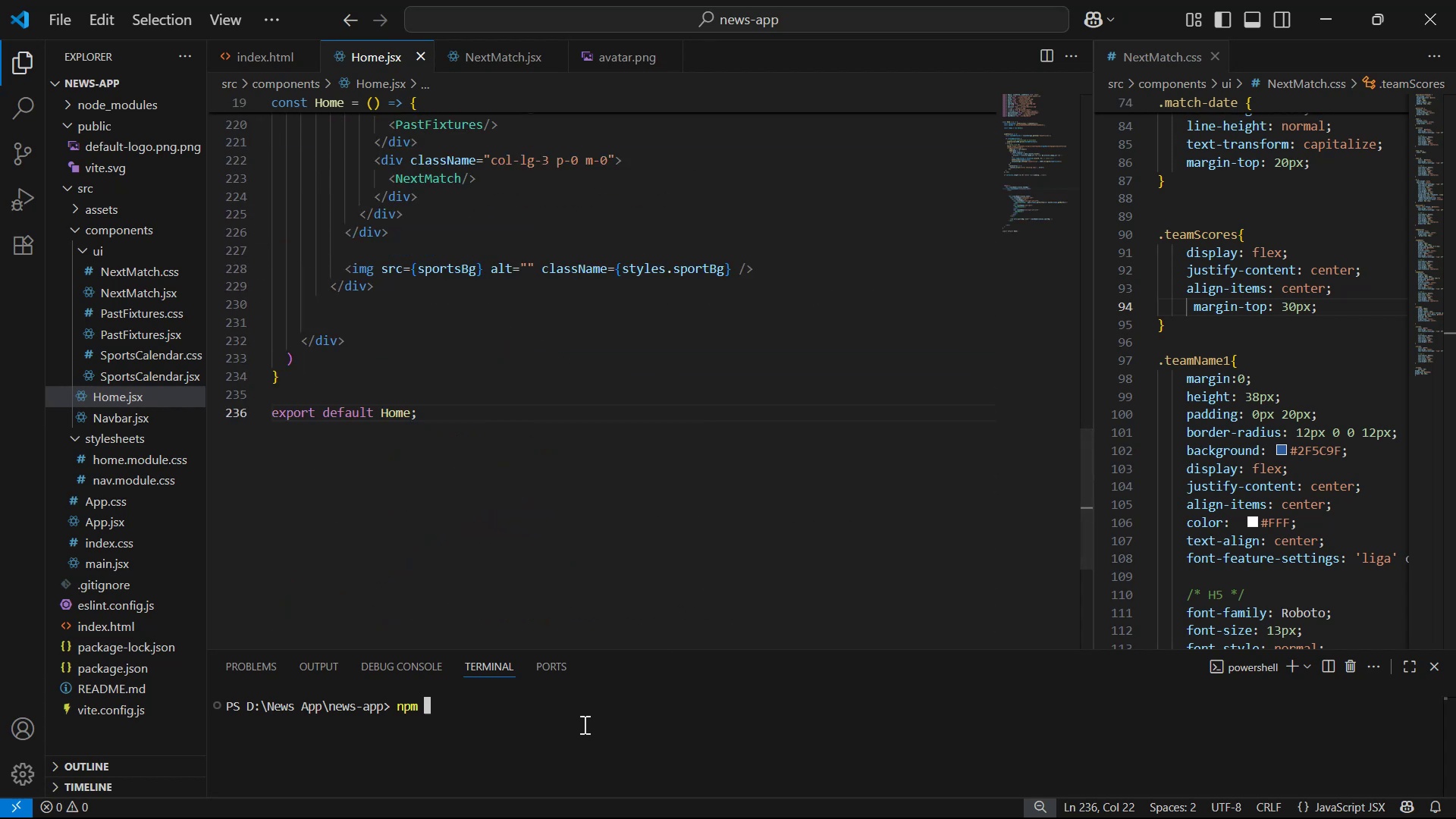 
type(run dev)
 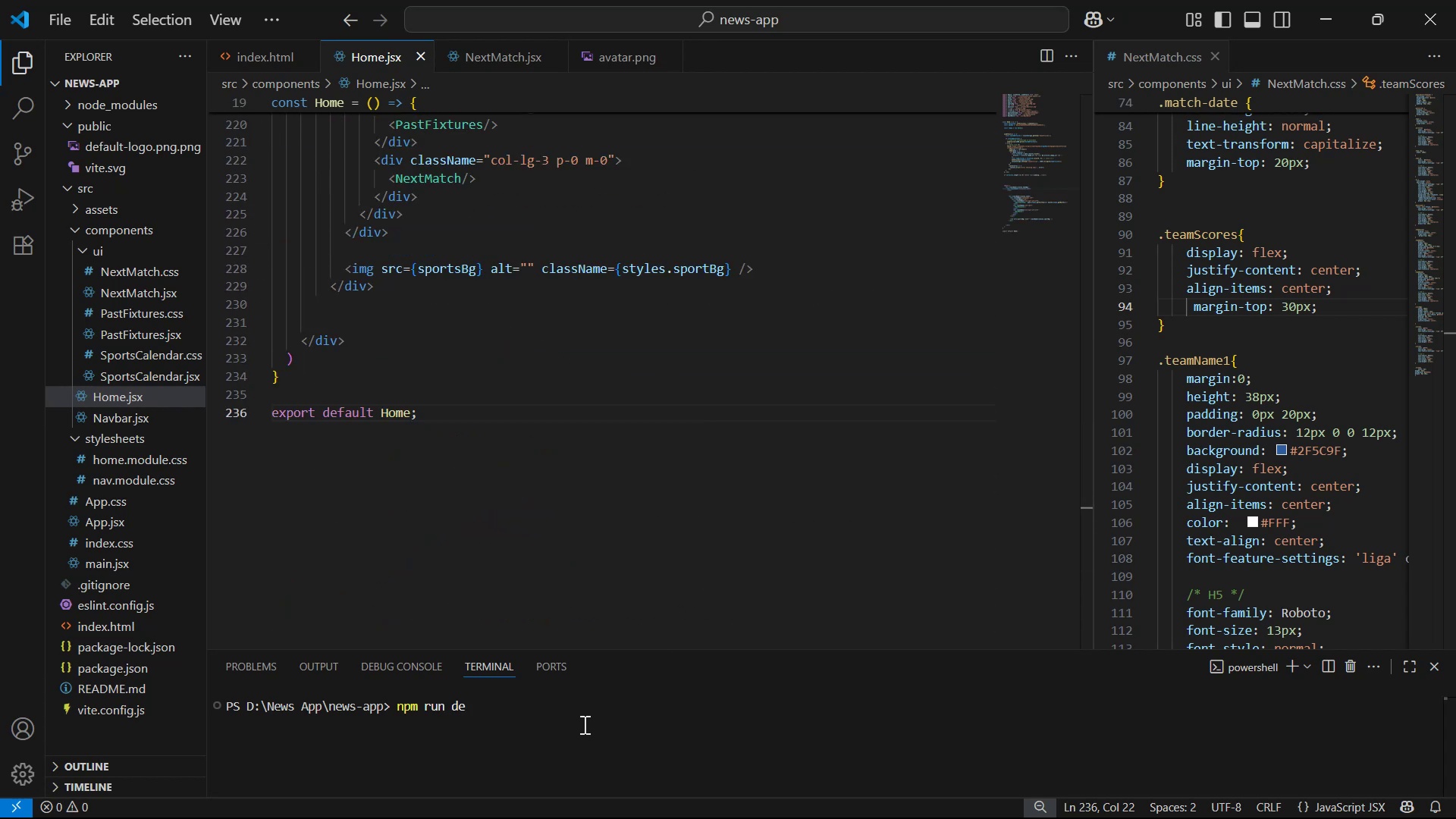 
key(Enter)
 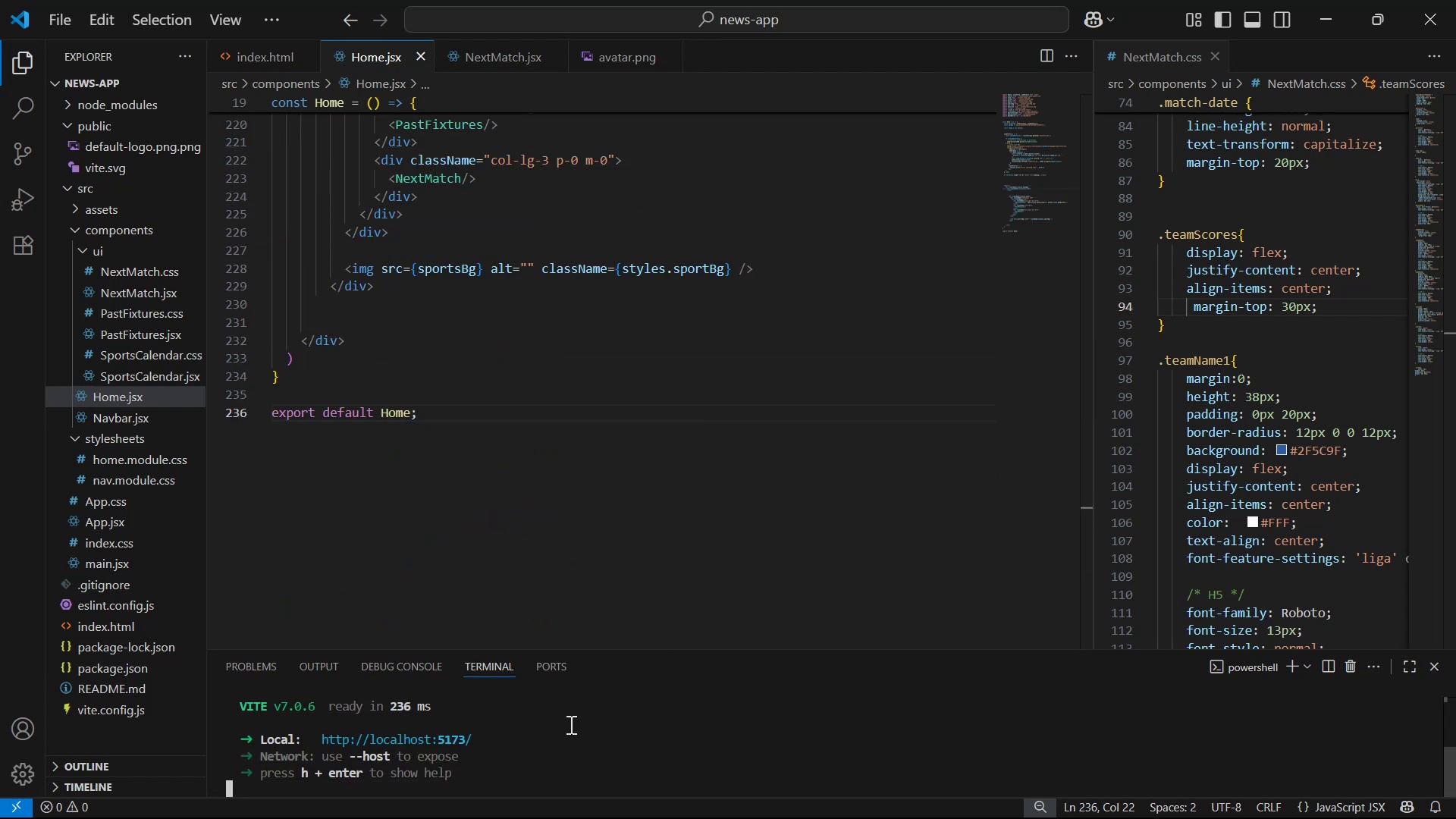 
hold_key(key=ControlLeft, duration=1.09)
left_click([437, 742])
 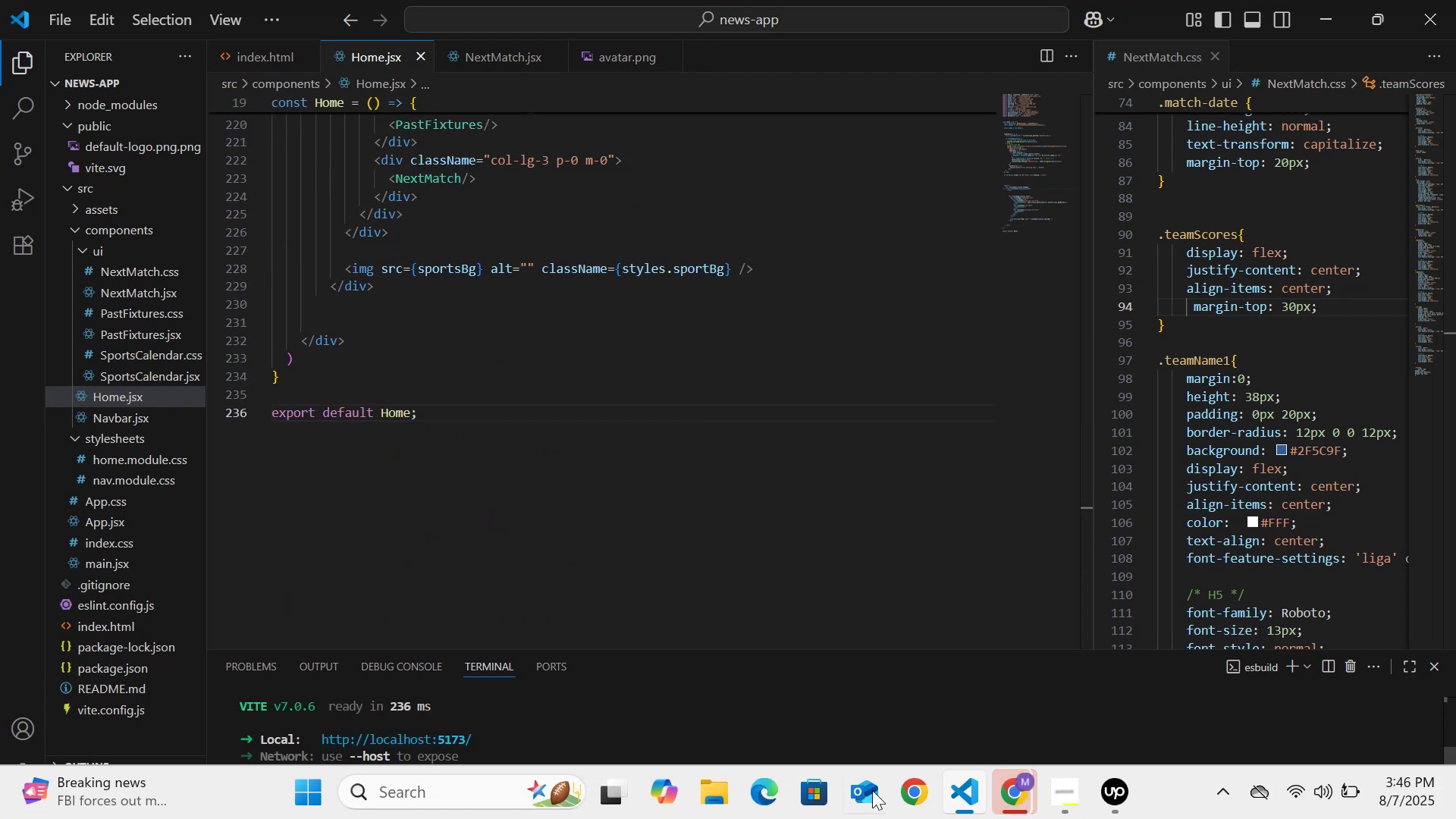 
left_click([1020, 795])
 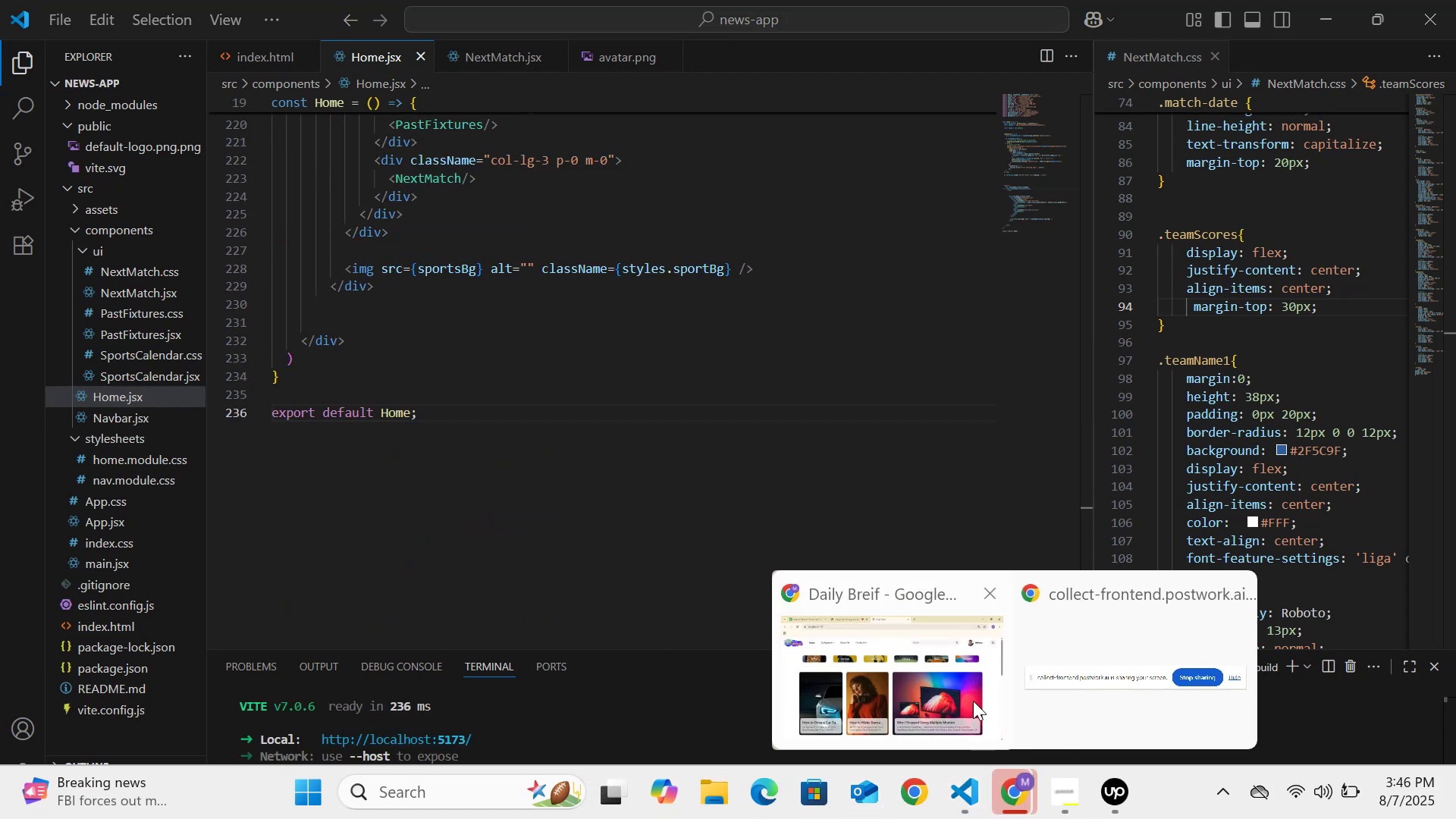 
left_click([973, 698])
 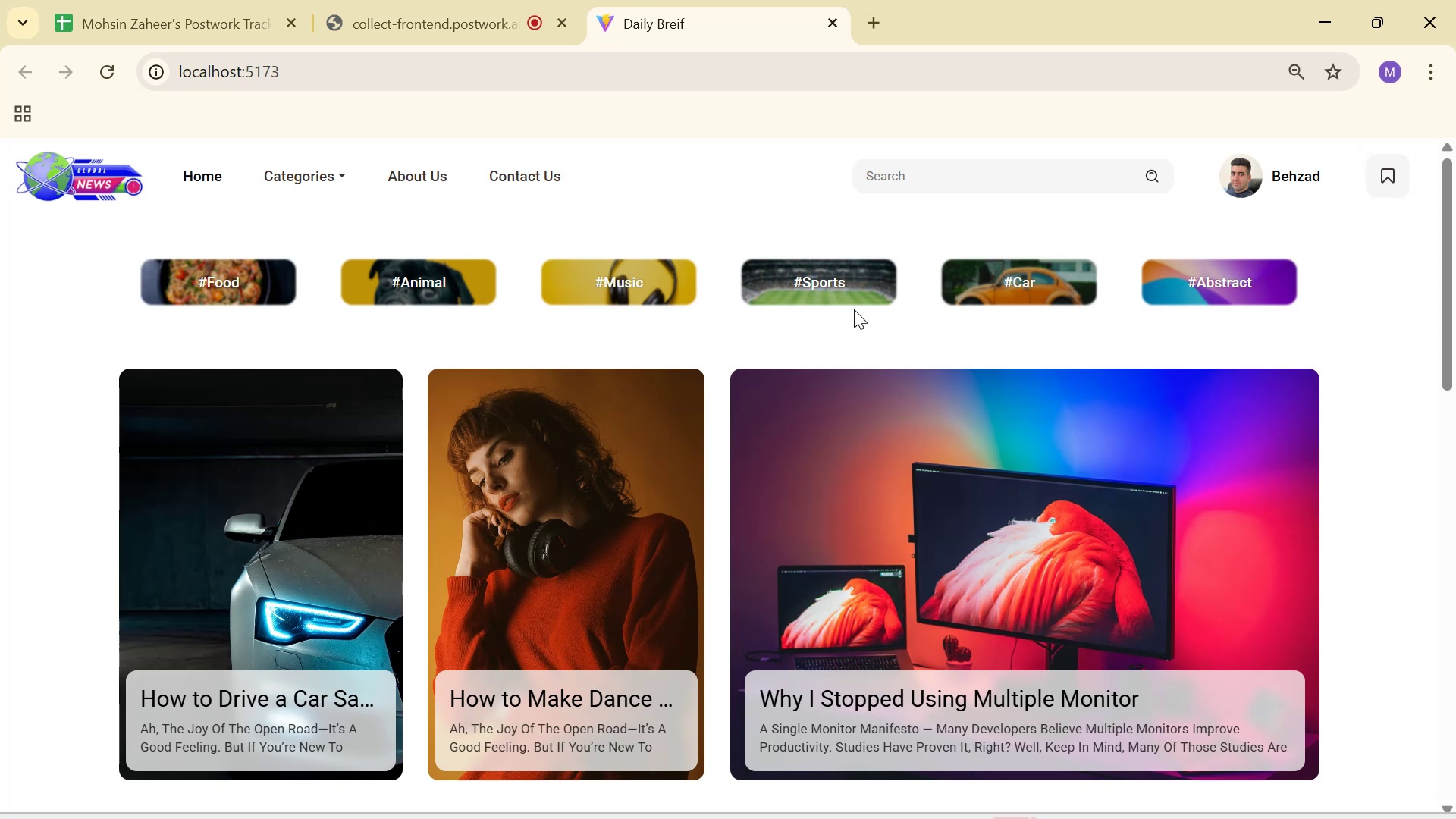 
scroll: coordinate [953, 315], scroll_direction: down, amount: 14.0
 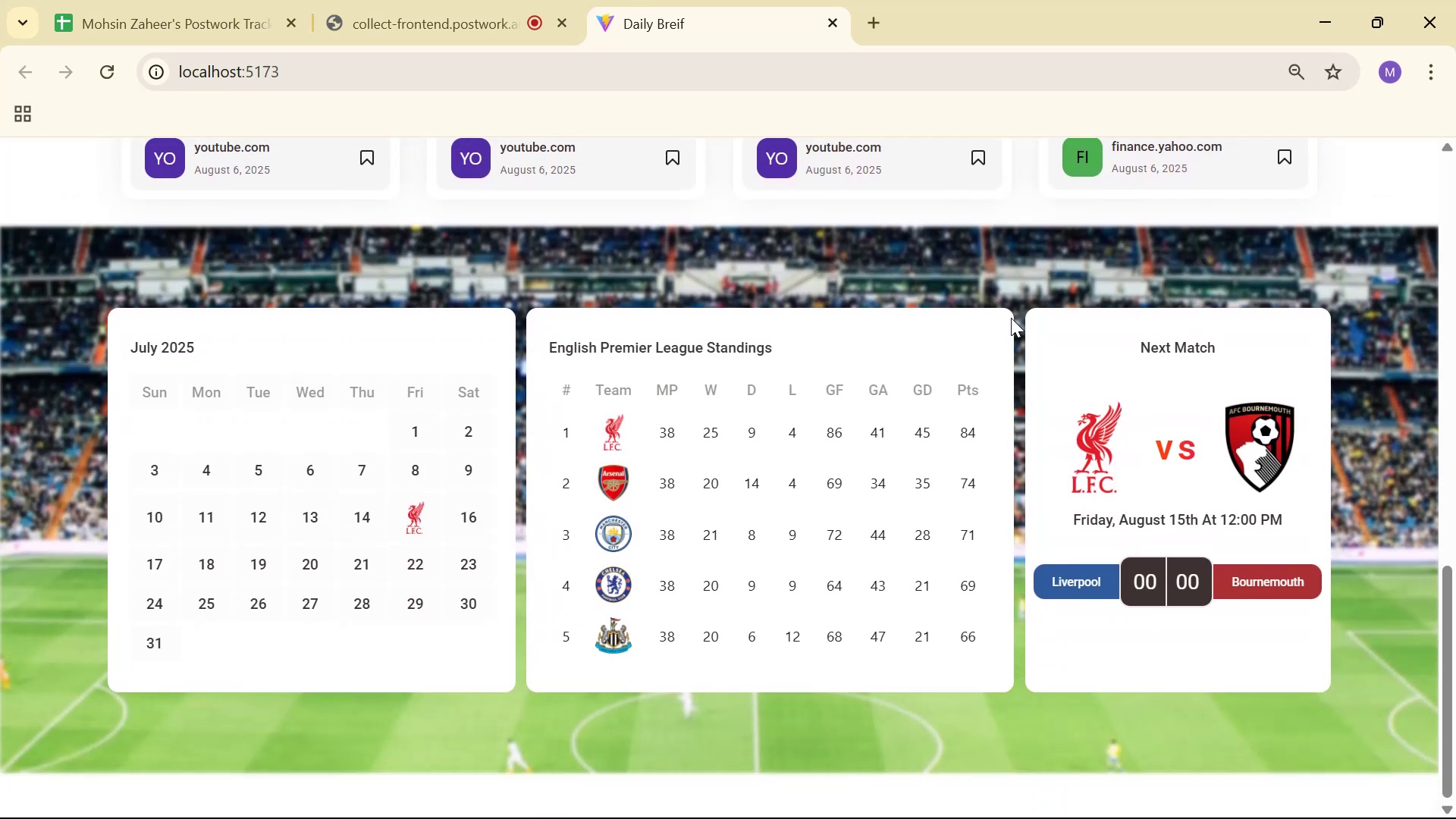 
scroll: coordinate [839, 275], scroll_direction: up, amount: 2.0
 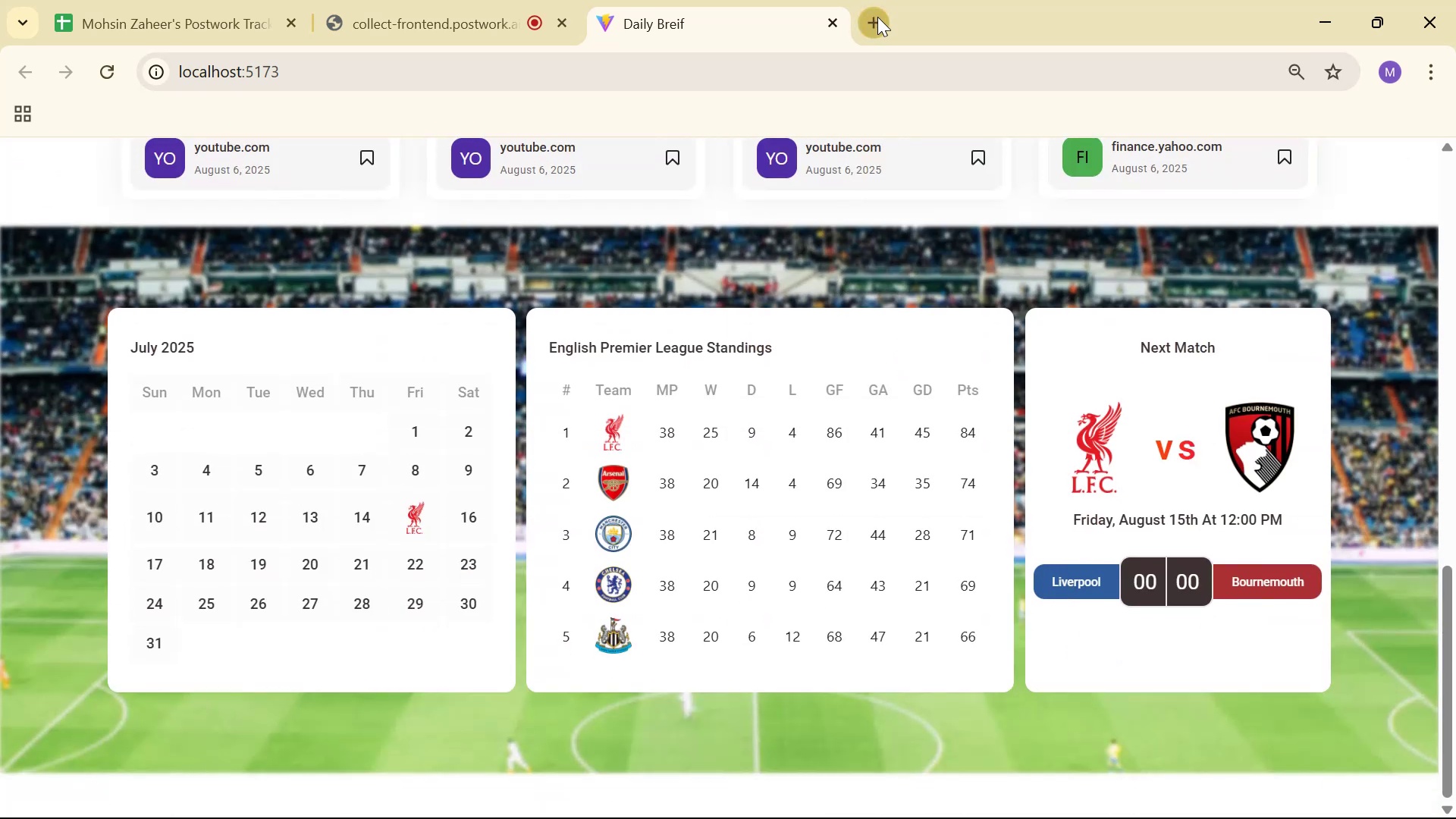 
type(figma)
 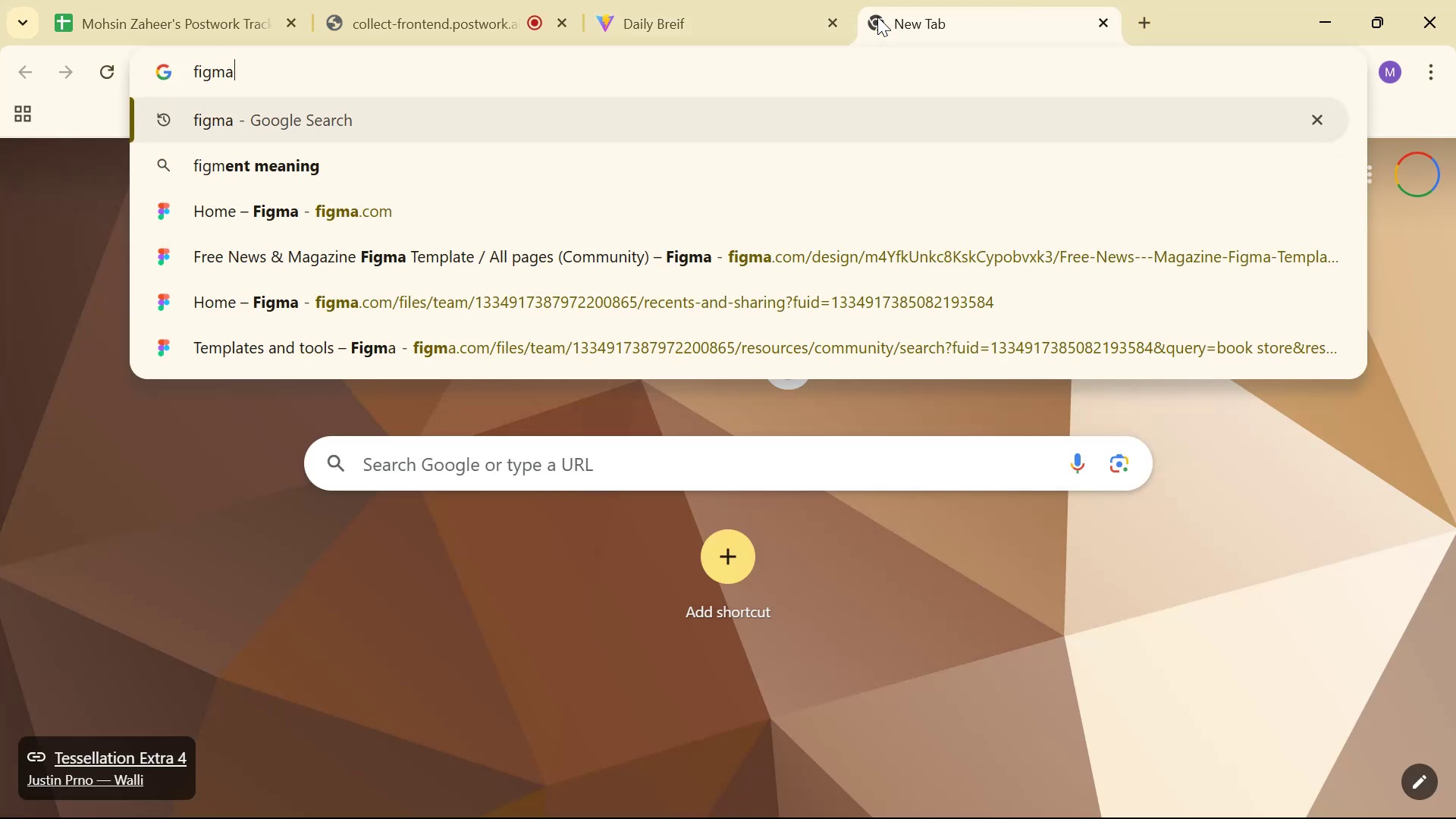 
key(Enter)
 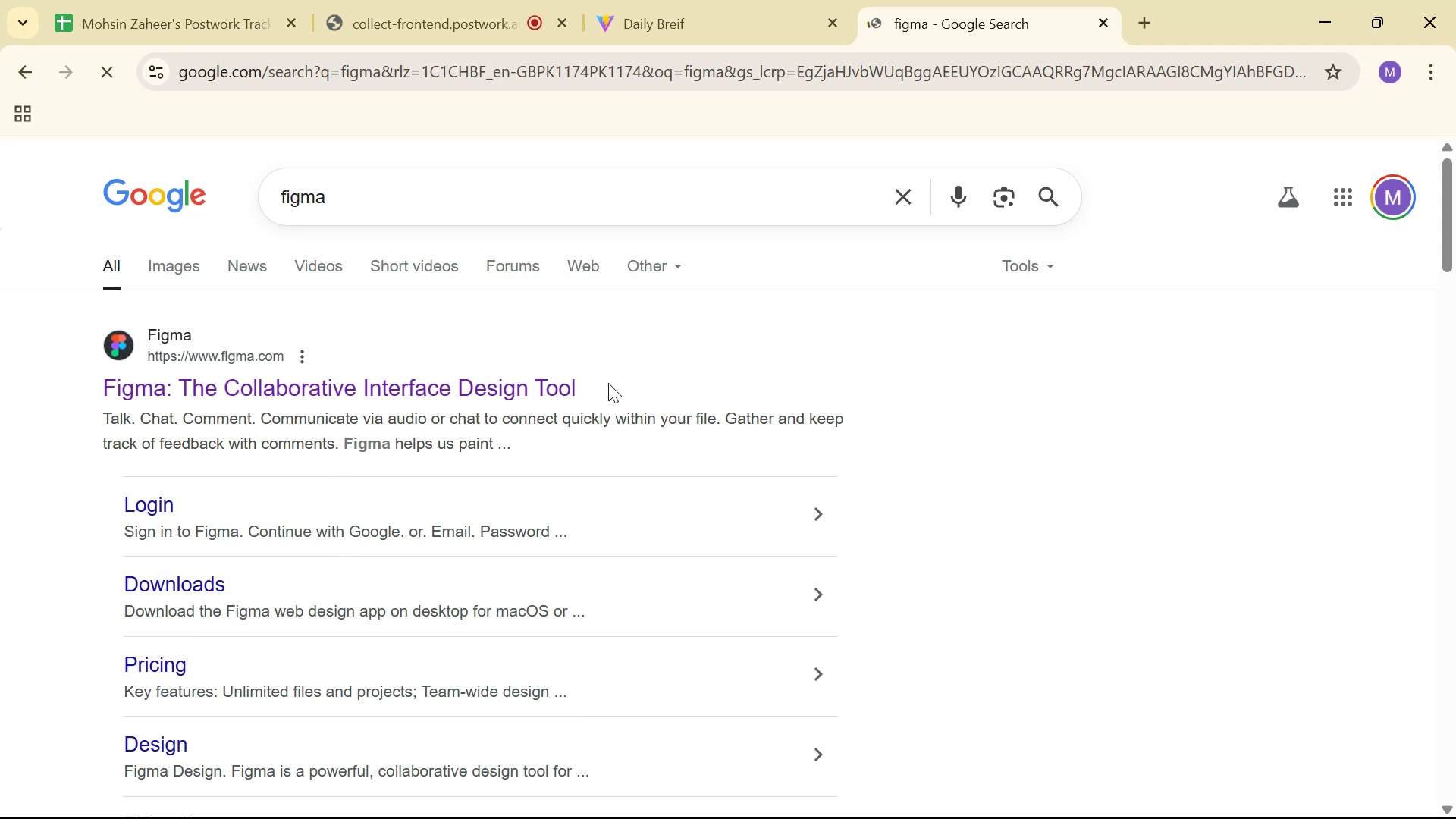 
left_click([457, 372])
 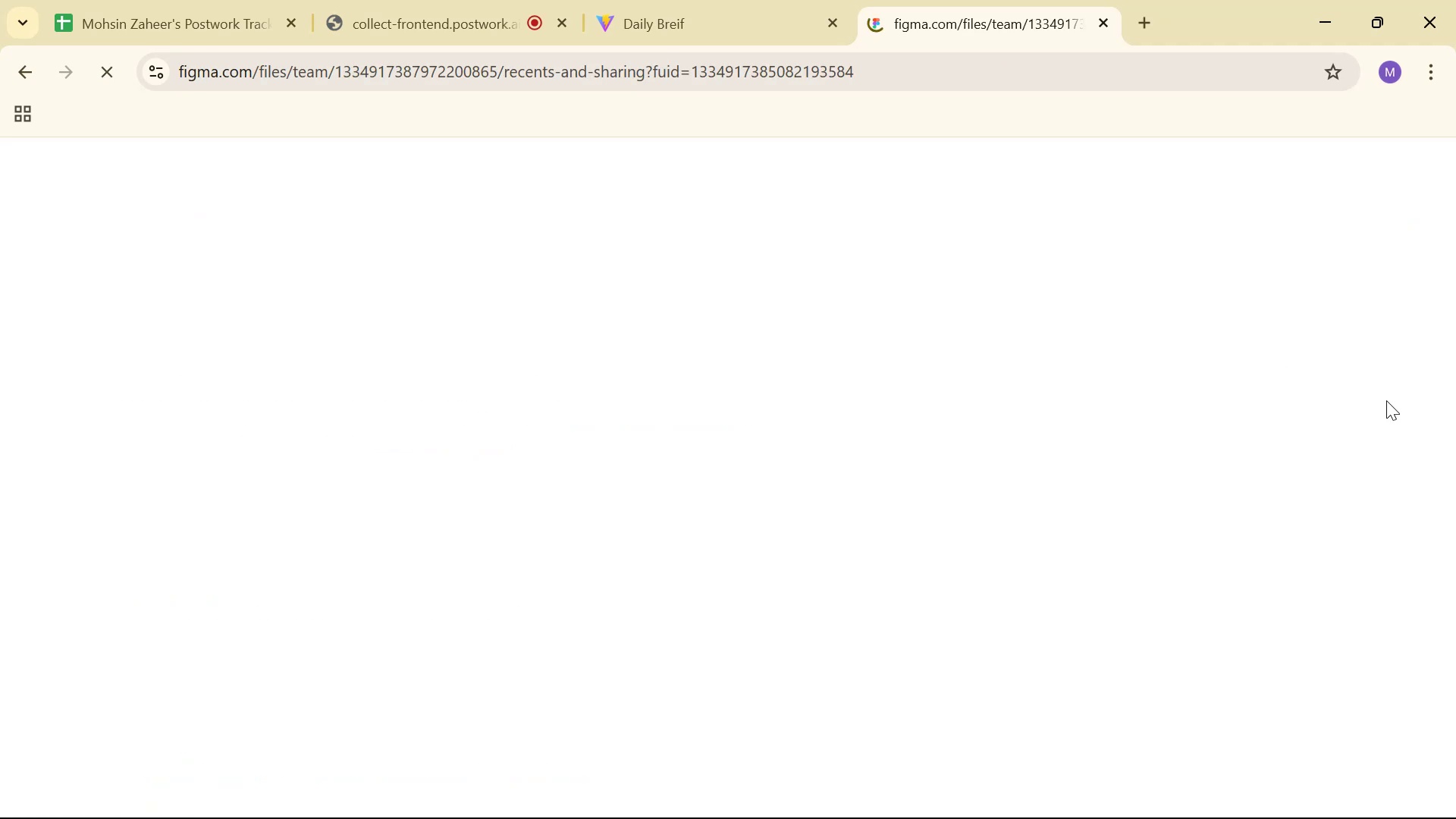 
wait(8.1)
 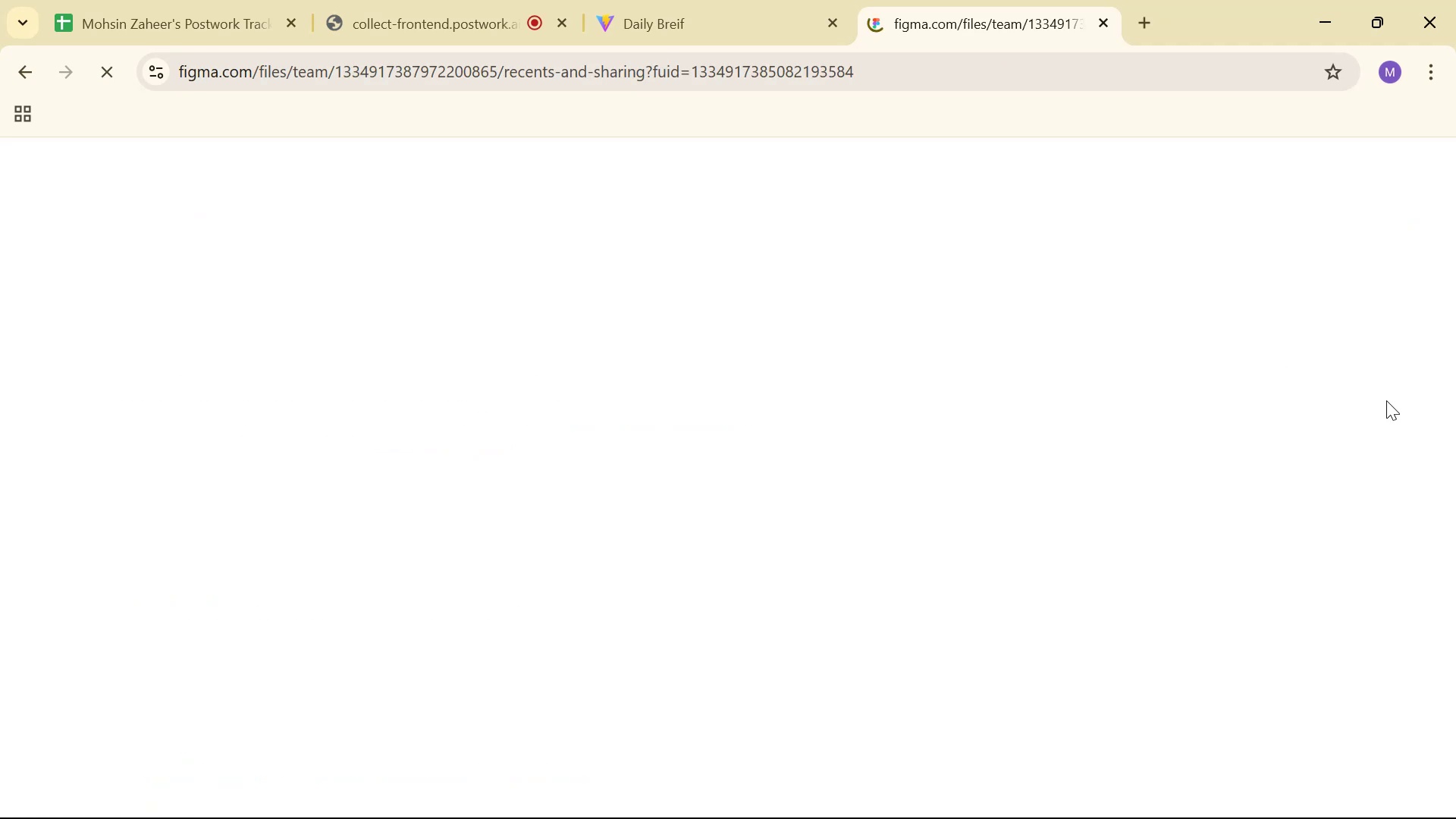 
left_click([163, 295])
 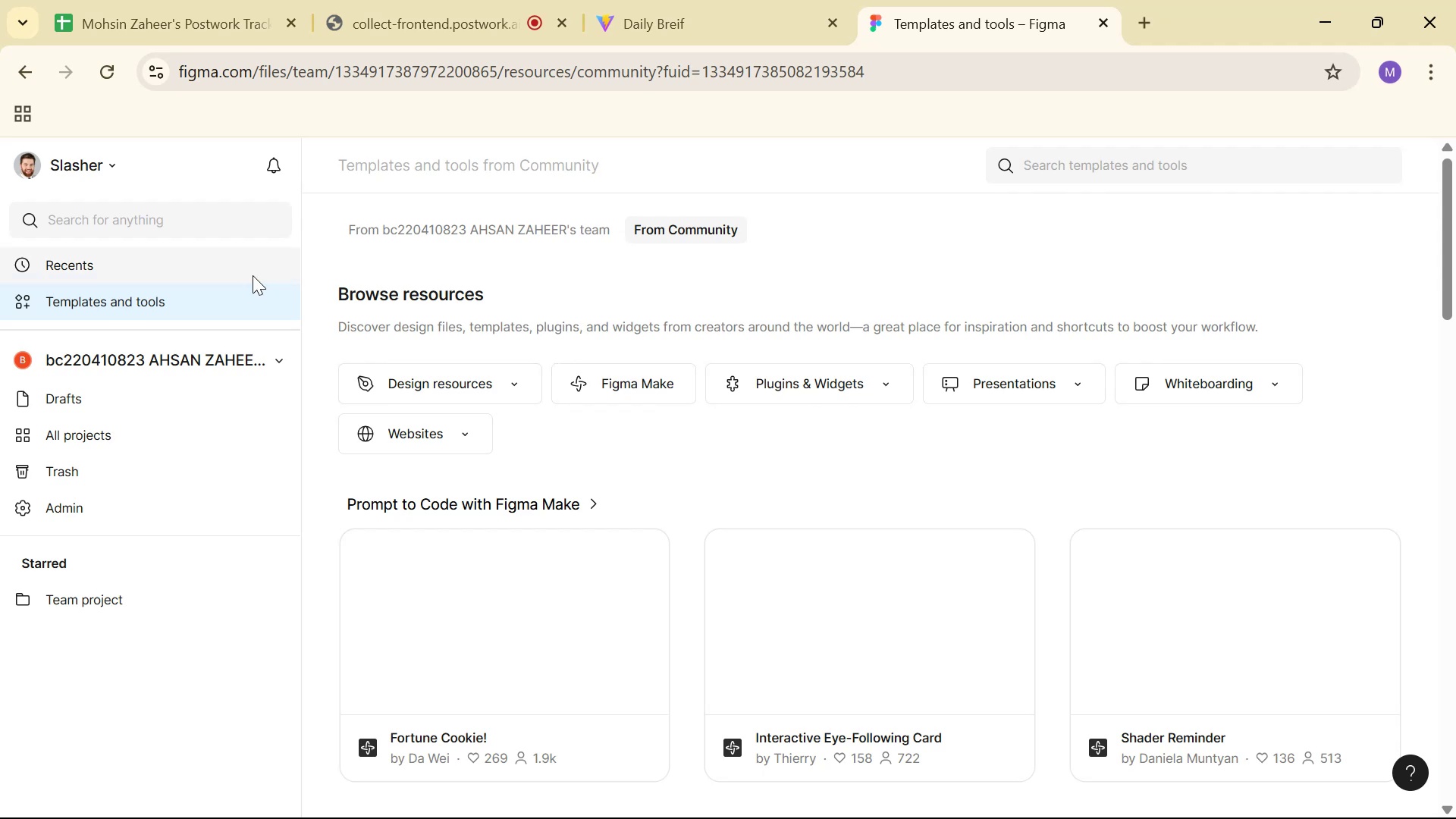 
left_click([203, 259])
 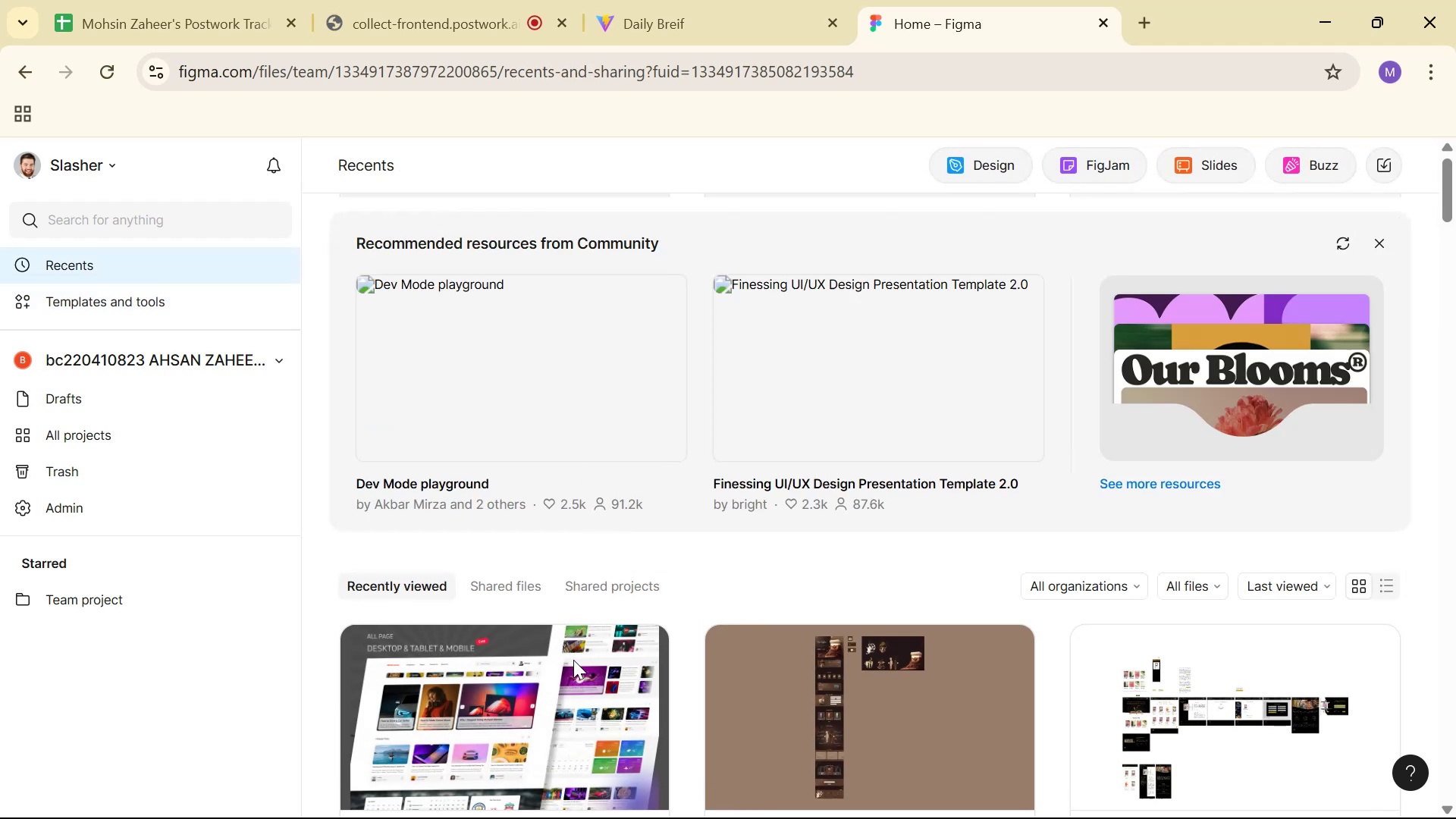 
double_click([571, 685])
 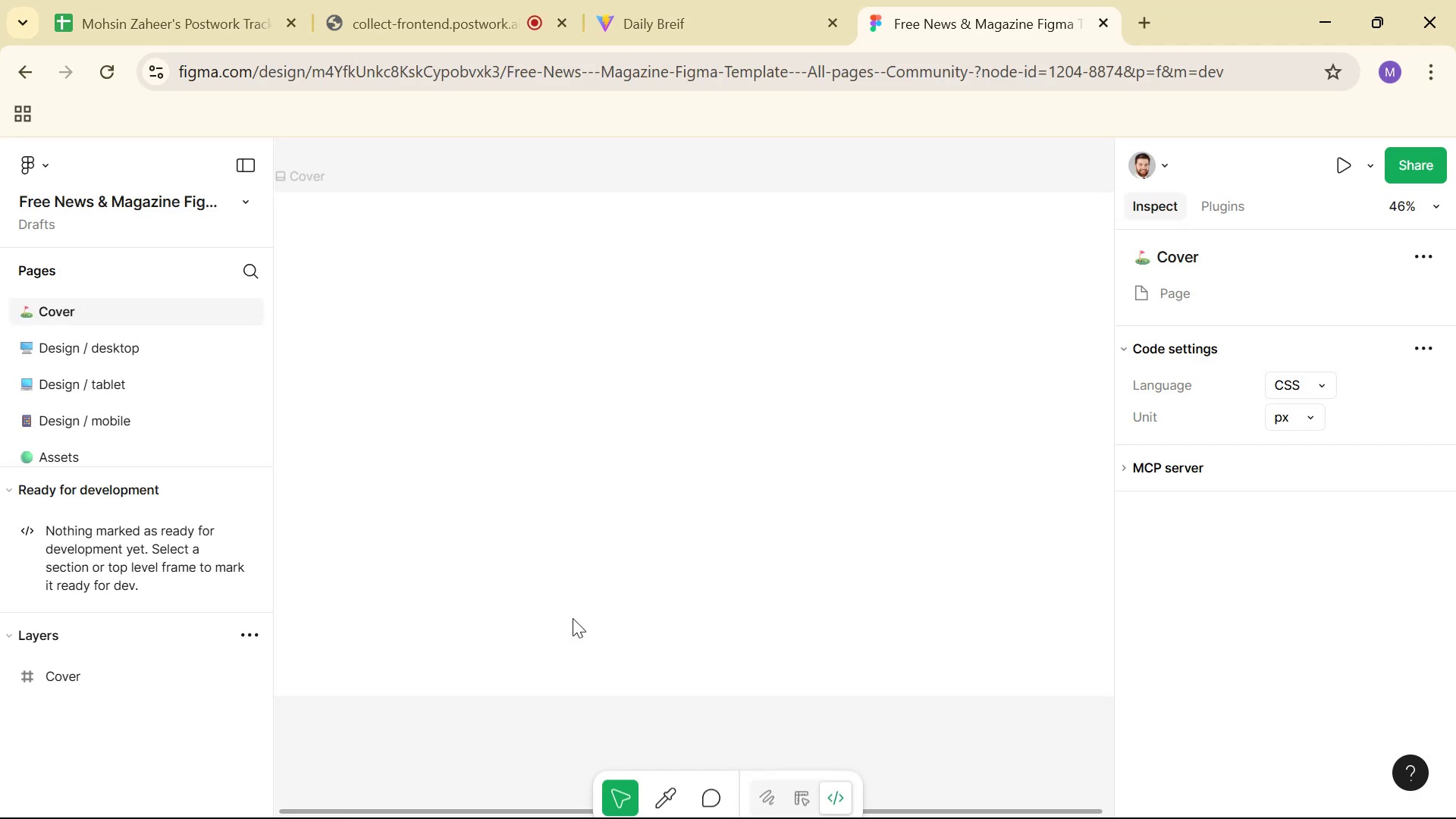 
wait(5.71)
 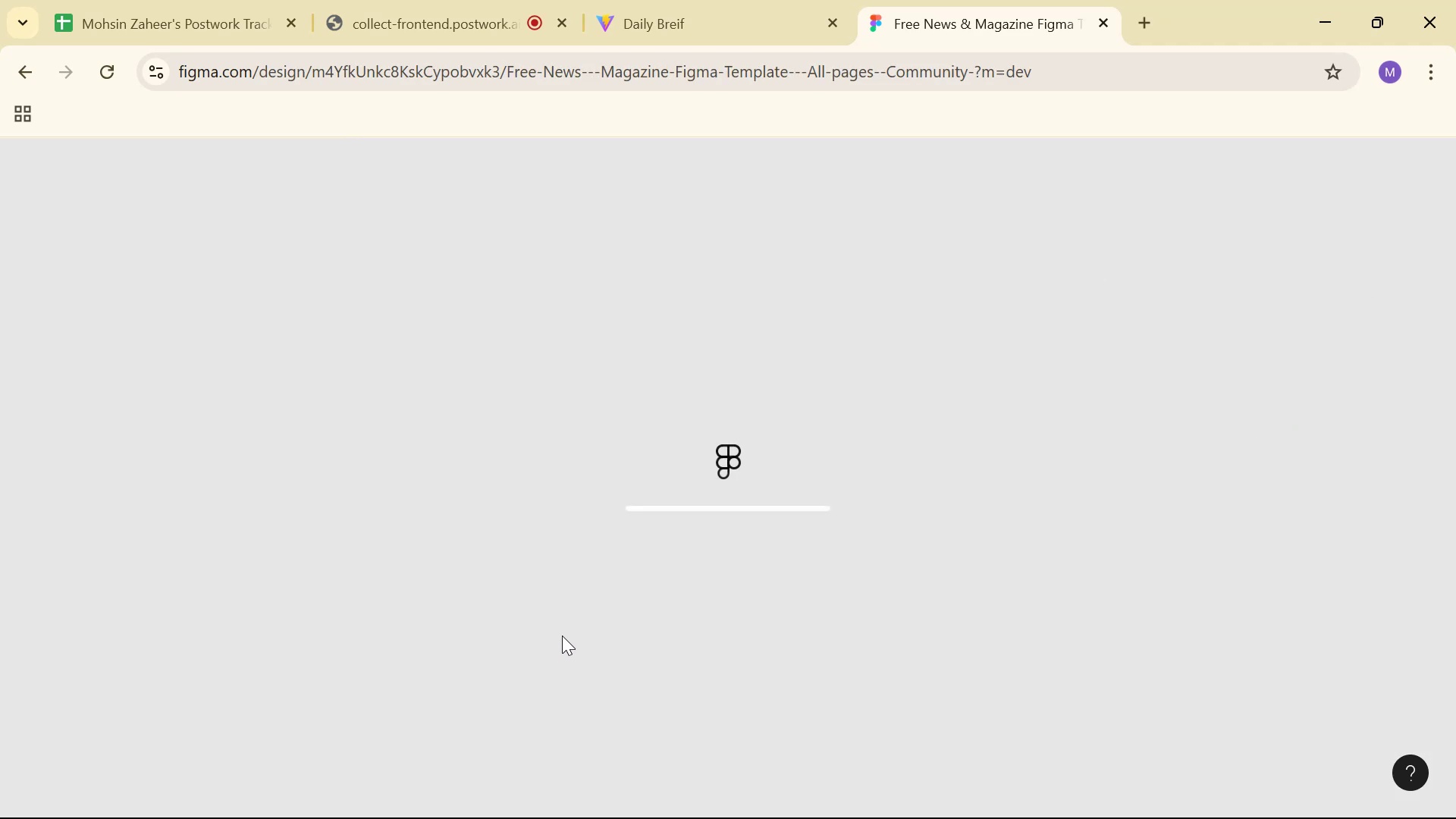 
left_click([165, 356])
 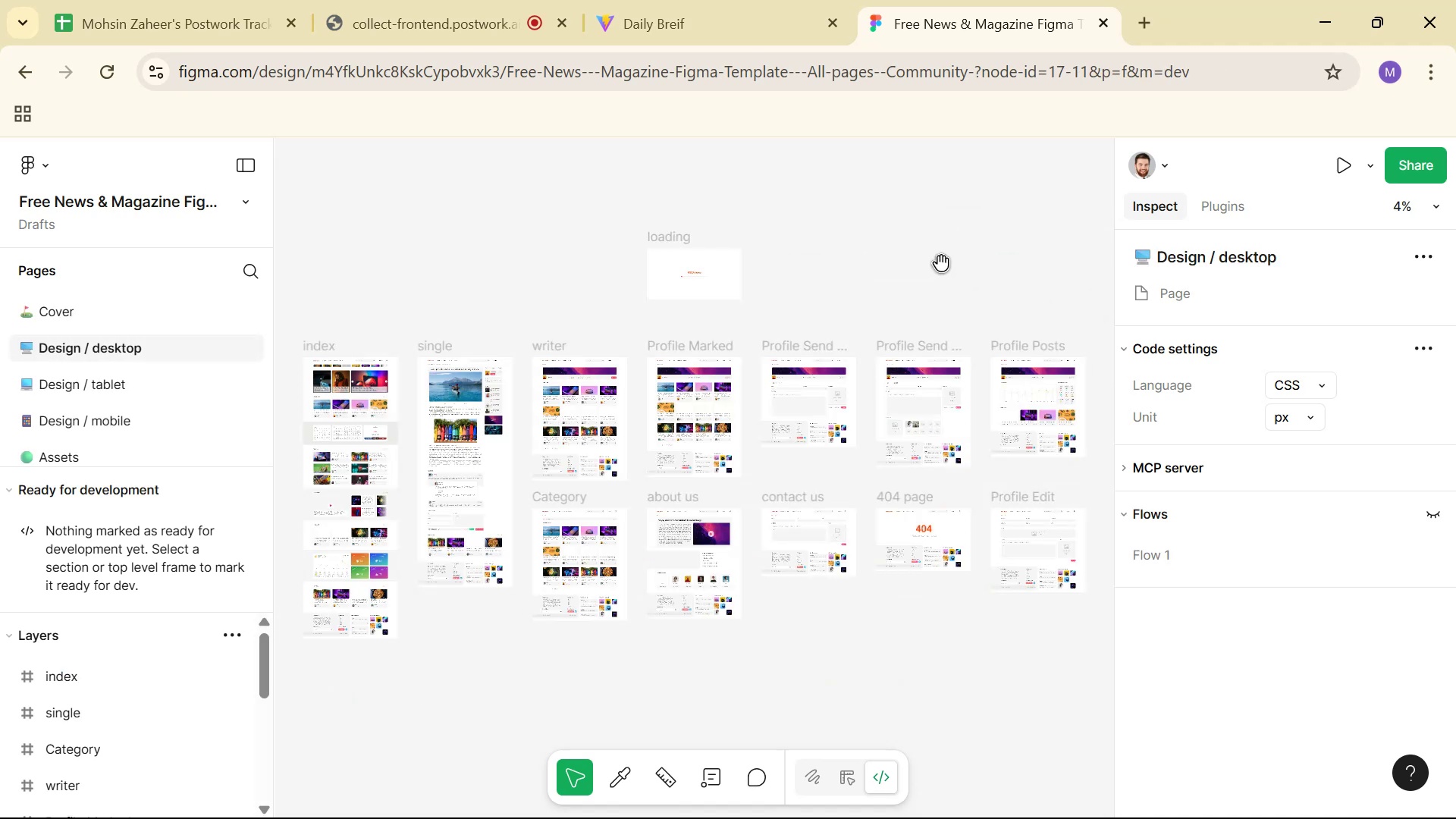 
hold_key(key=ControlLeft, duration=1.21)
scroll: coordinate [323, 436], scroll_direction: up, amount: 17.0
 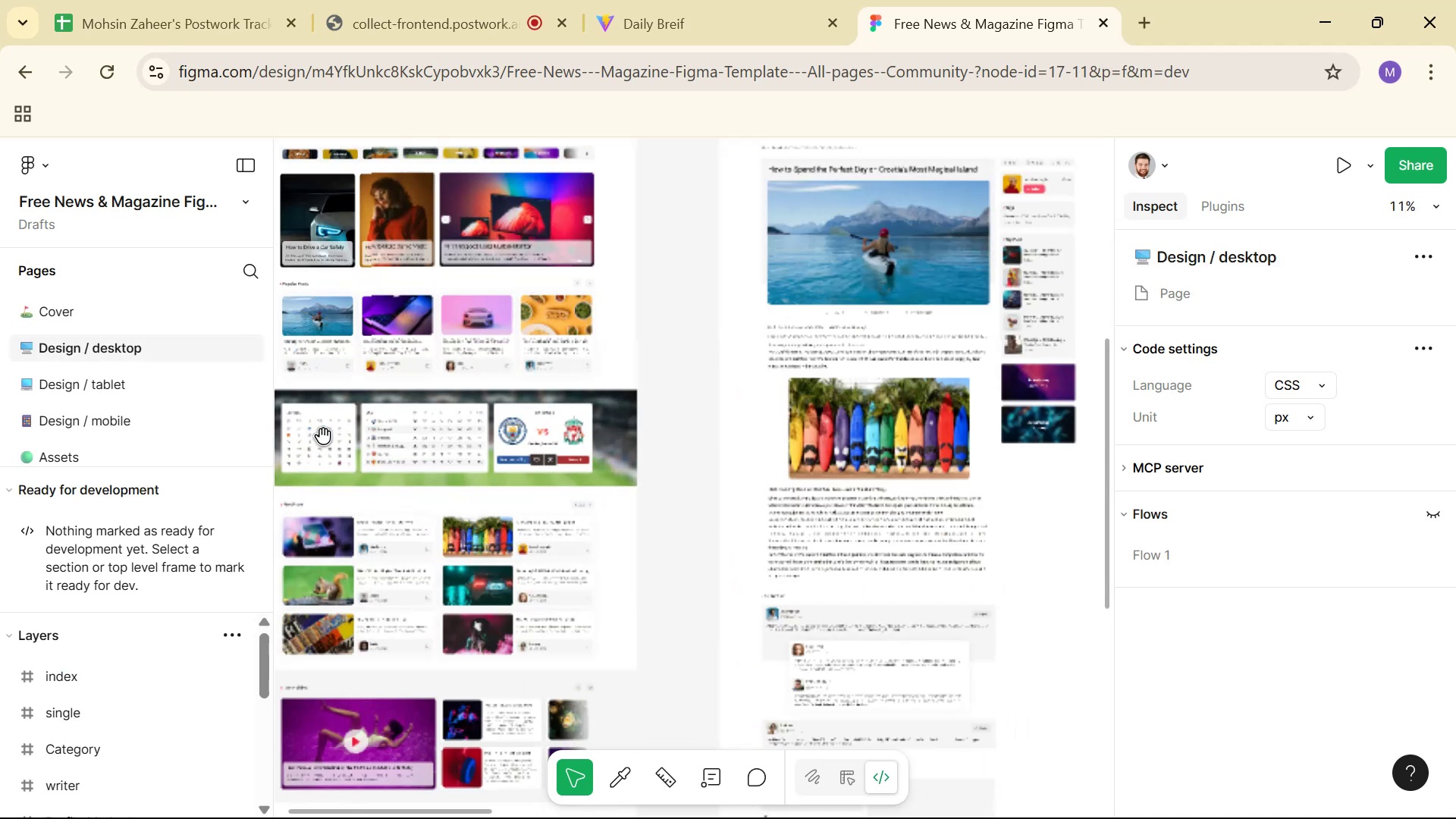 
hold_key(key=Space, duration=0.62)
 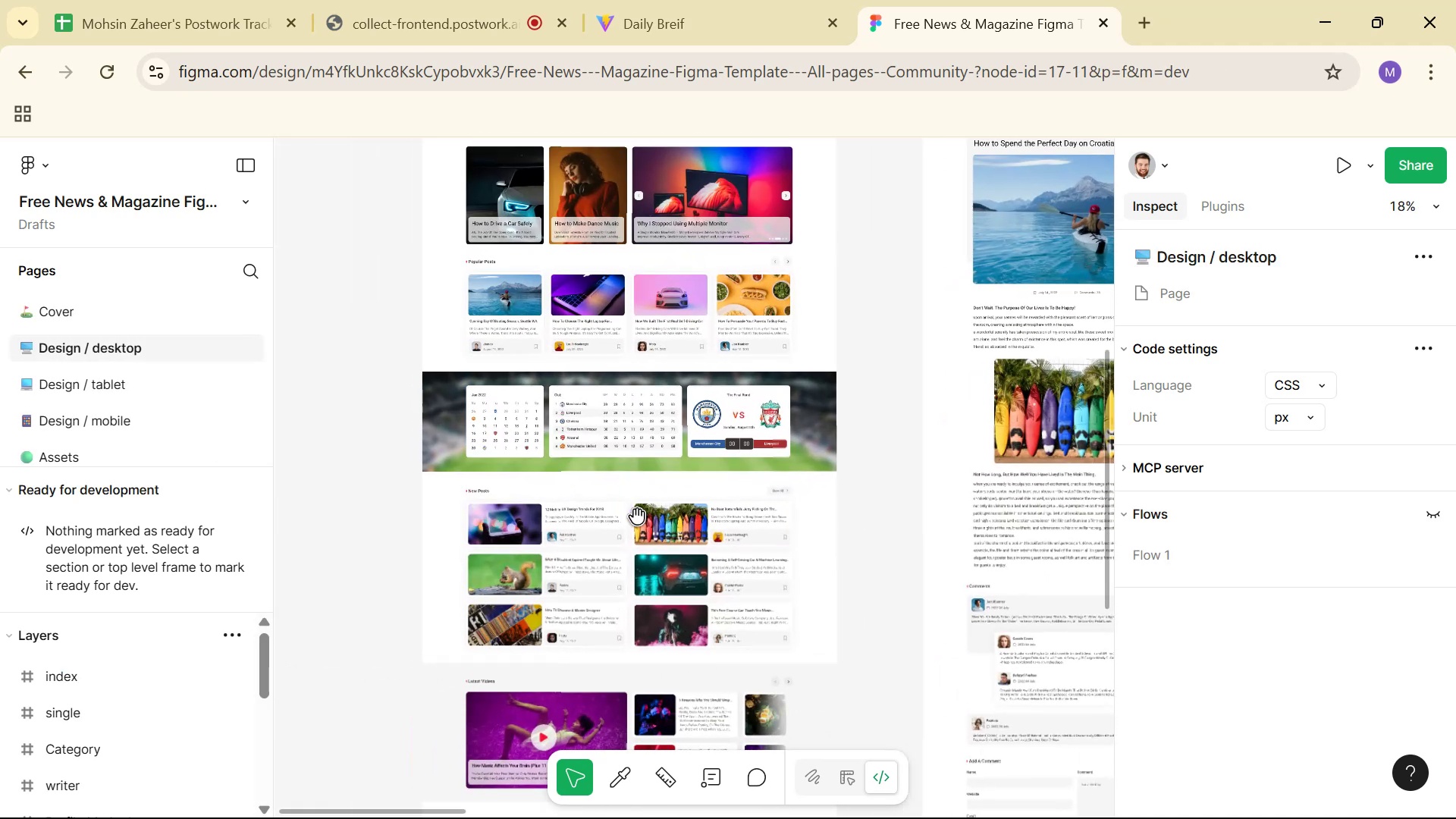 
left_click_drag(start_coordinate=[350, 450], to_coordinate=[543, 438])
 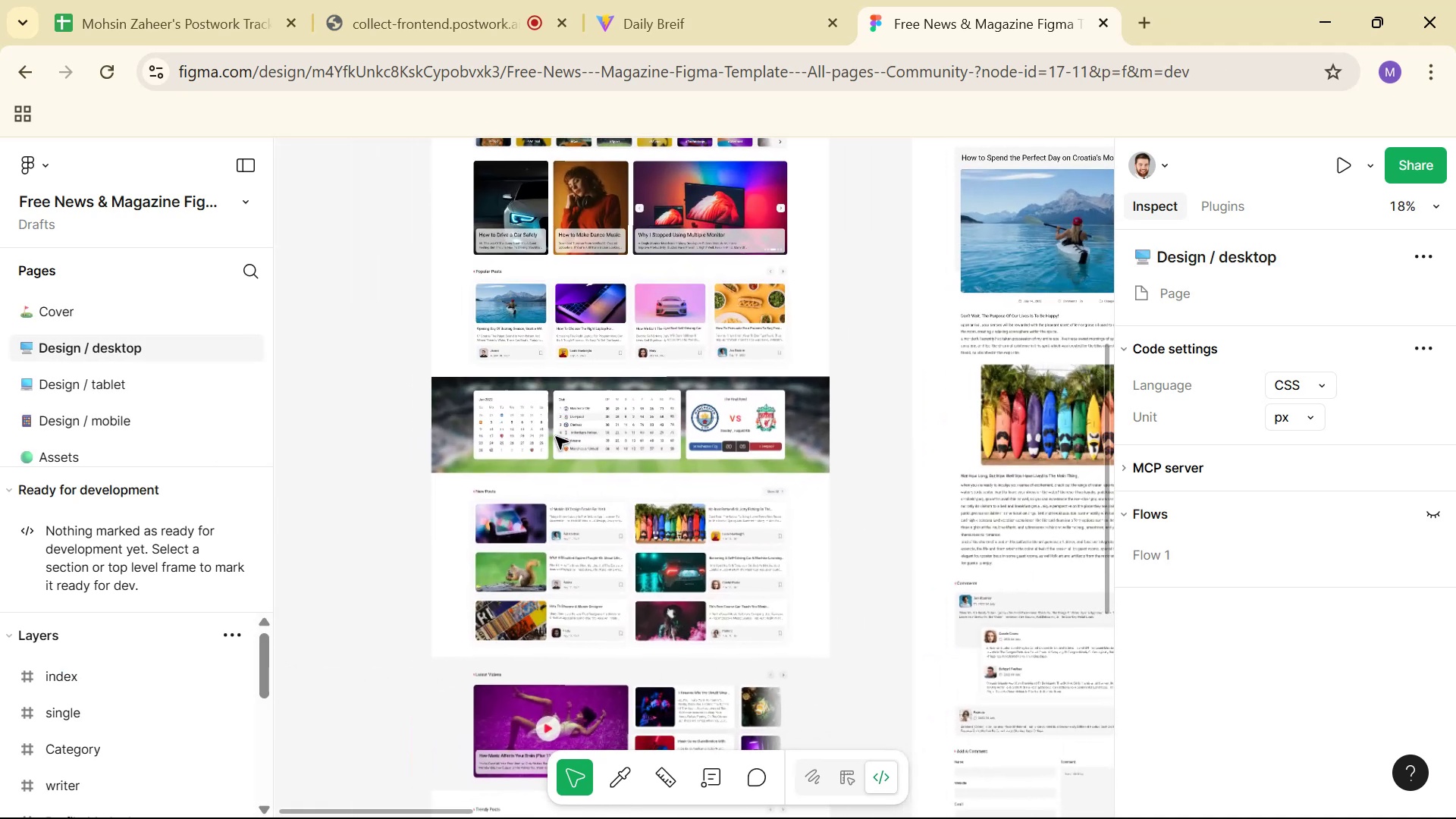 
hold_key(key=ControlLeft, duration=1.09)
scroll: coordinate [626, 521], scroll_direction: up, amount: 10.0
 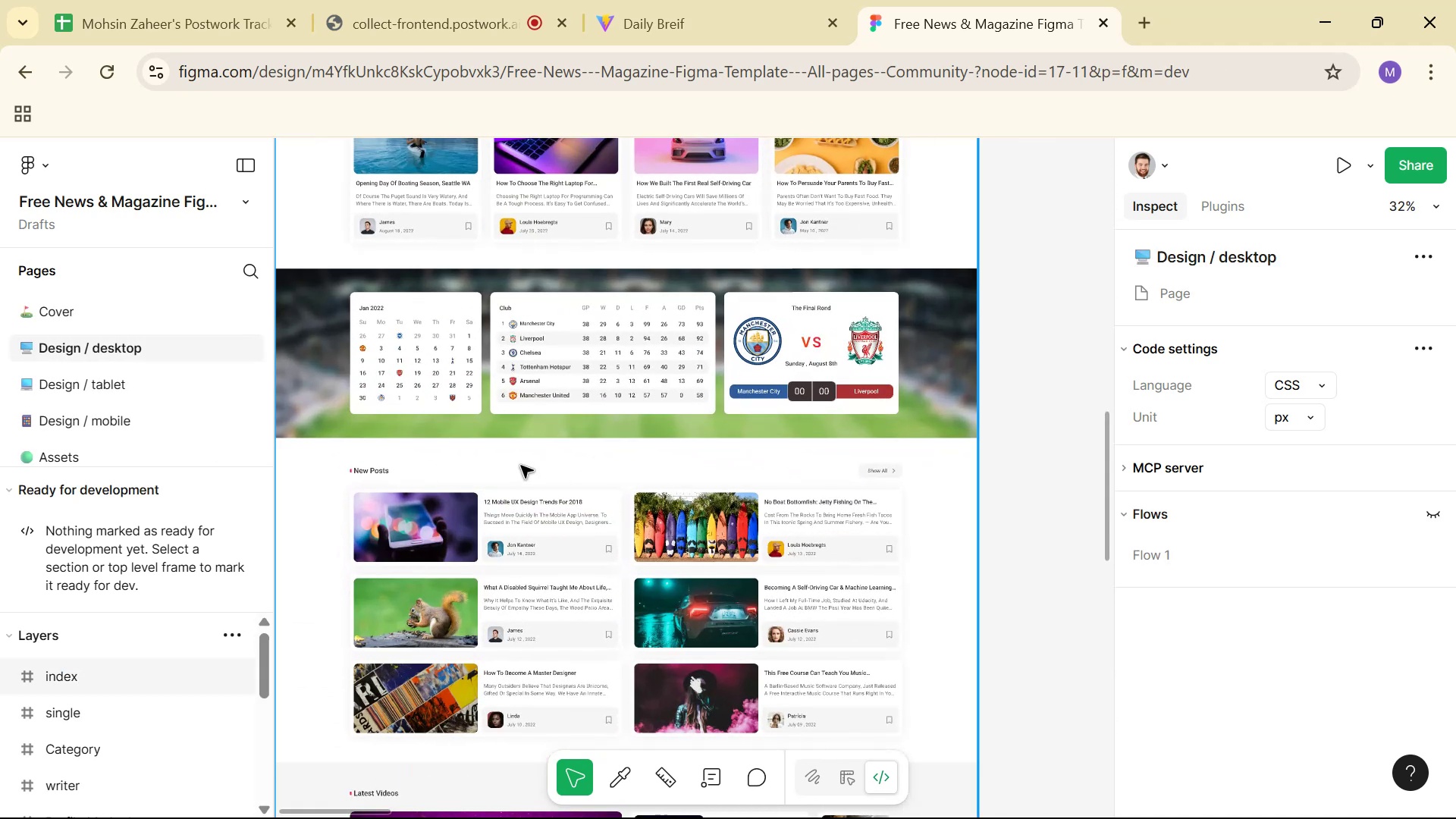 
hold_key(key=ControlLeft, duration=1.53)
scroll: coordinate [506, 524], scroll_direction: up, amount: 2.0
 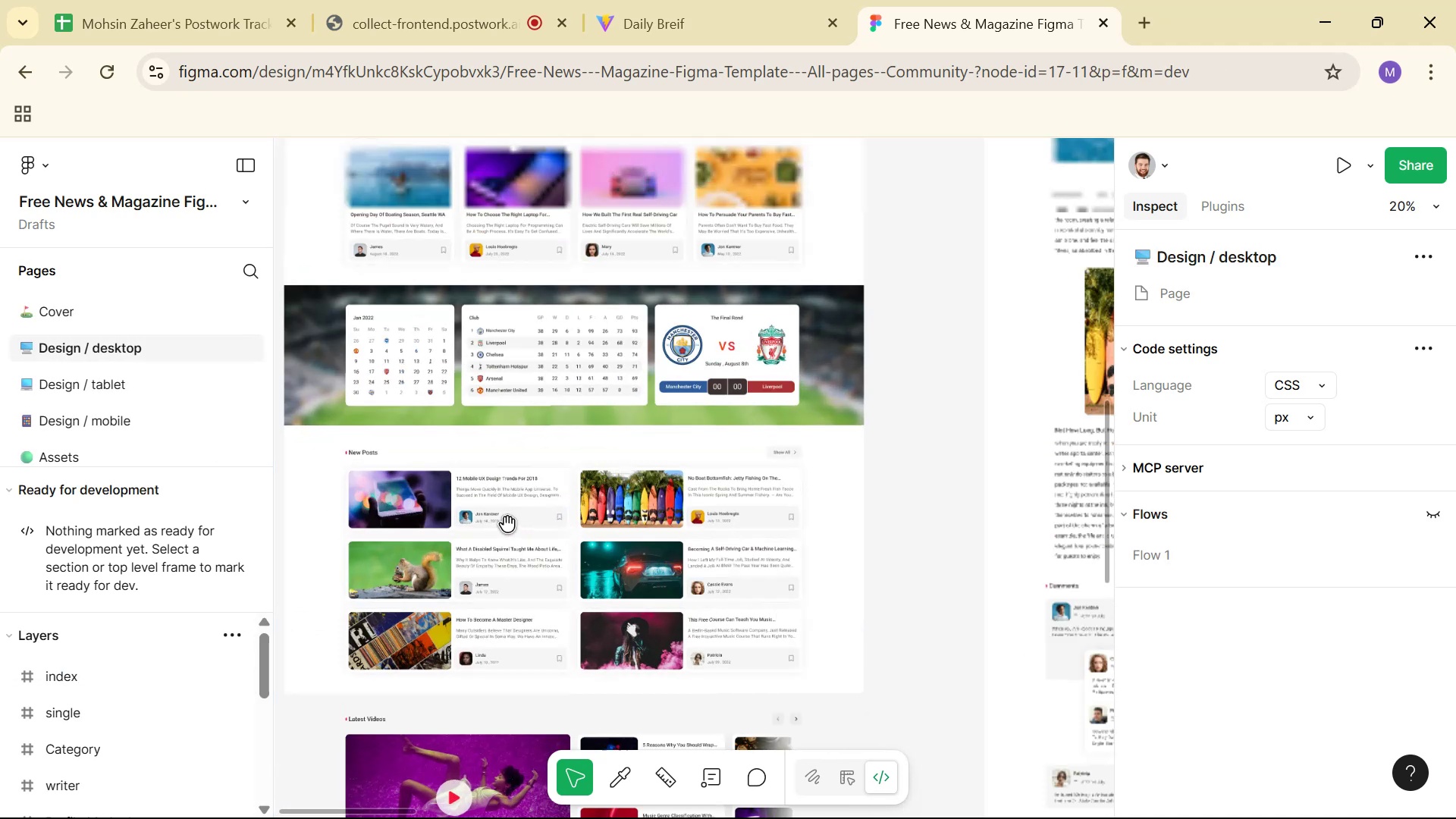 
hold_key(key=ControlLeft, duration=0.79)
scroll: coordinate [503, 522], scroll_direction: up, amount: 2.0
 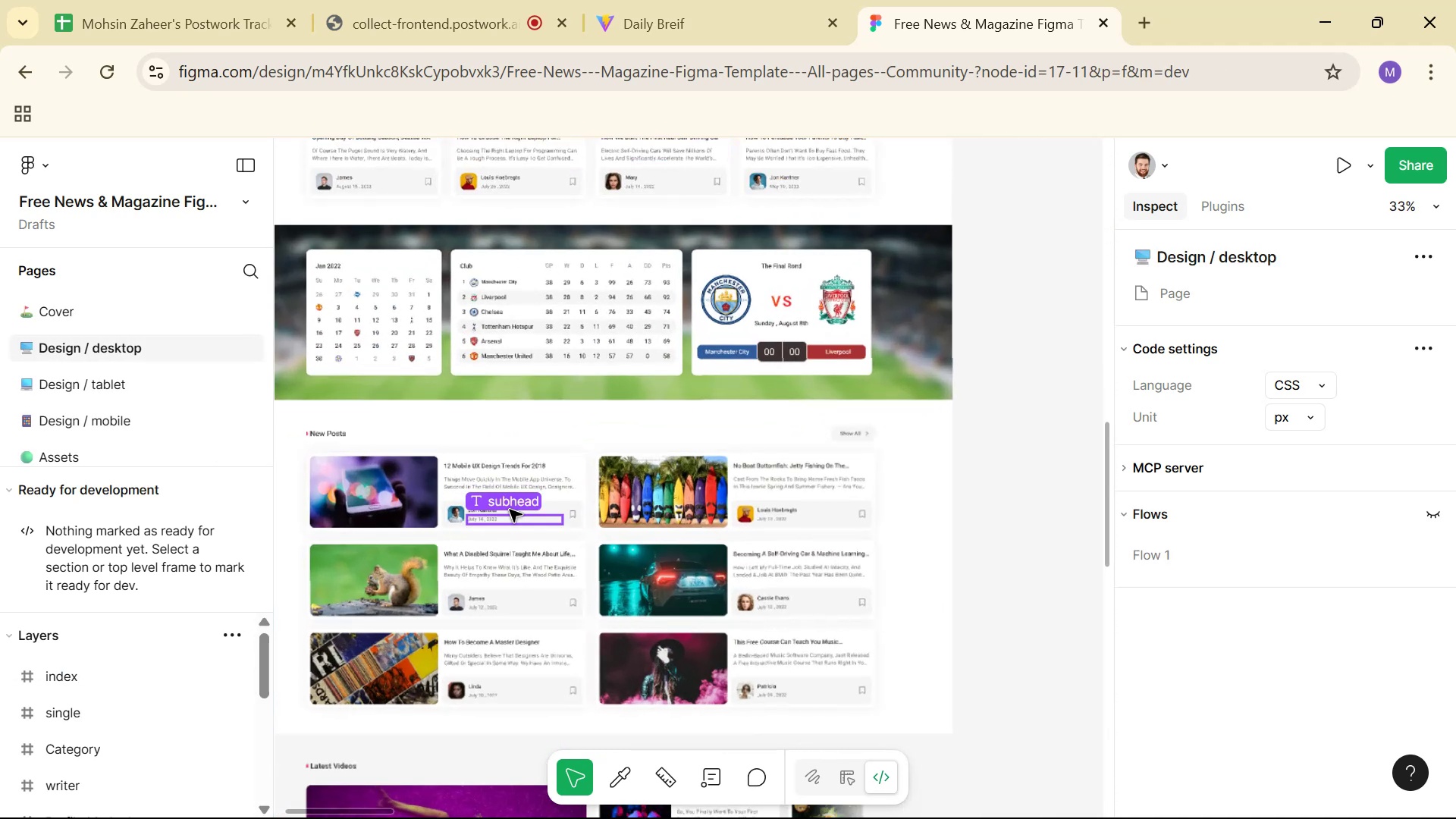 
hold_key(key=Space, duration=1.39)
 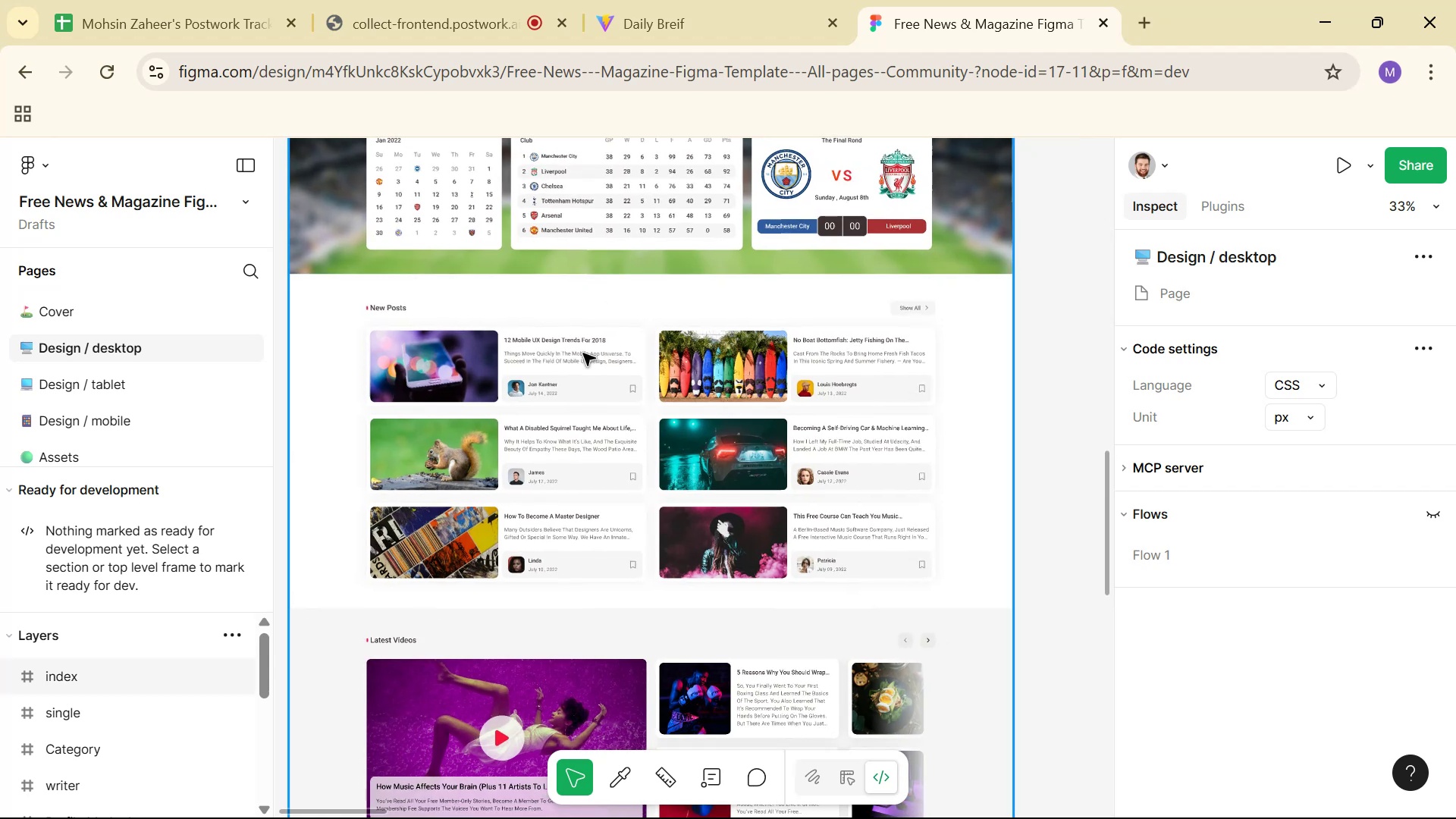 
left_click_drag(start_coordinate=[535, 400], to_coordinate=[595, 273])
 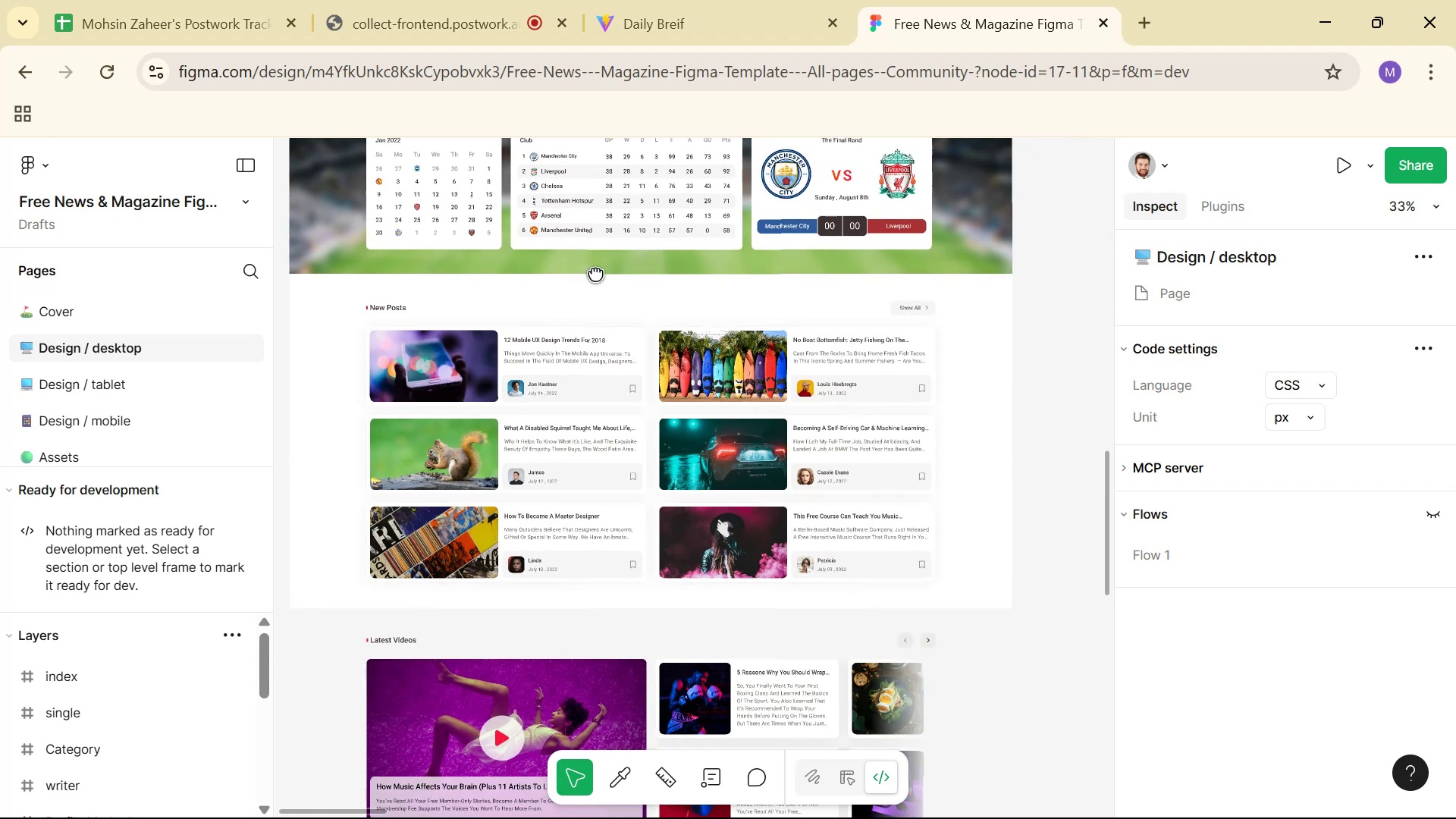 
hold_key(key=Space, duration=16.19)
 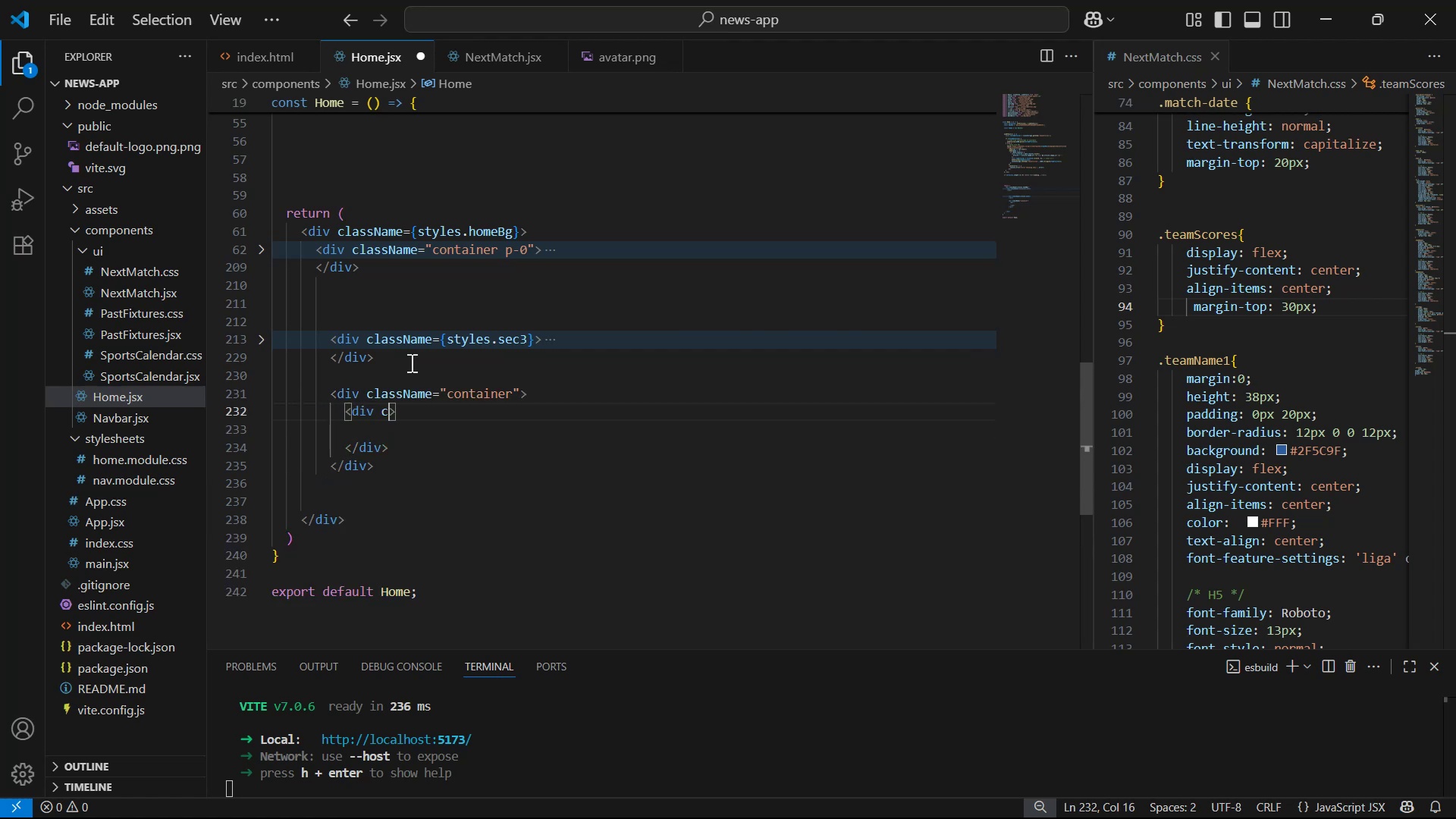 
key(Alt+Tab)
 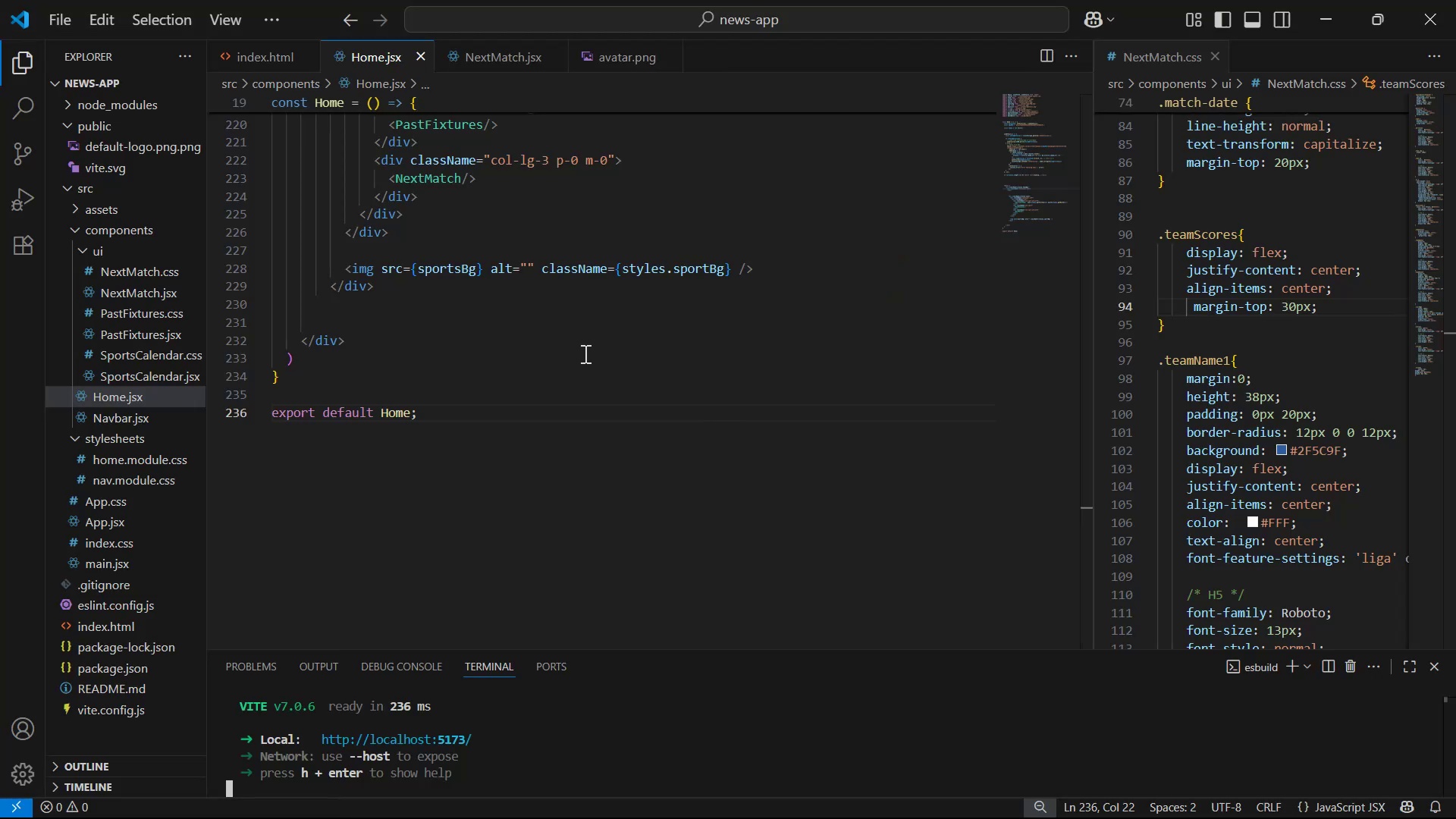 
scroll: coordinate [407, 324], scroll_direction: up, amount: 6.0
 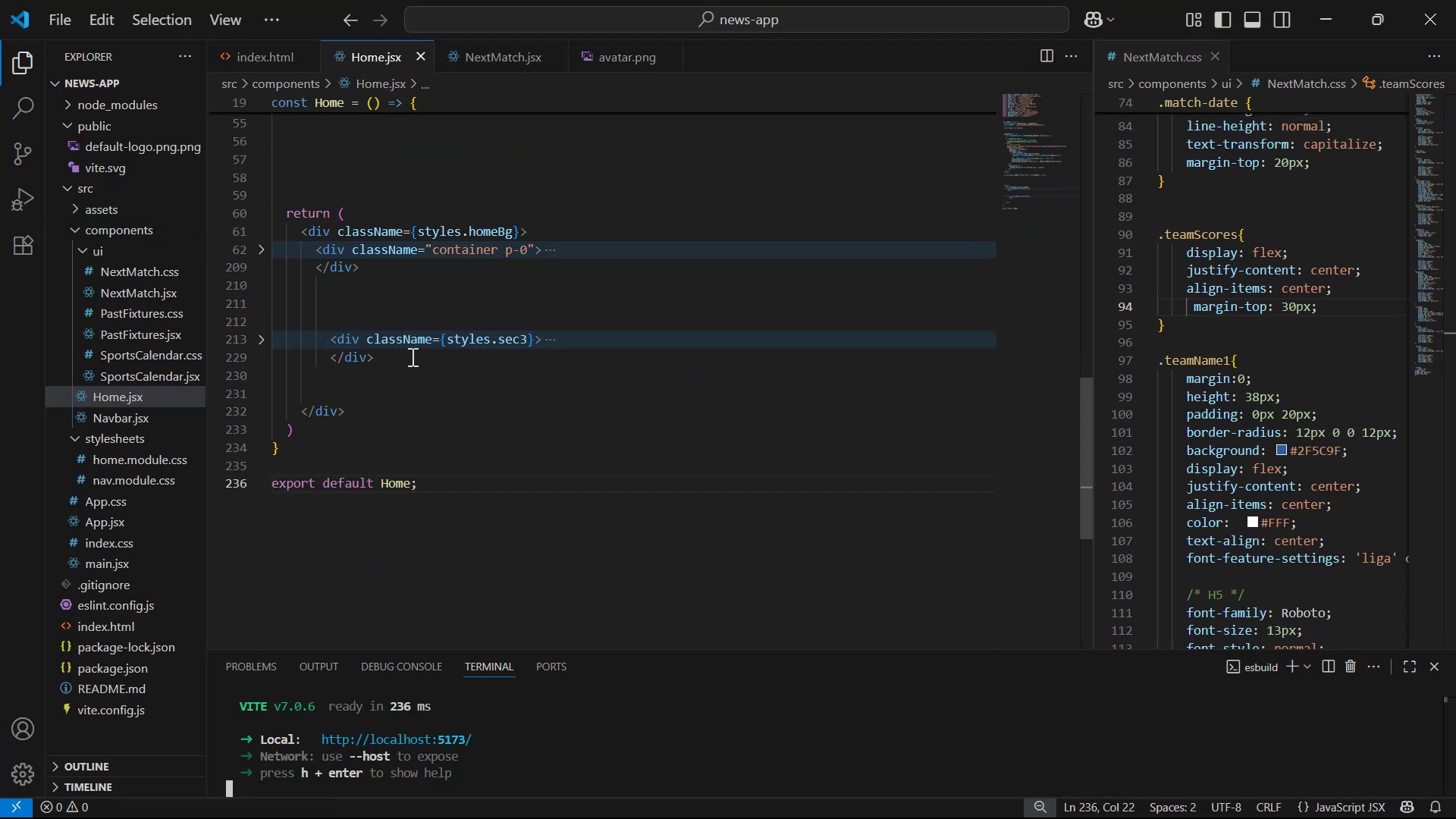 
left_click([411, 362])
 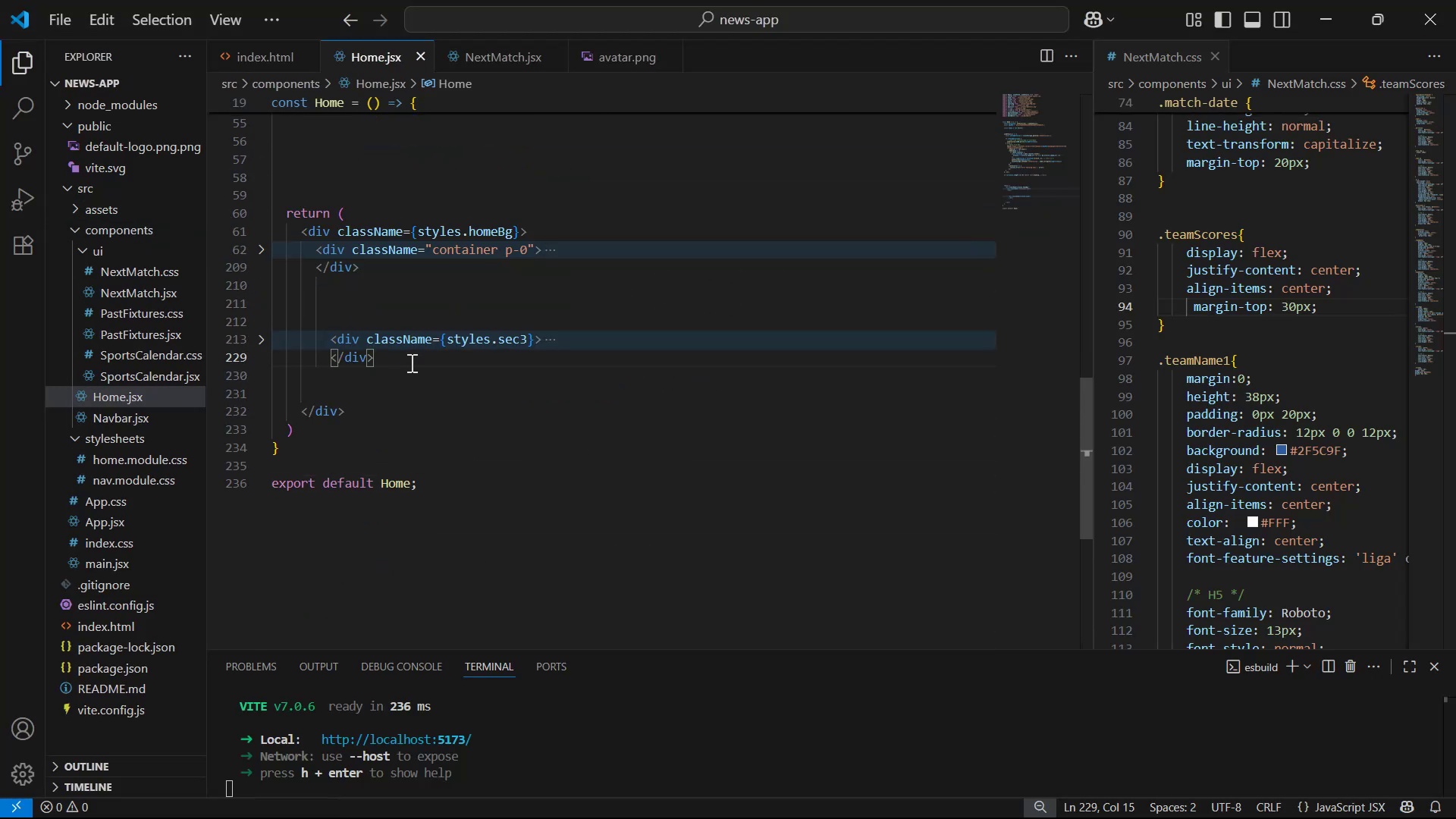 
key(Enter)
 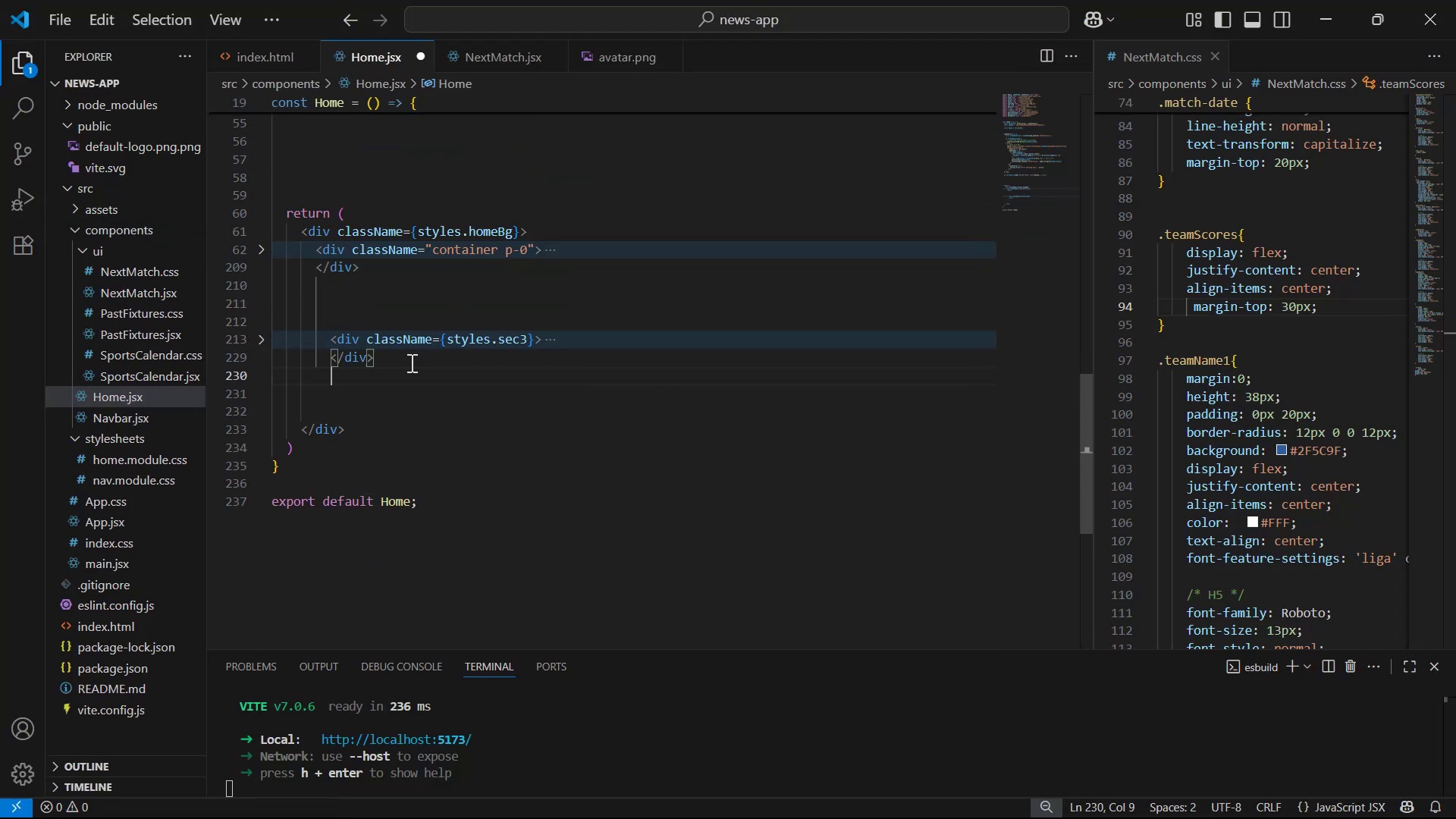 
key(Enter)
 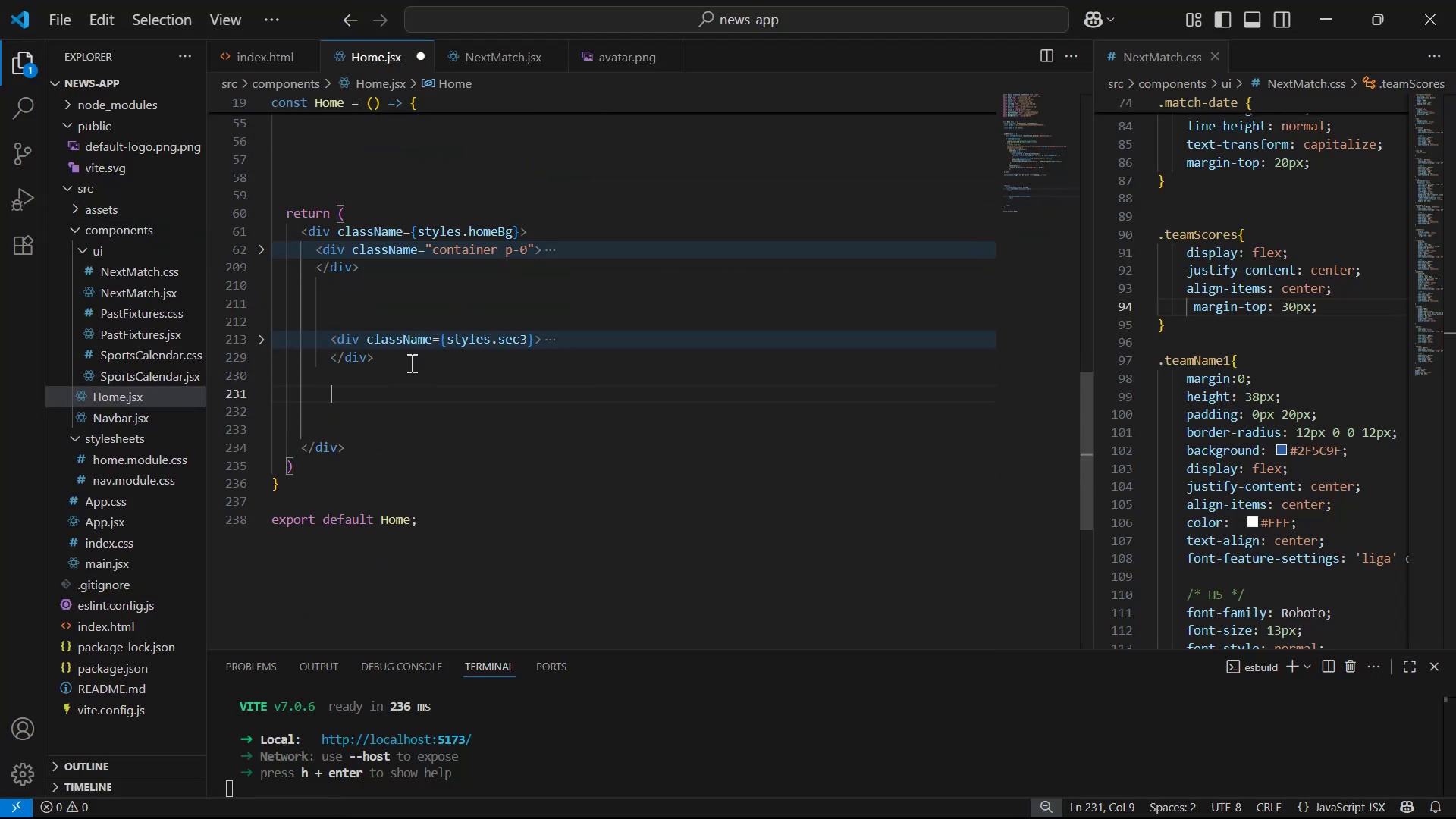 
type(div.container)
 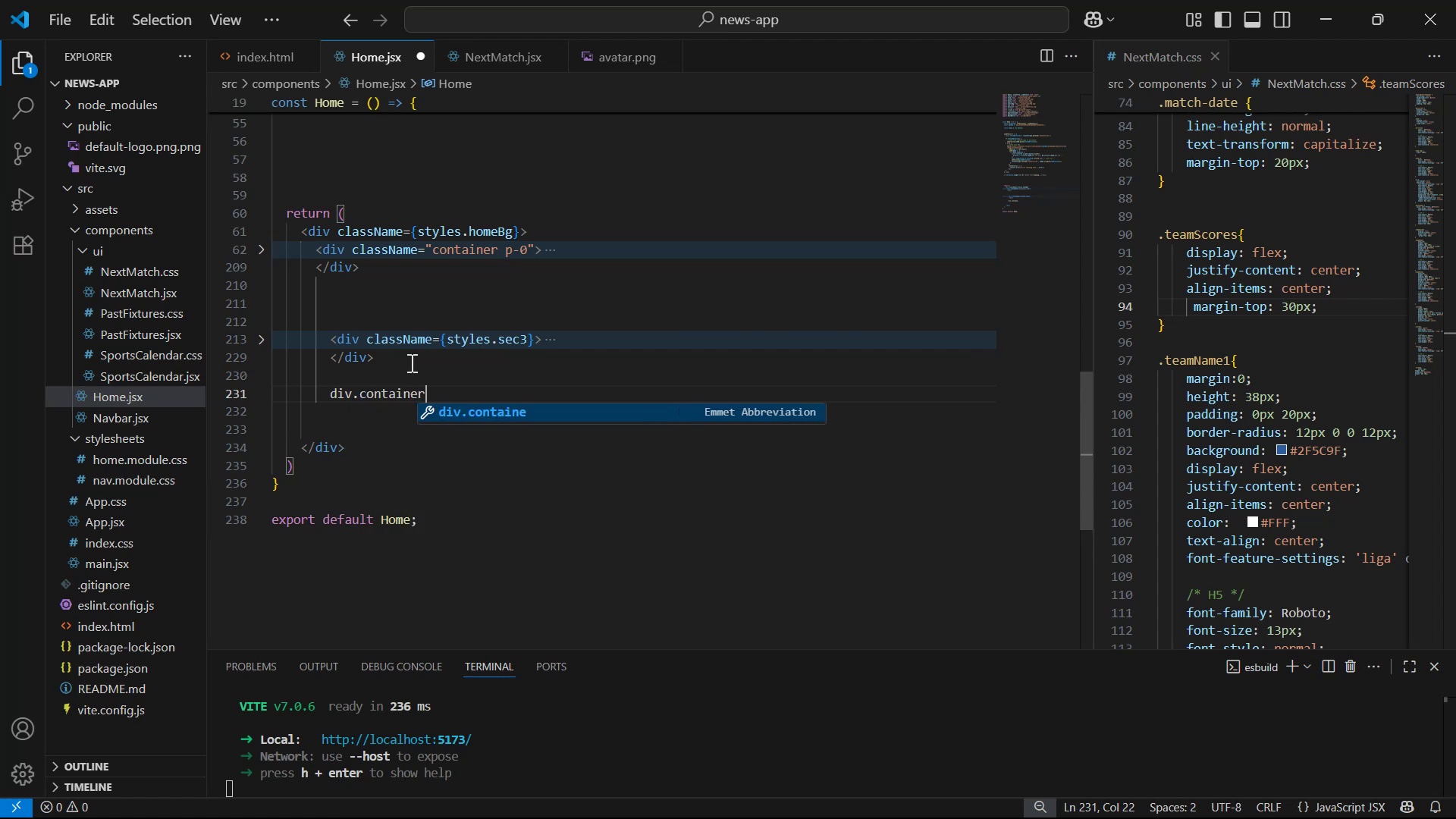 
key(Enter)
 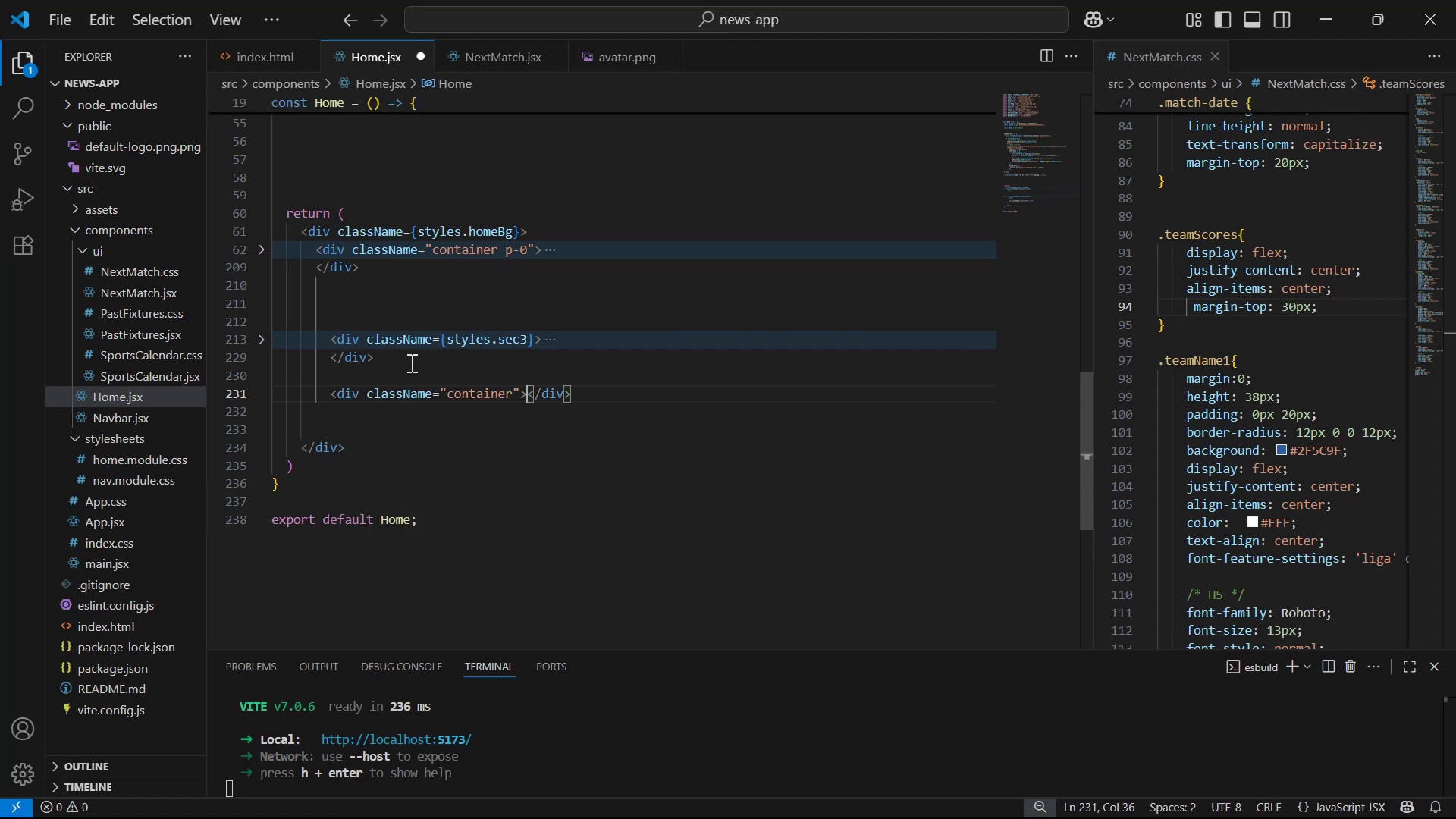 
key(Enter)
 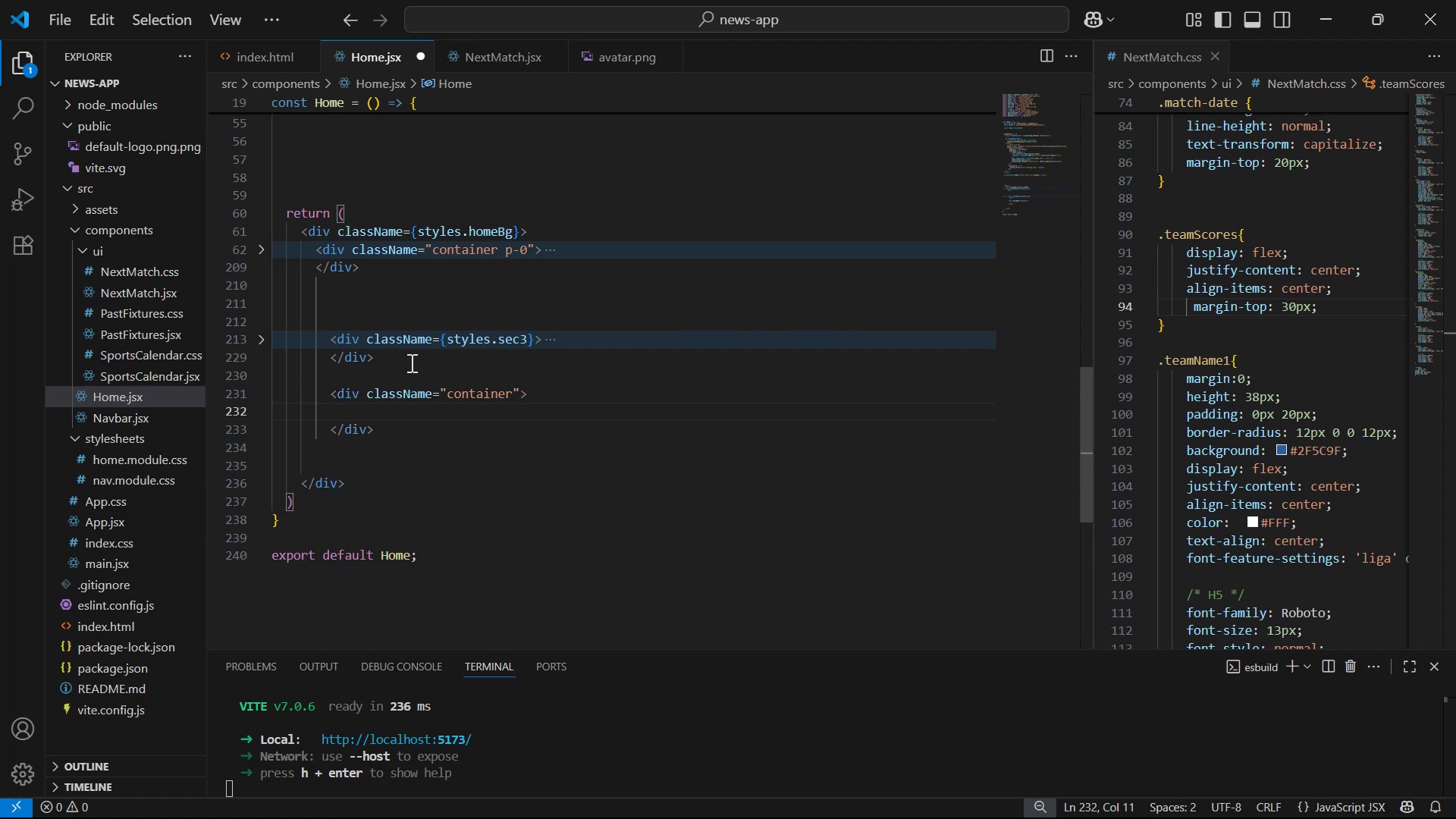 
type(div)
 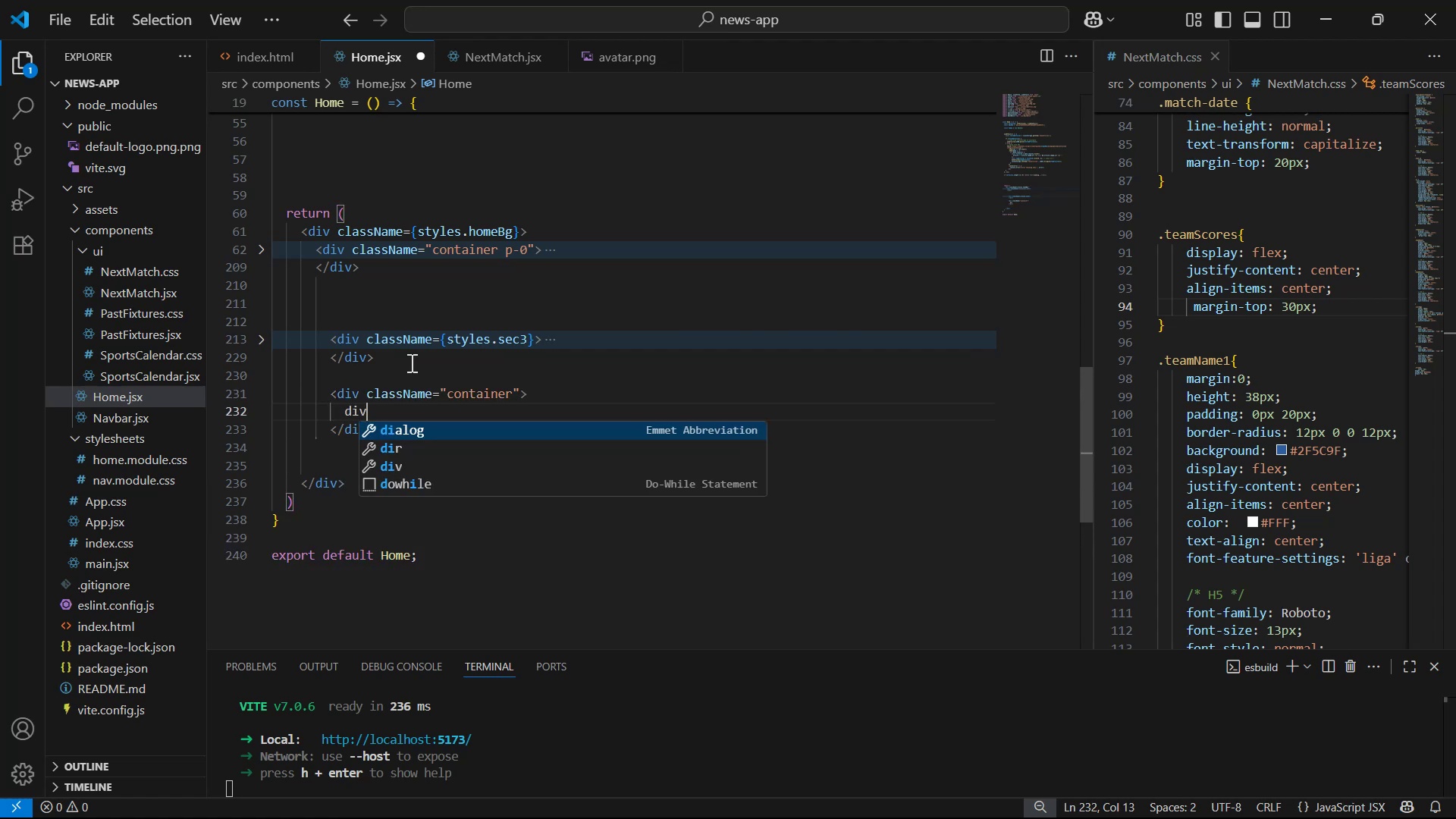 
key(Enter)
 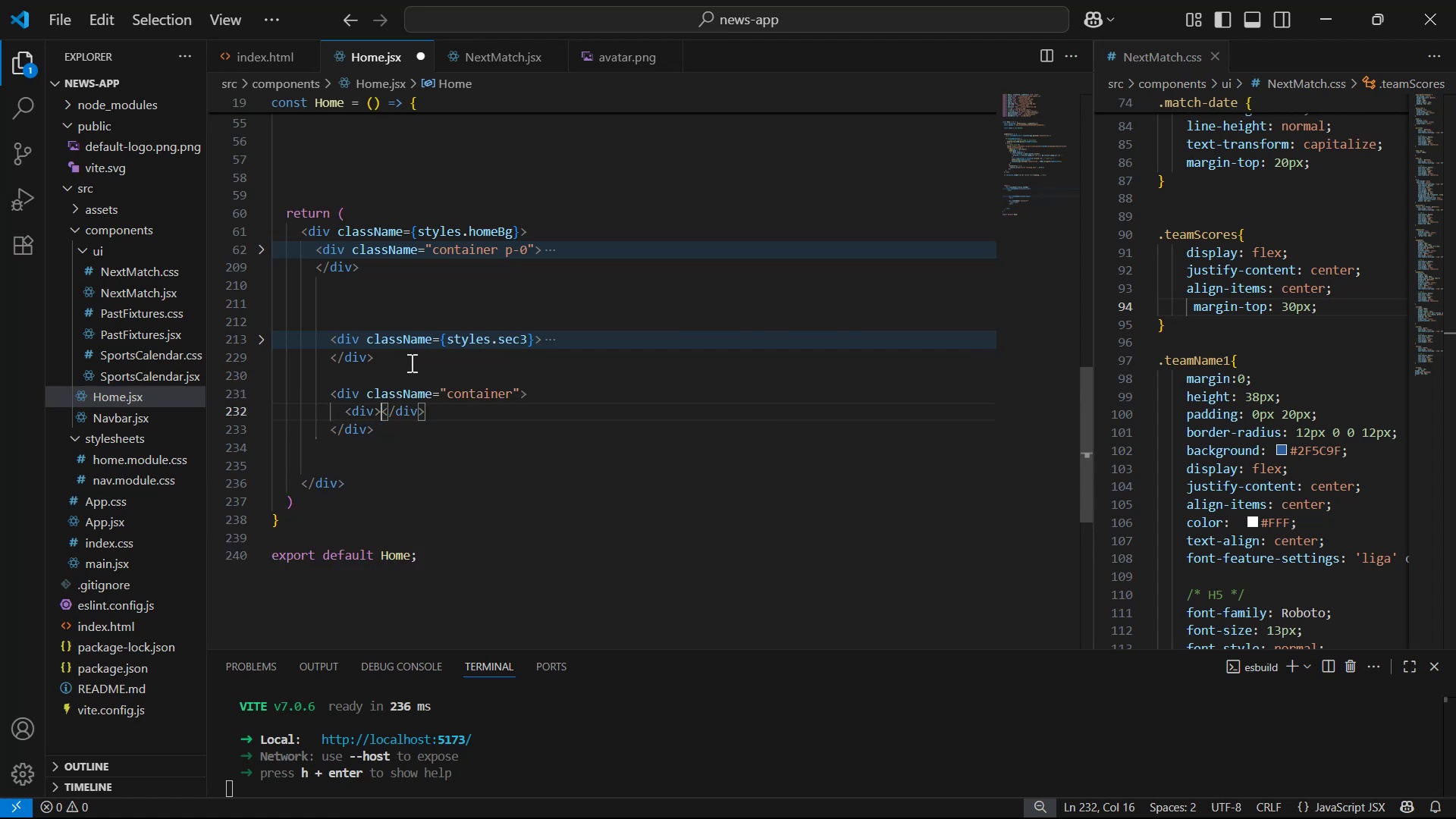 
key(Enter)
 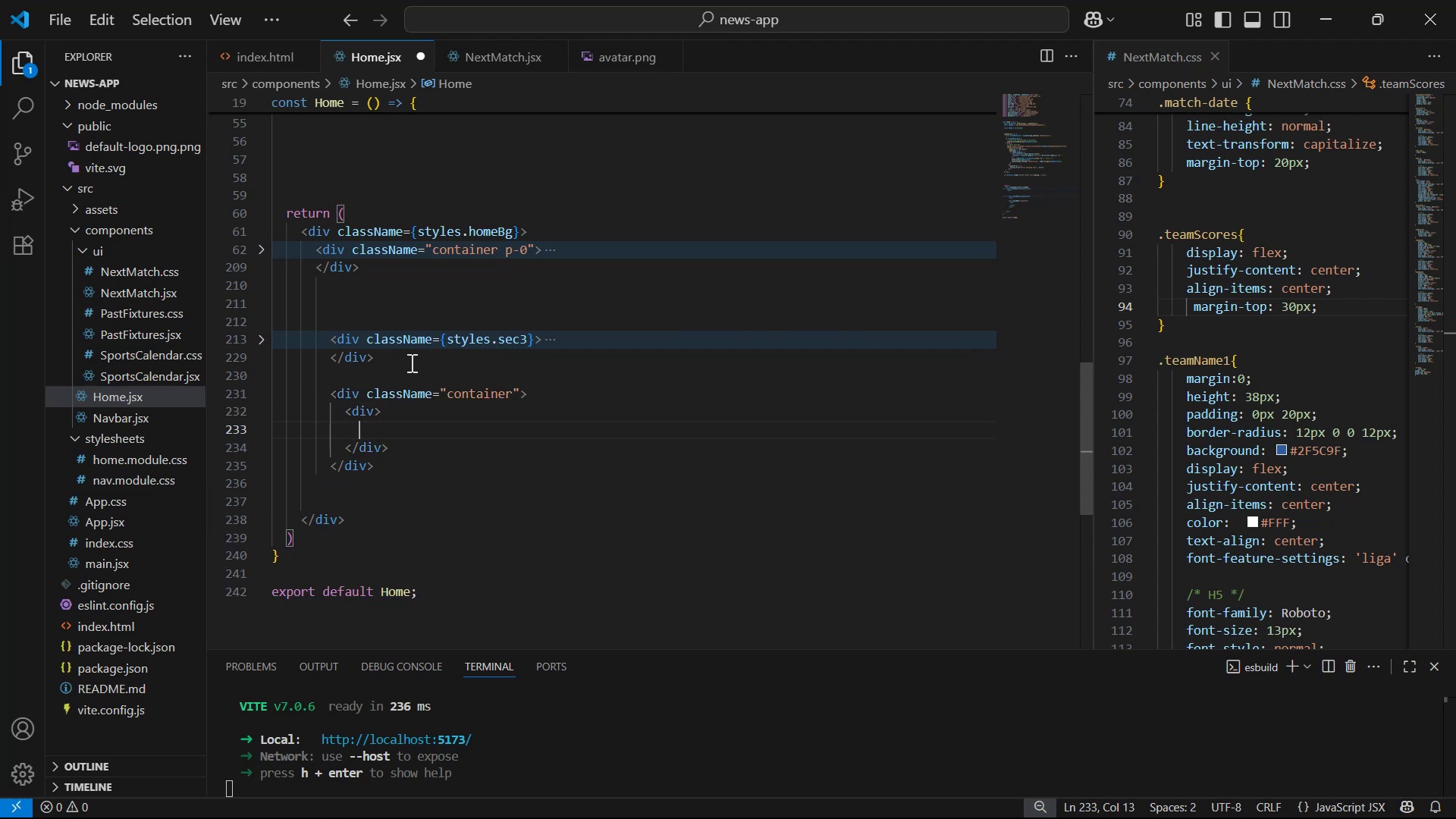 
key(ArrowUp)
 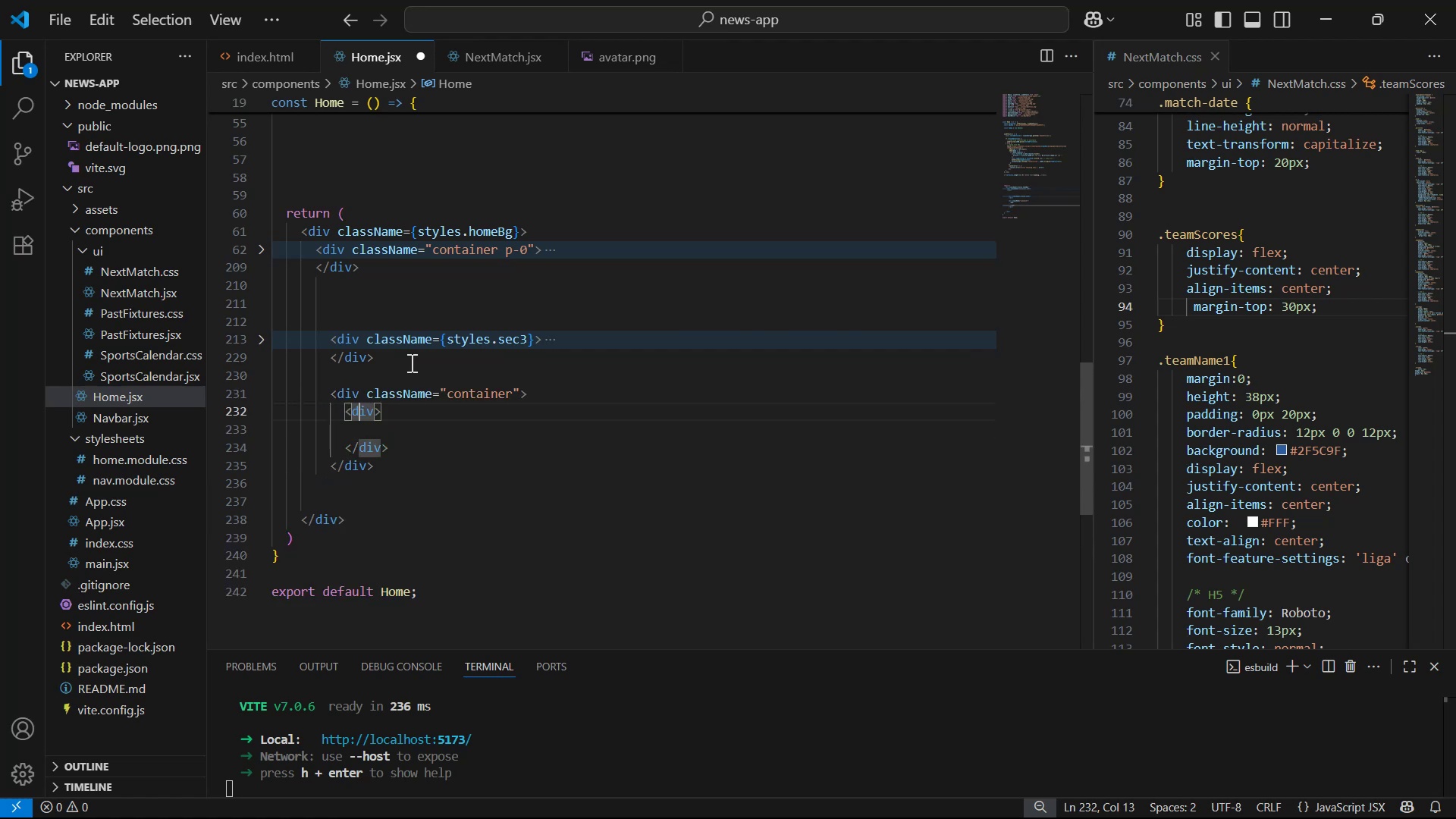 
key(ArrowRight)
 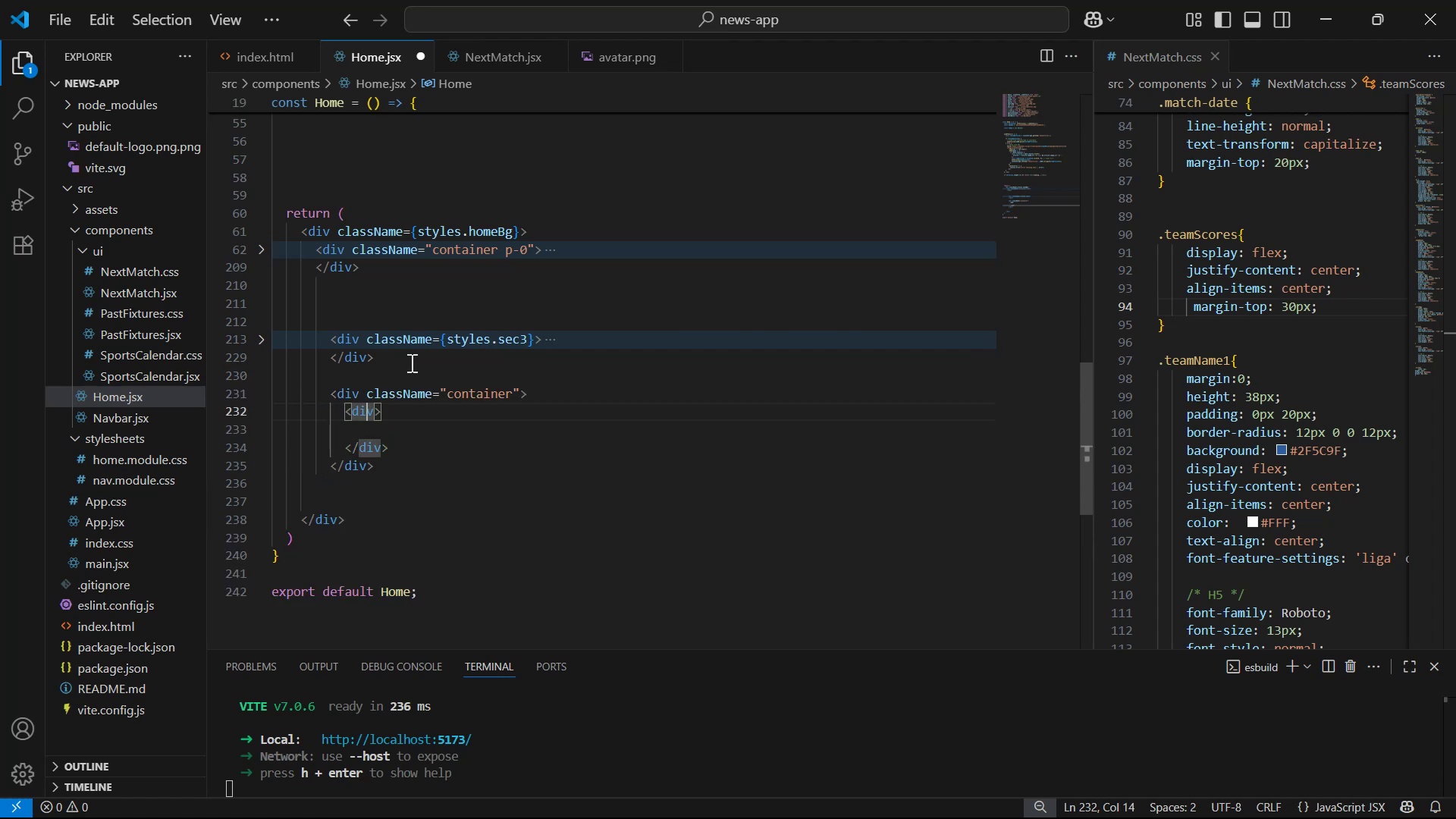 
key(ArrowRight)
 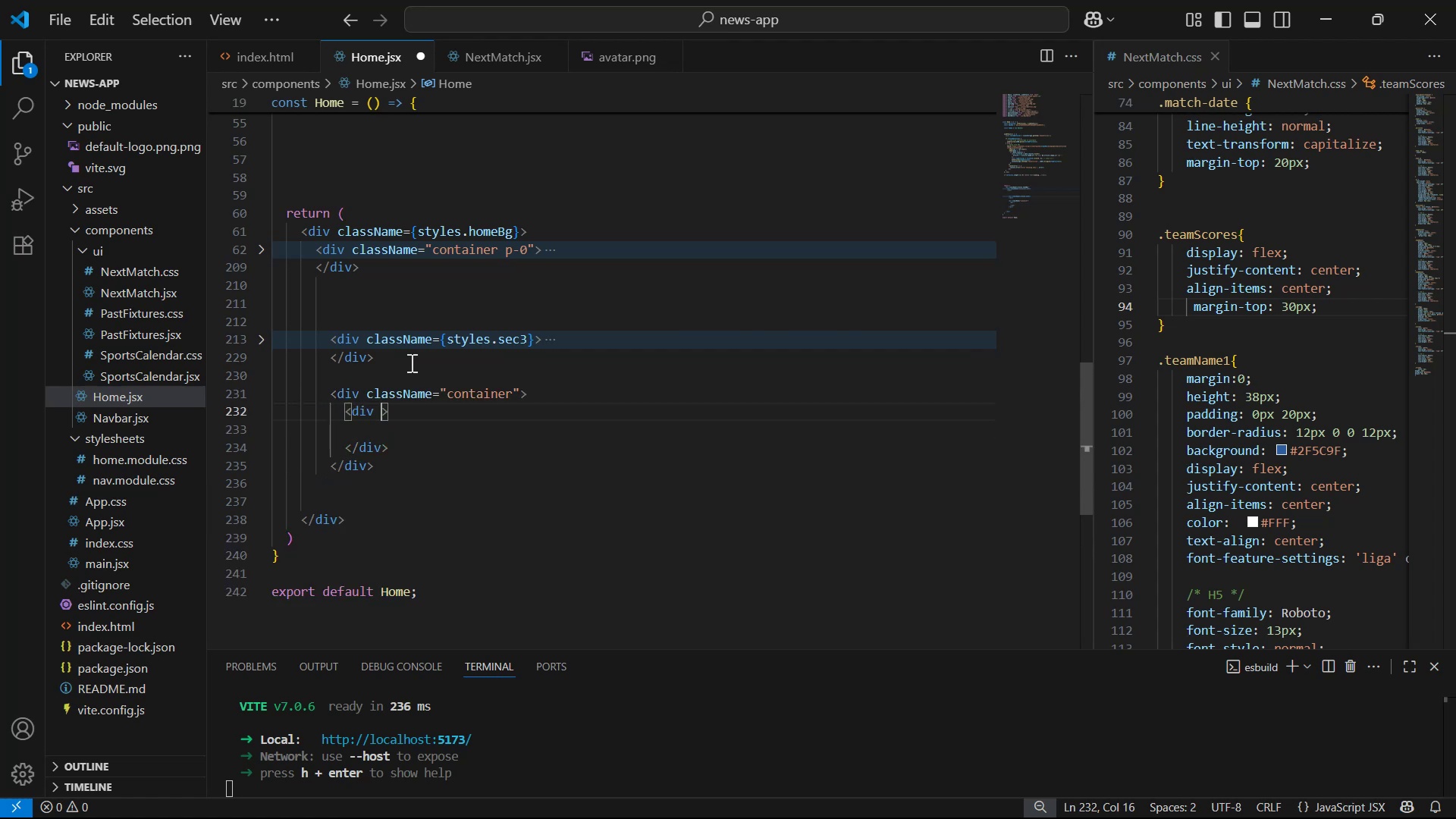 
type(cla)
 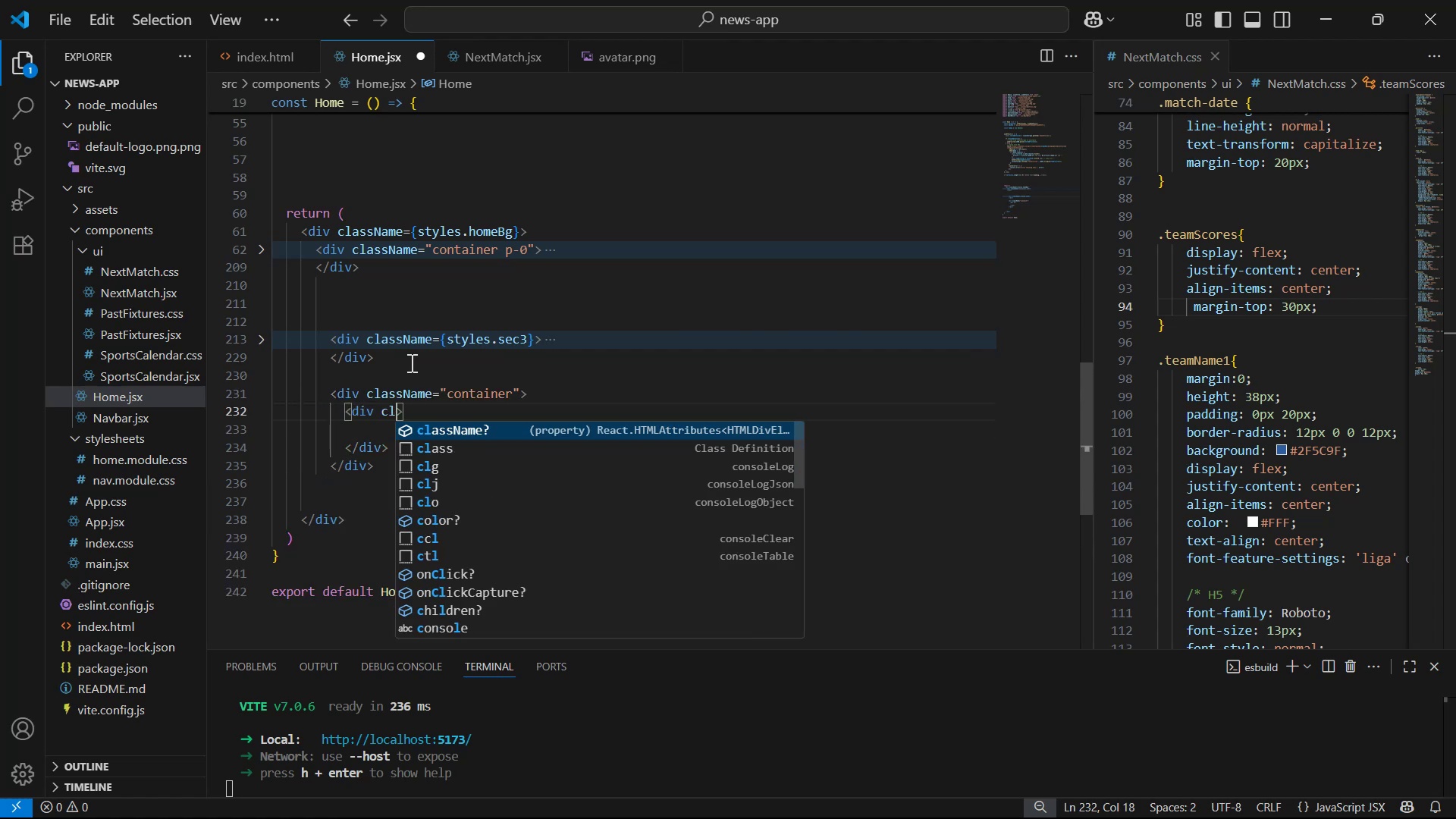 
key(Enter)
 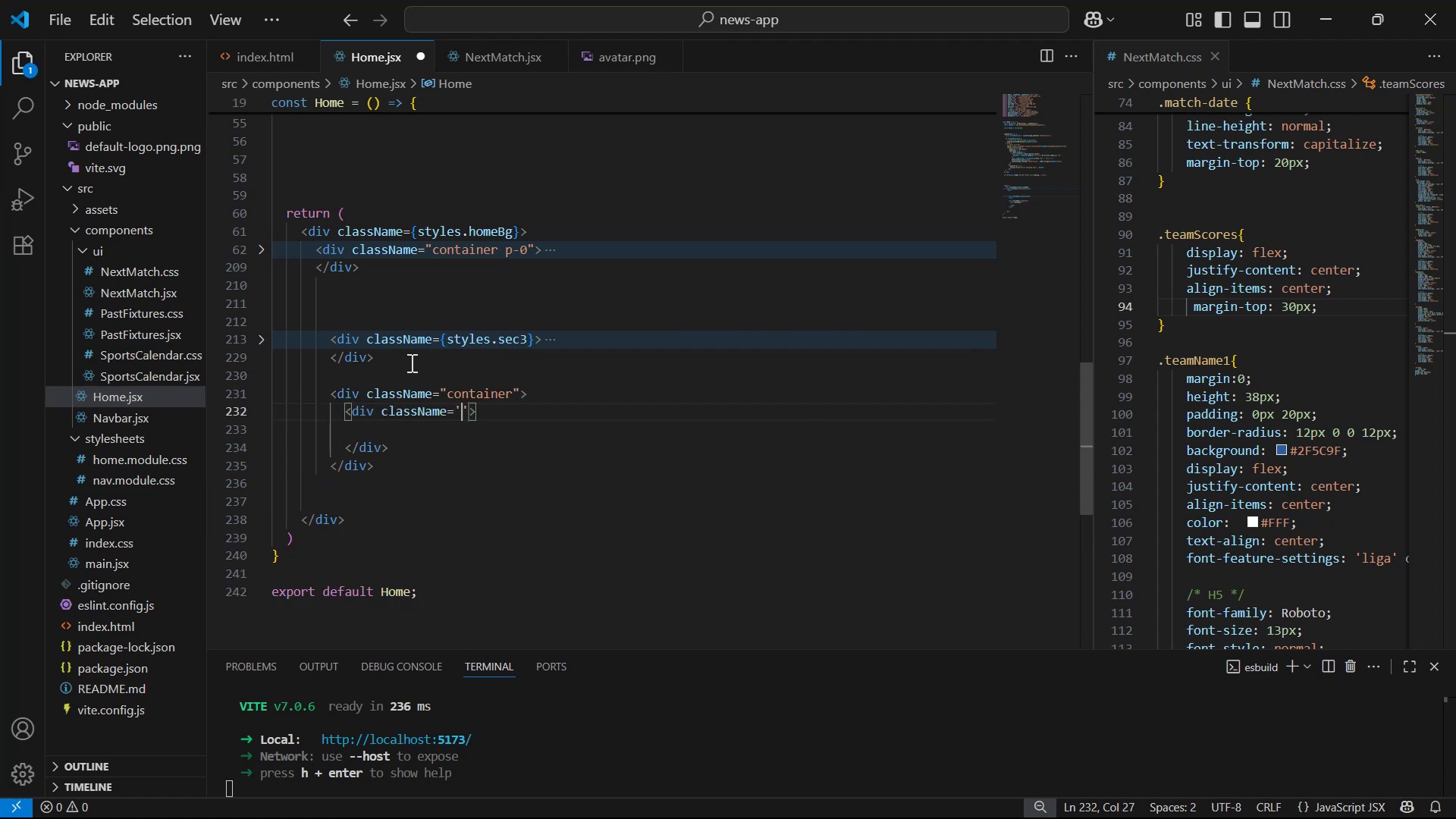 
key(ArrowRight)
 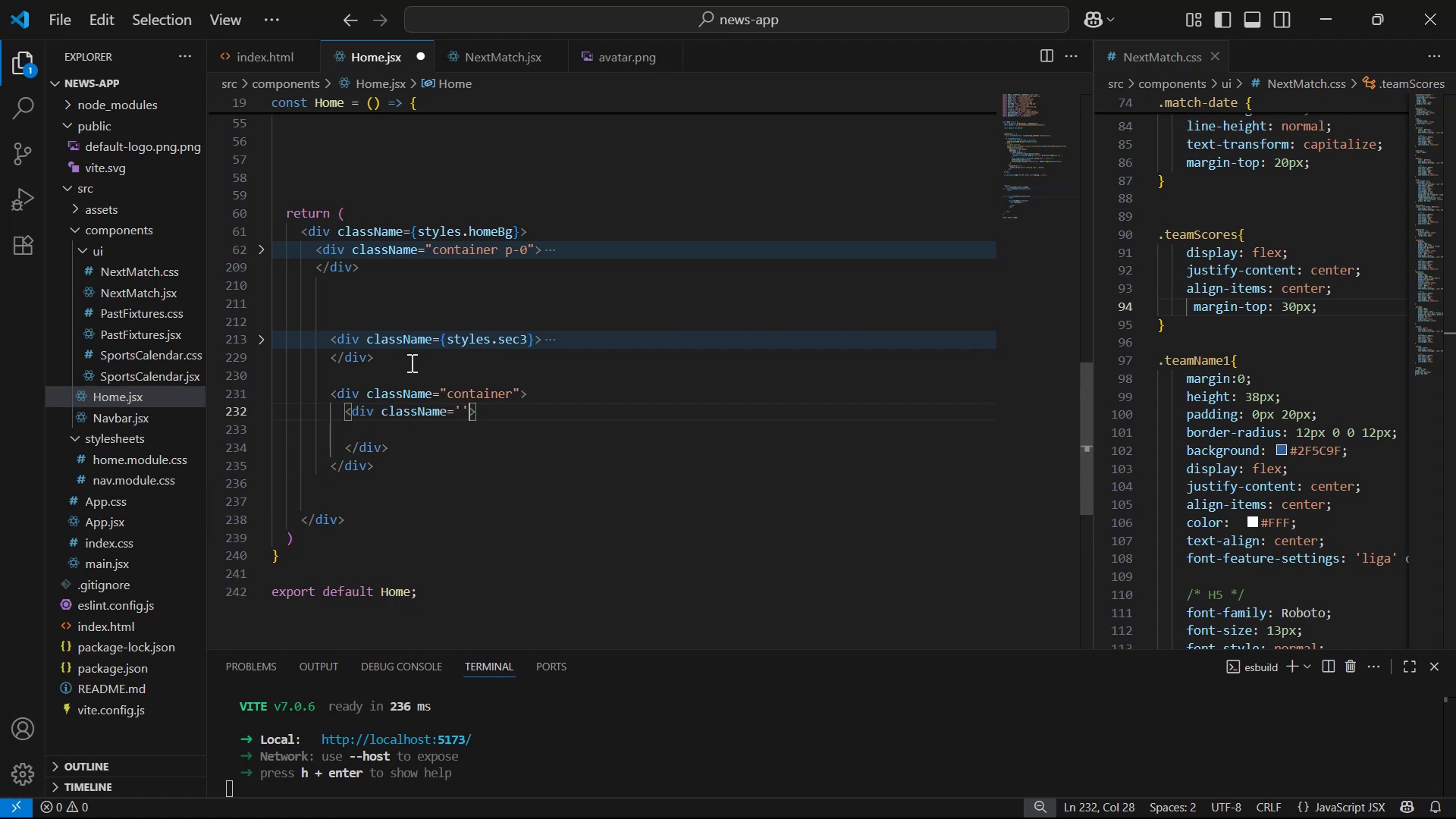 
key(Backspace)
key(Backspace)
type({sty)
 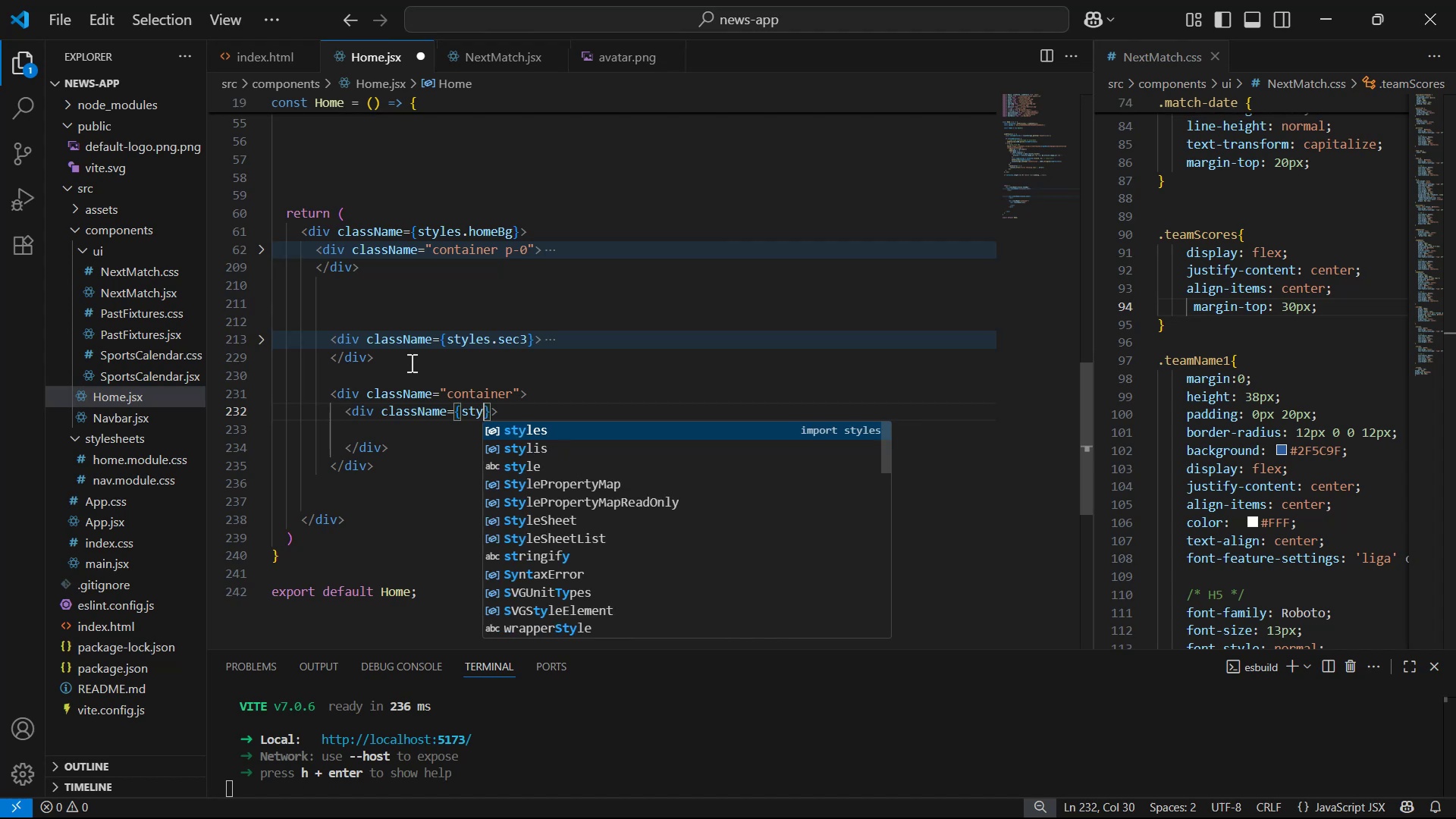 
key(Enter)
 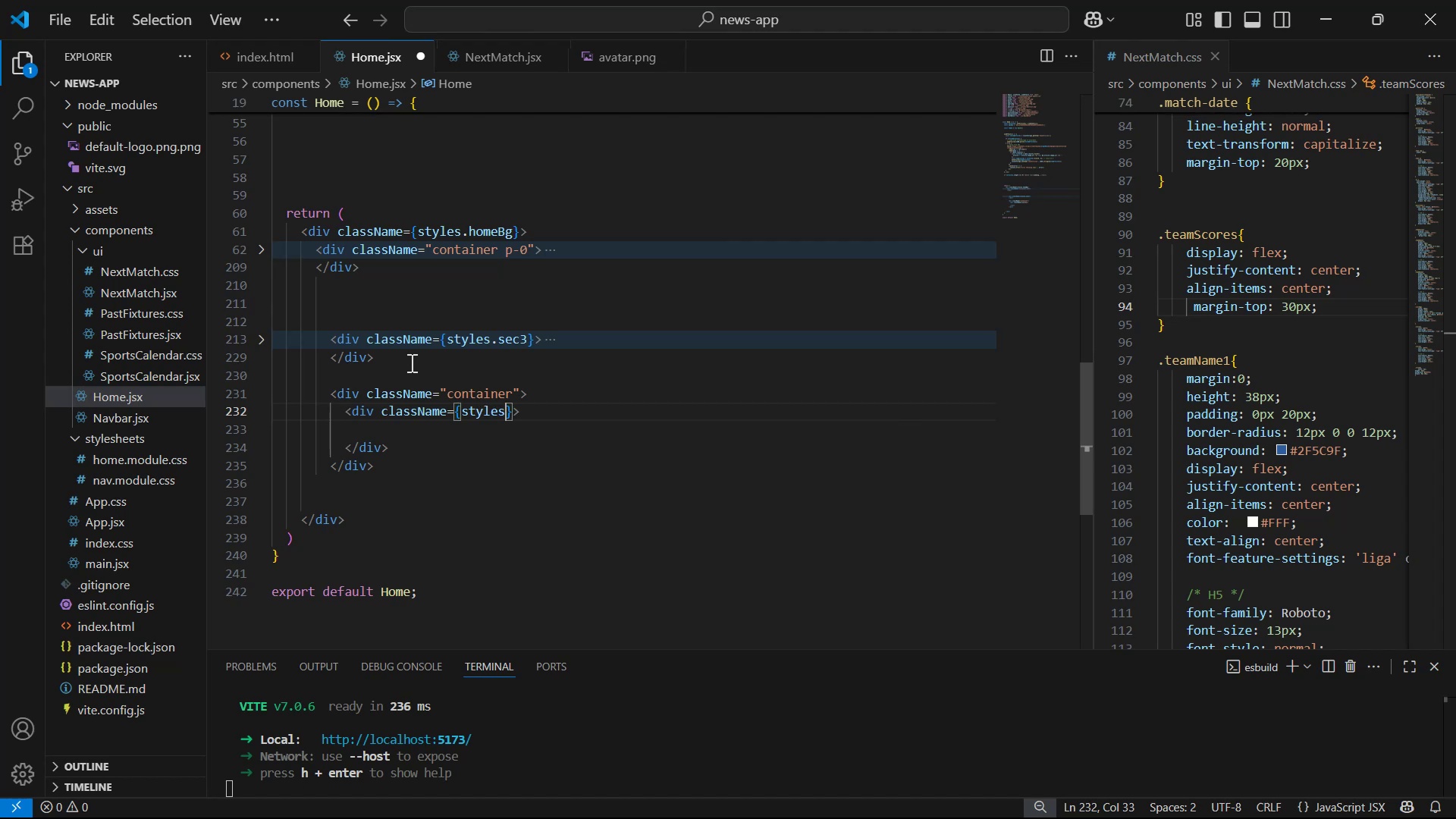 
type(.sc)
key(Backspace)
type(ec4)
 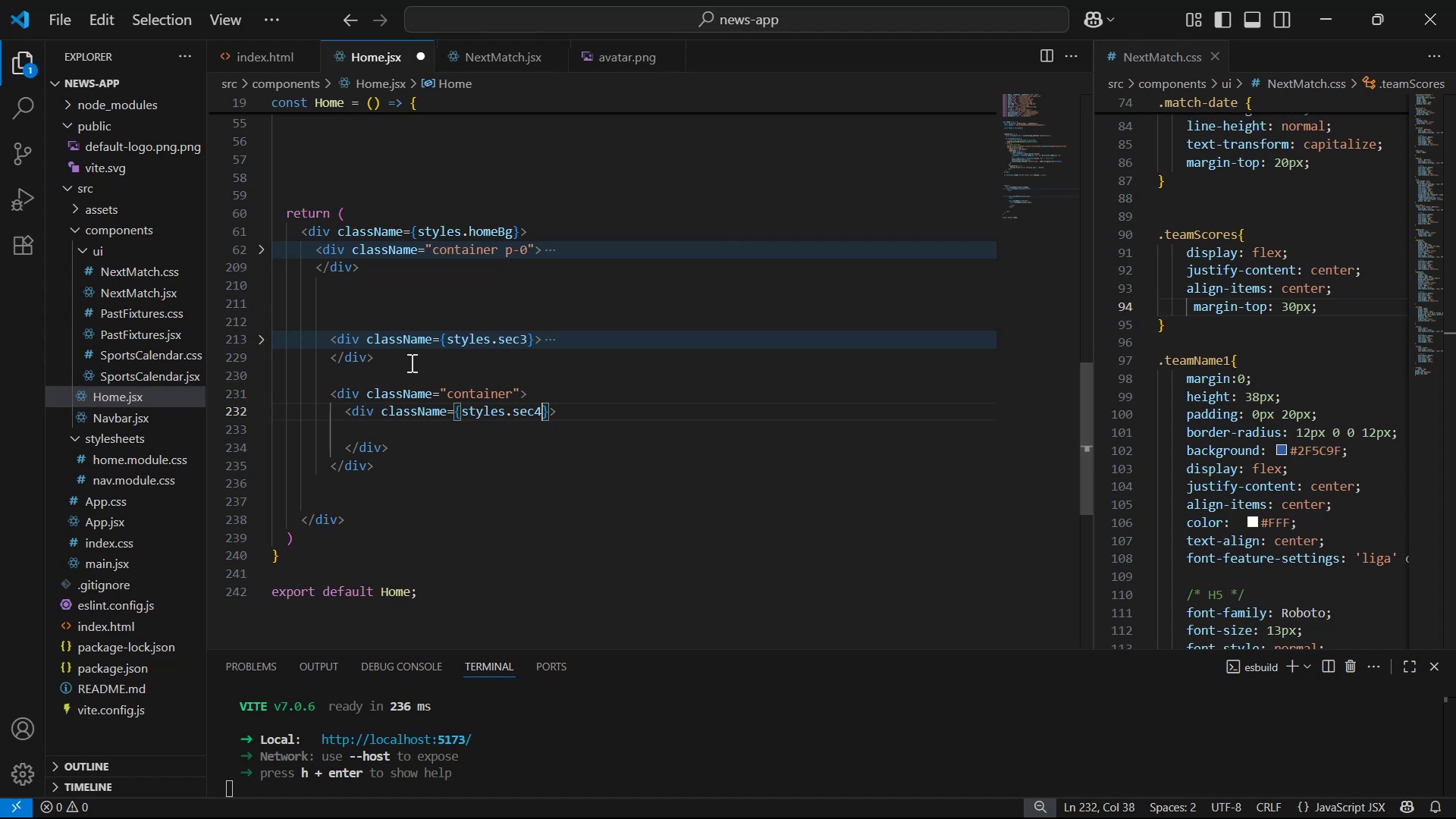 
key(Enter)
 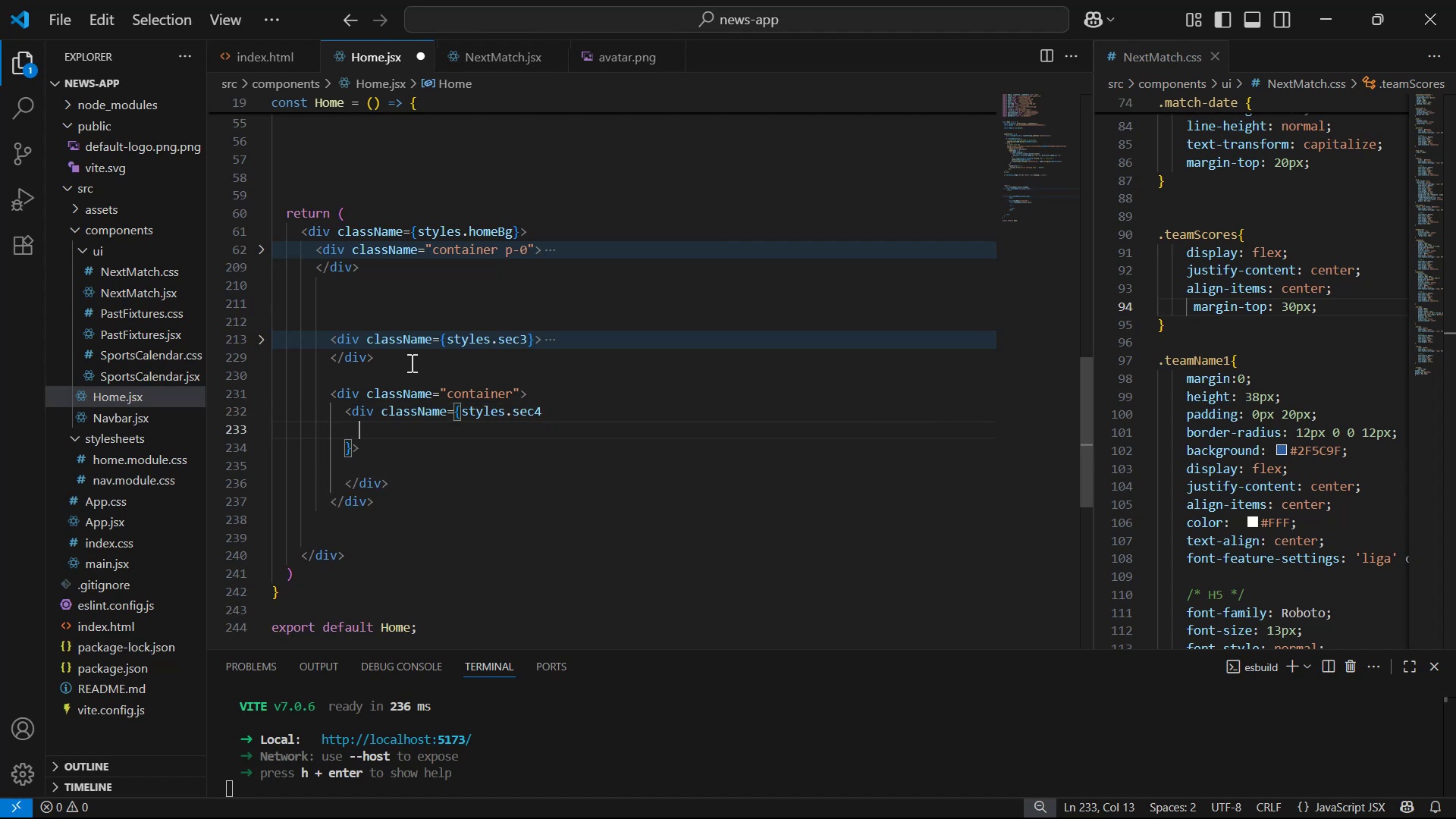 
key(Control+Z)
 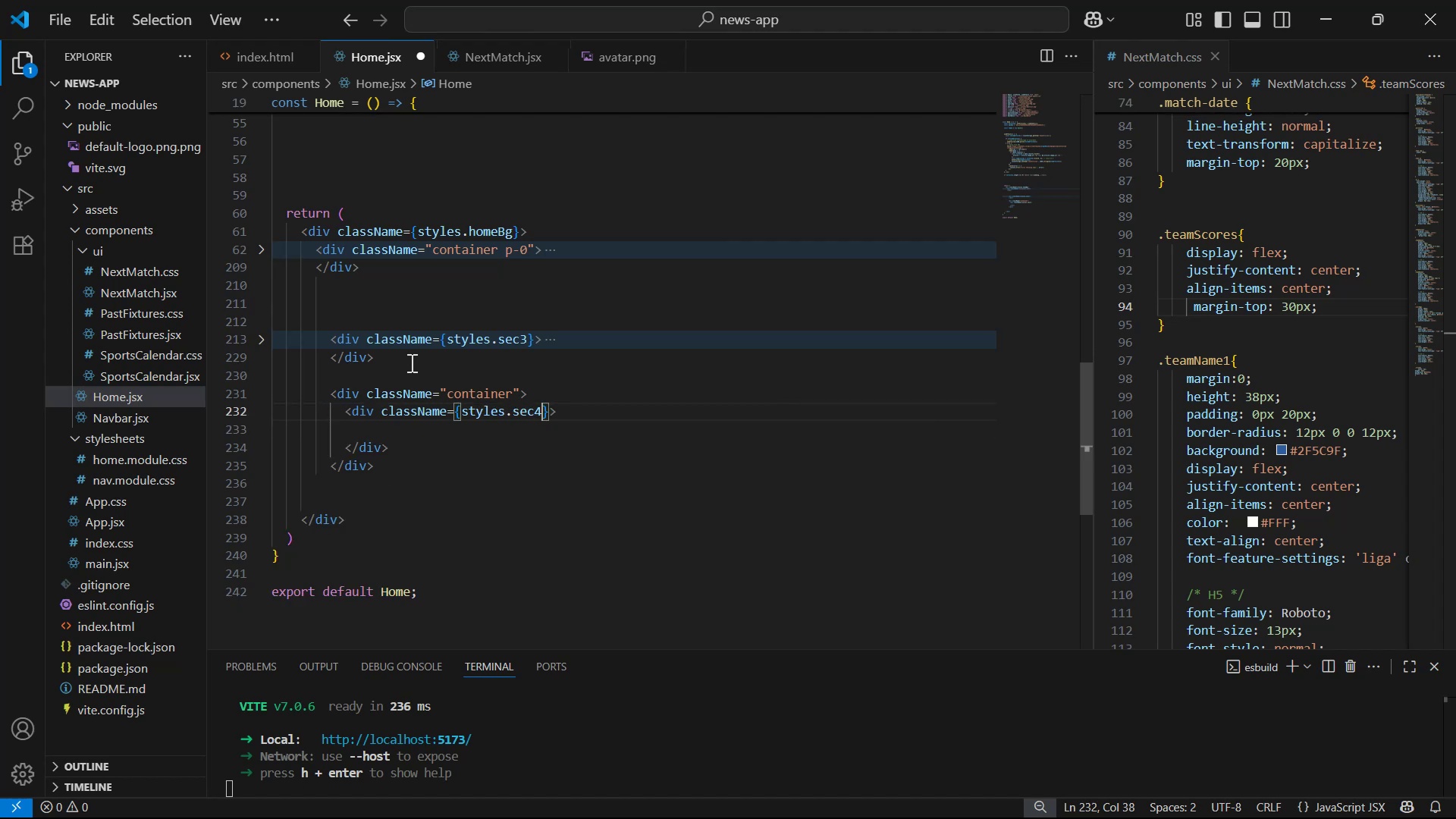 
key(ArrowRight)
 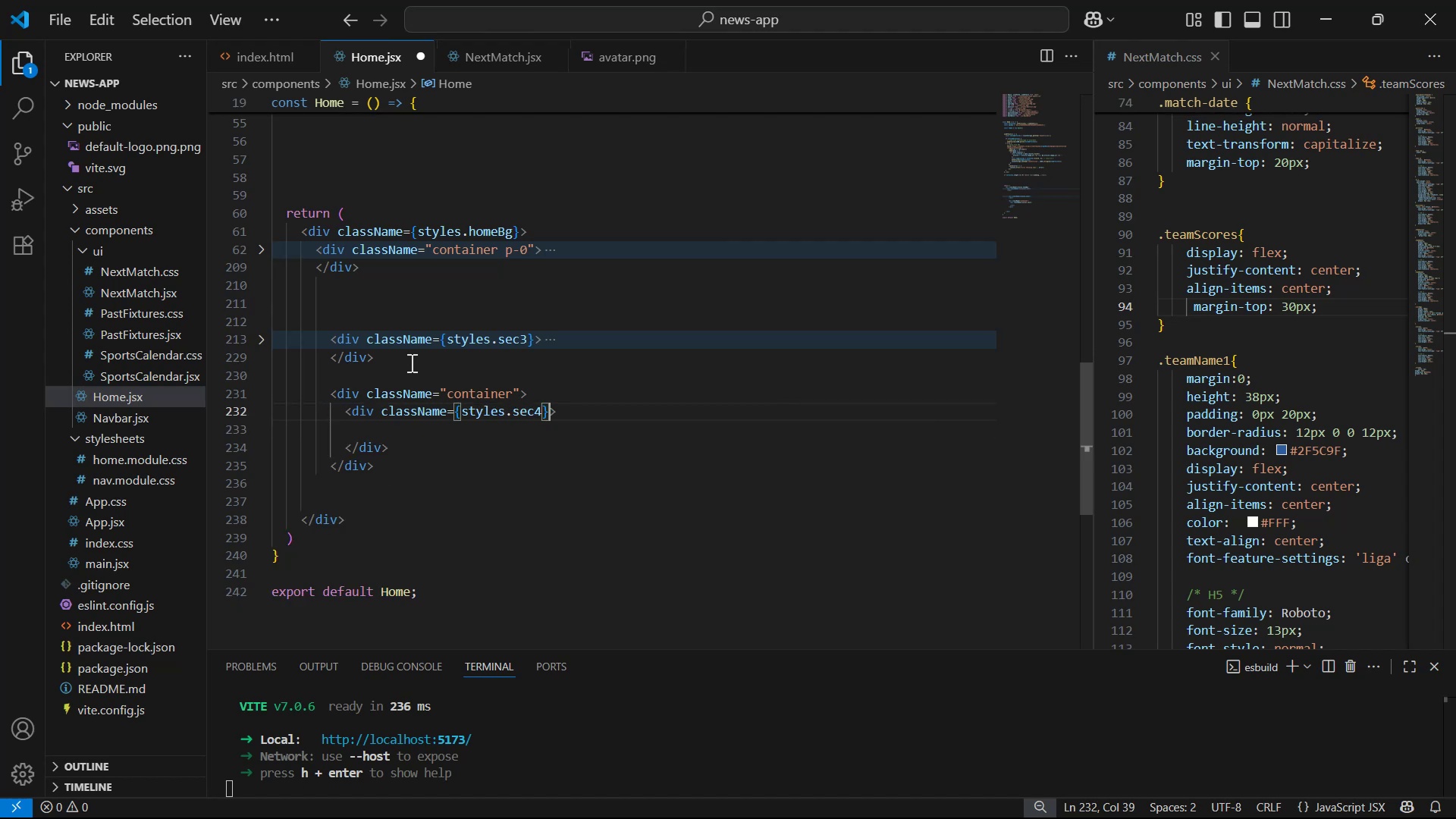 
key(ArrowRight)
 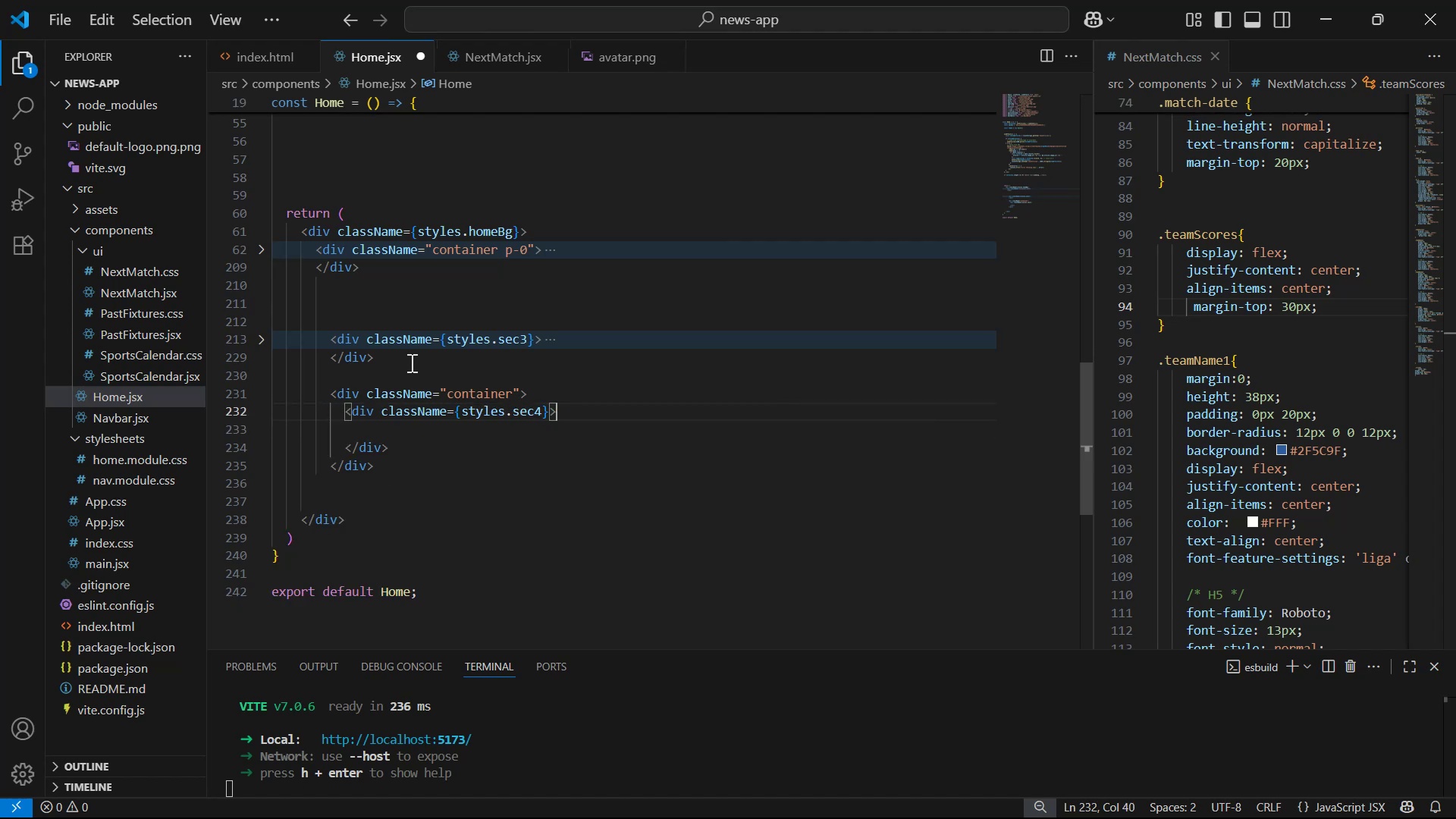 
key(Enter)
 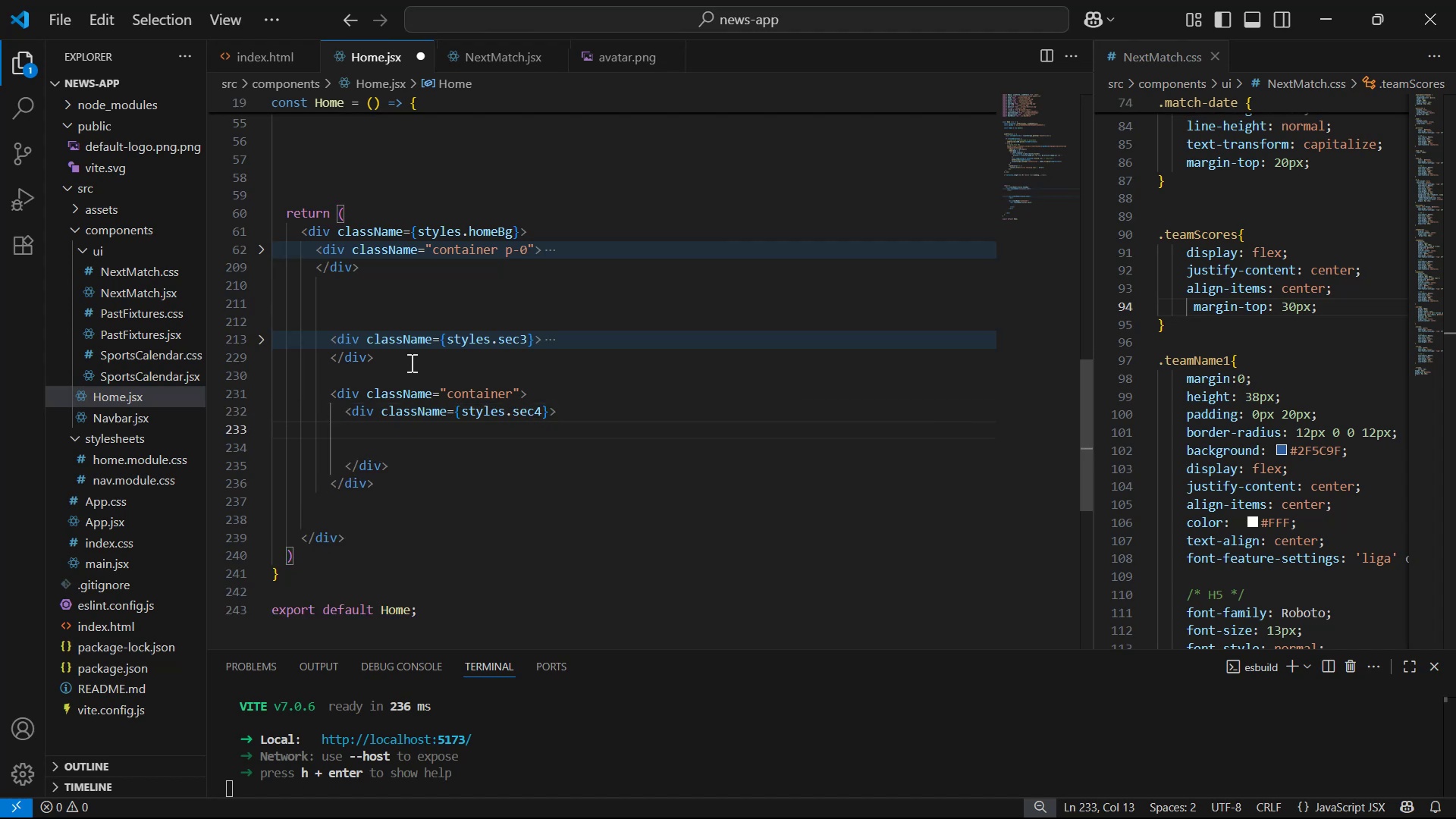 
type(div)
key(Backspace)
key(Backspace)
key(Backspace)
type(div)
 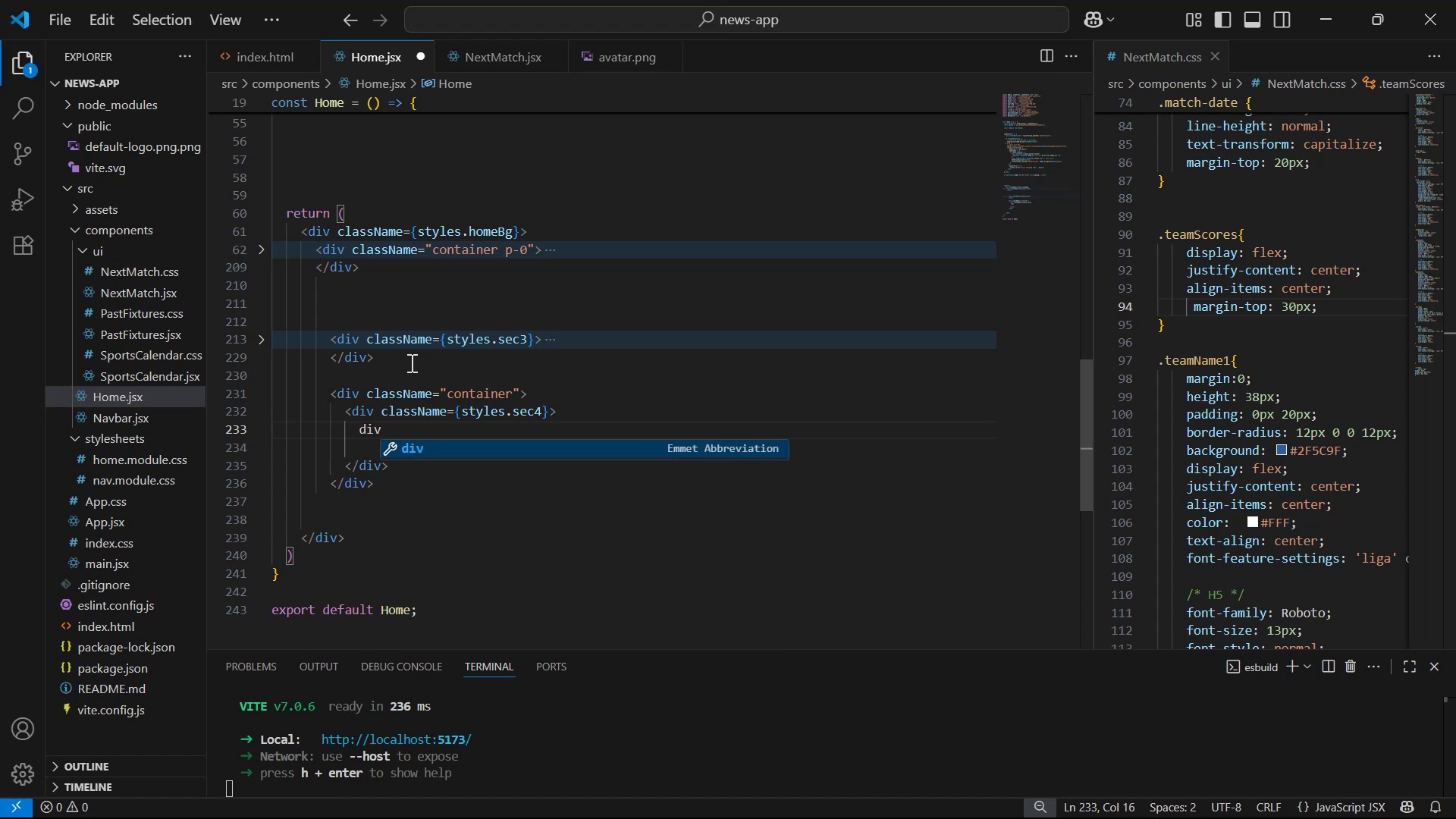 
key(Enter)
 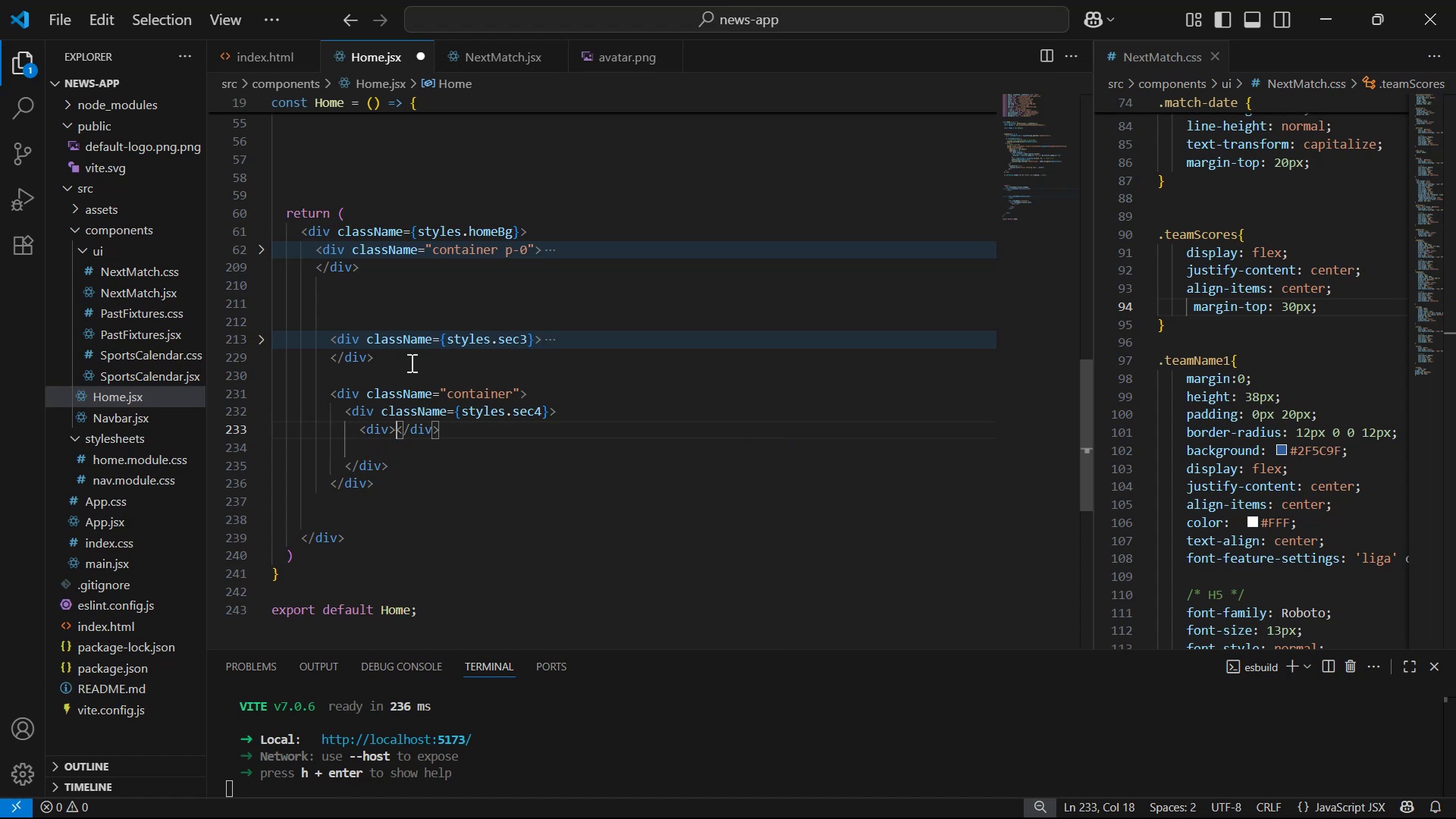 
key(Enter)
 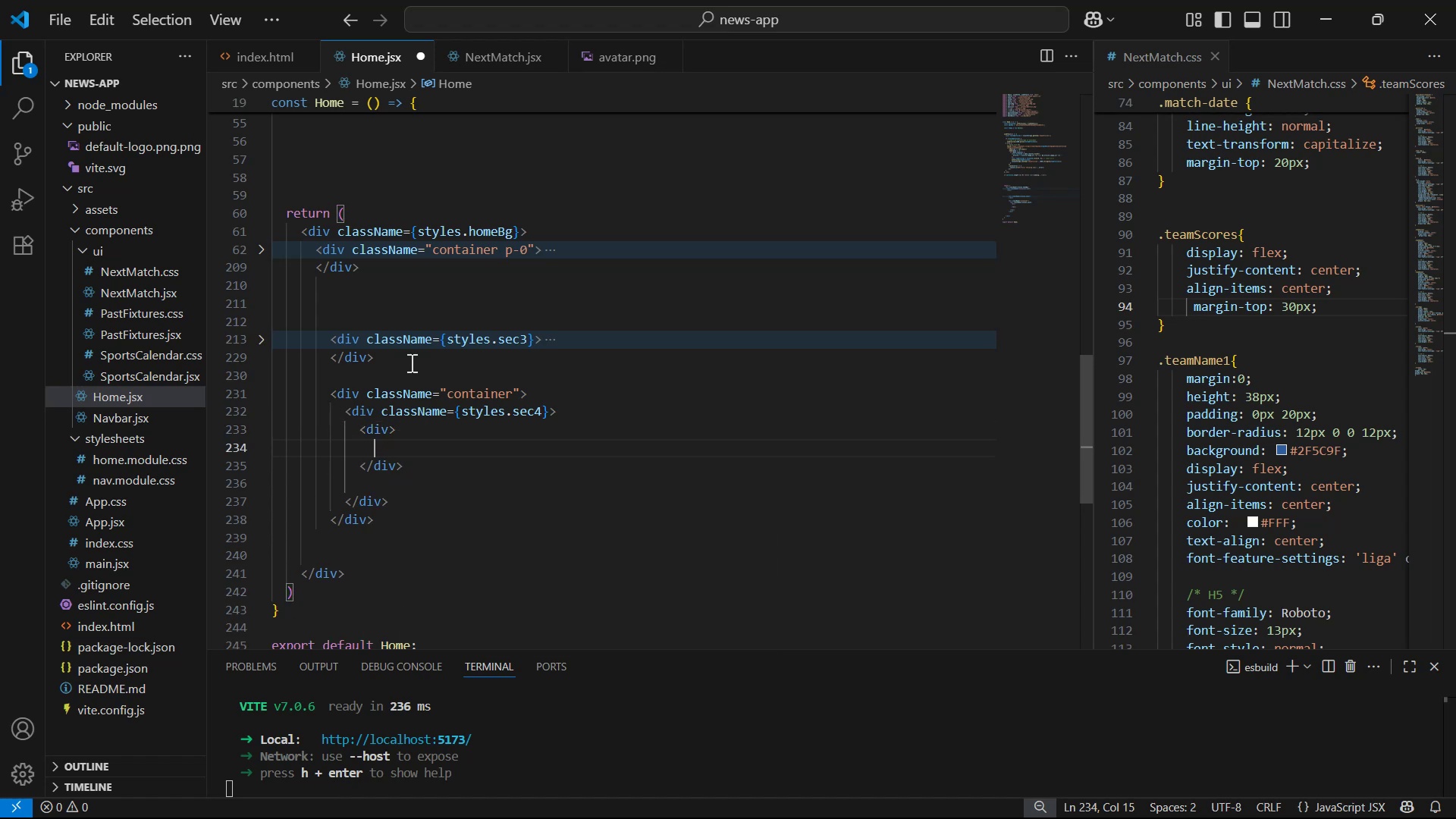 
key(ArrowUp)
 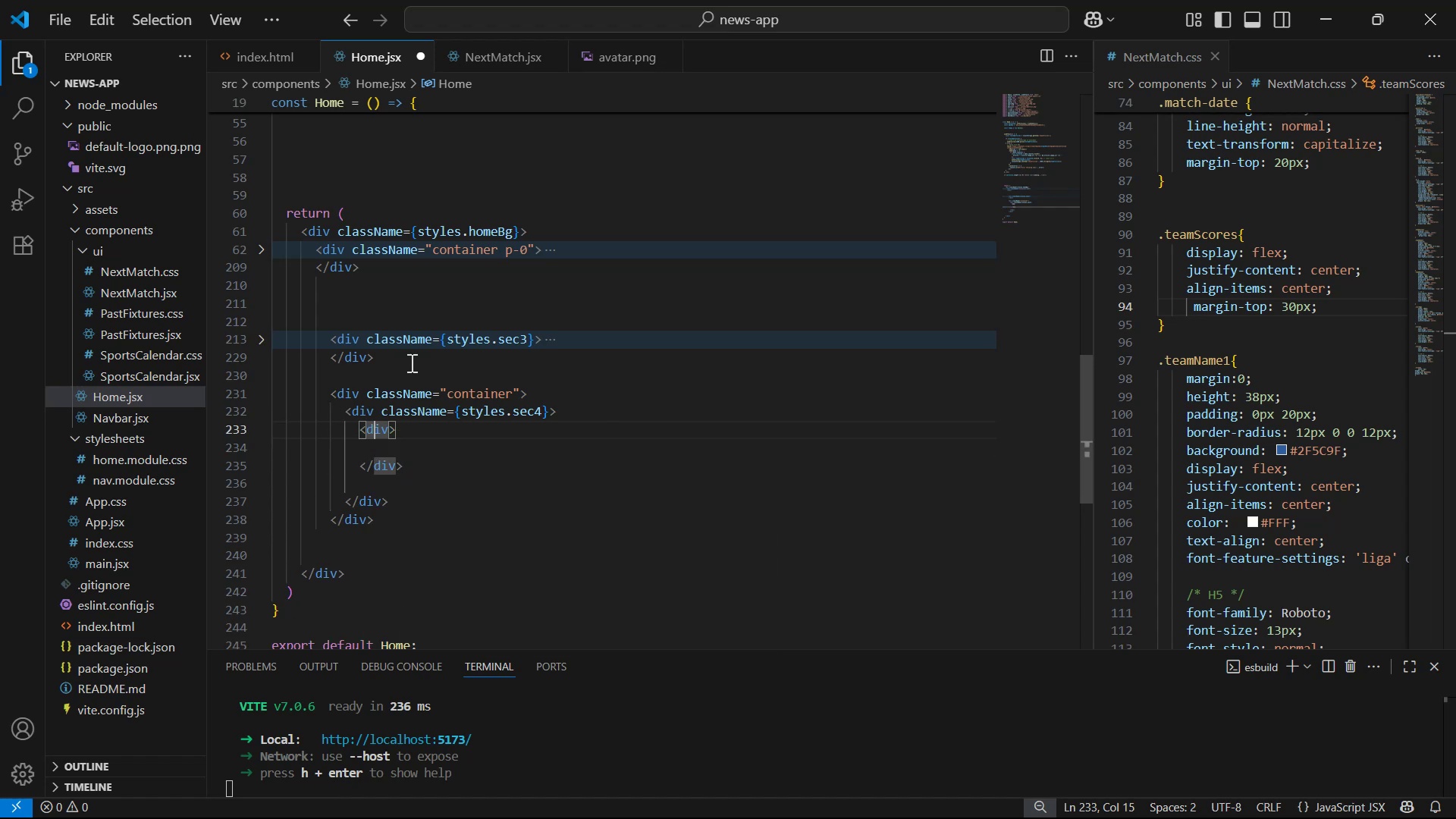 
key(ArrowRight)
 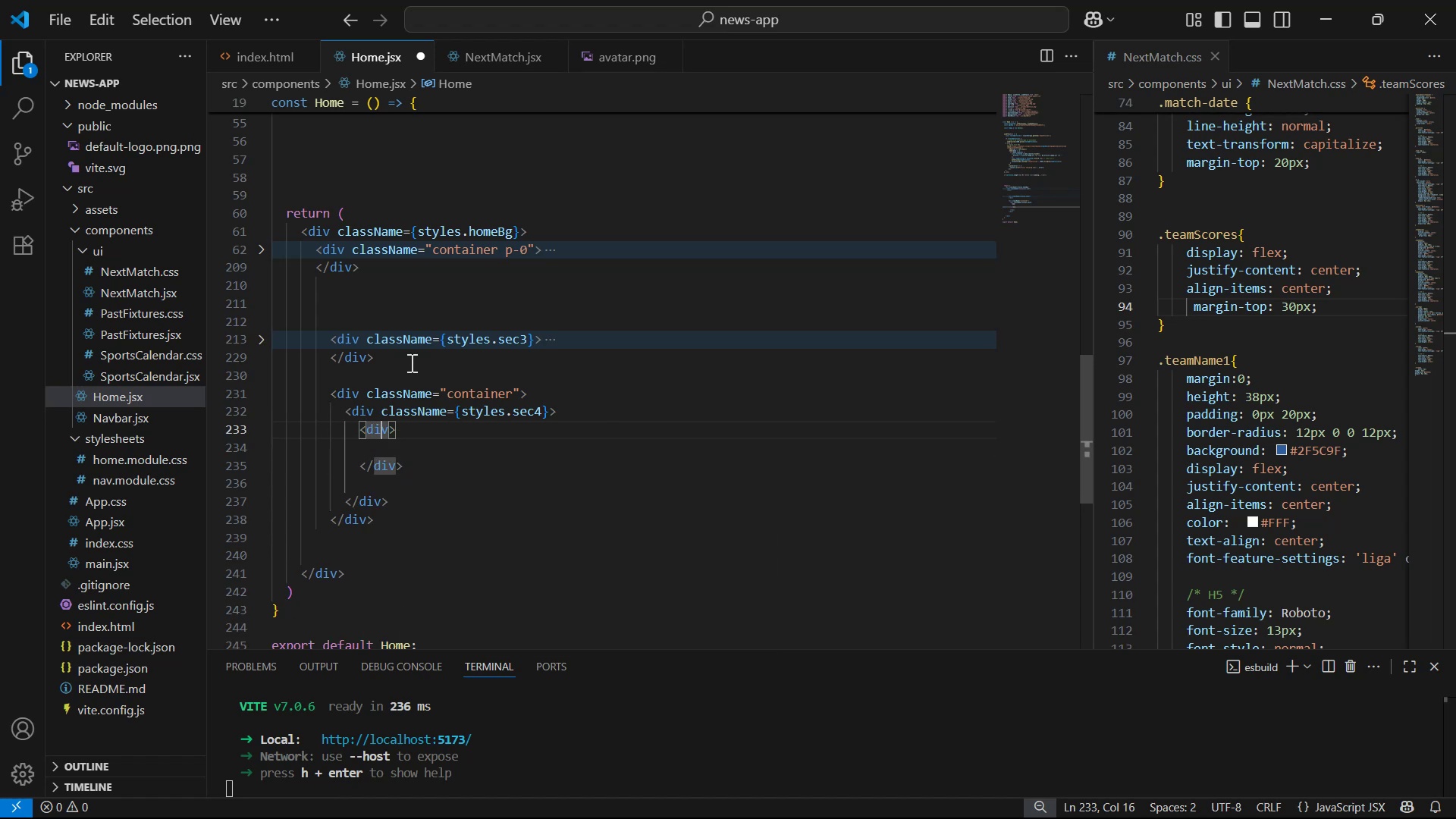 
key(ArrowRight)
 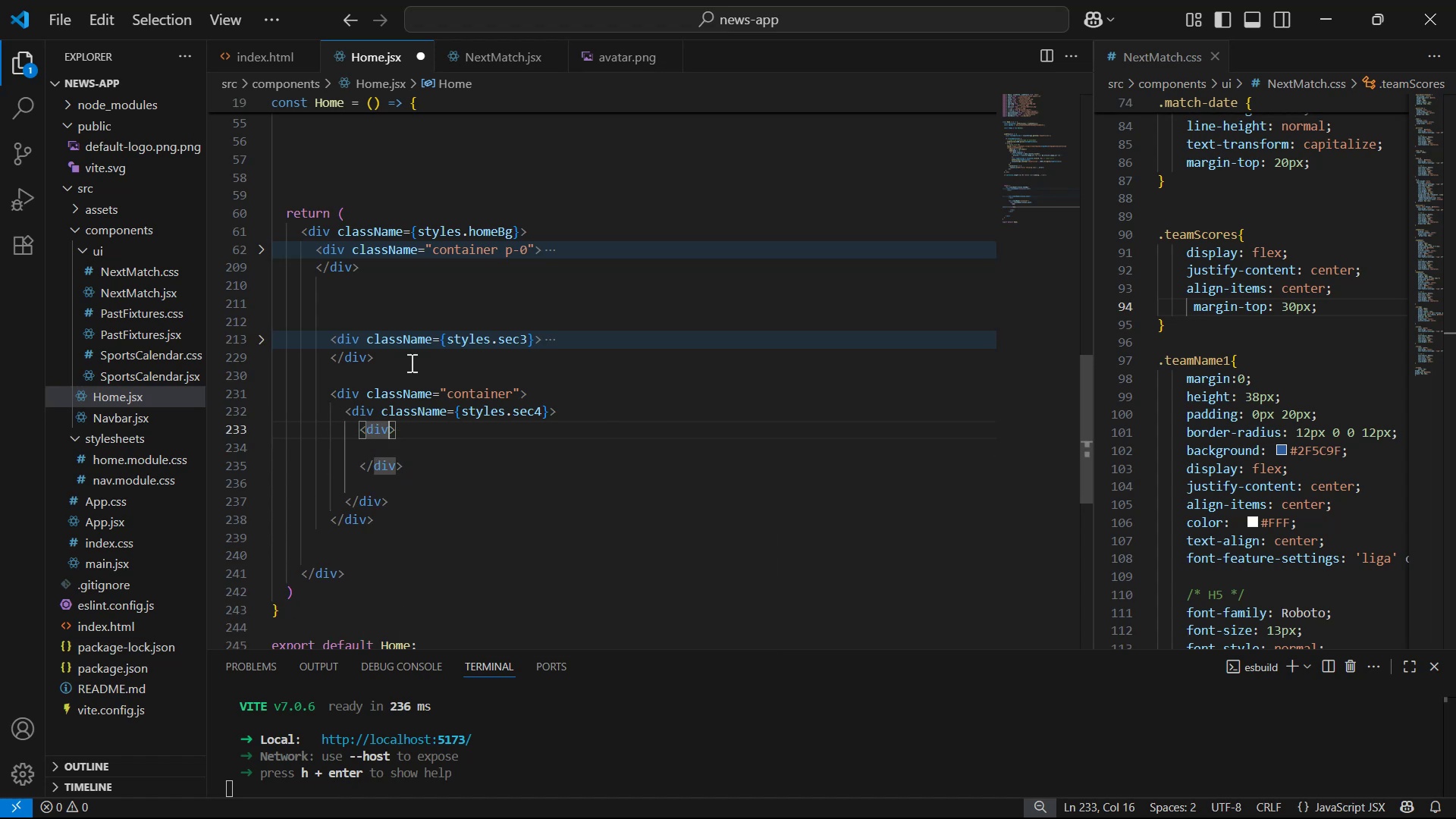 
type( cla)
 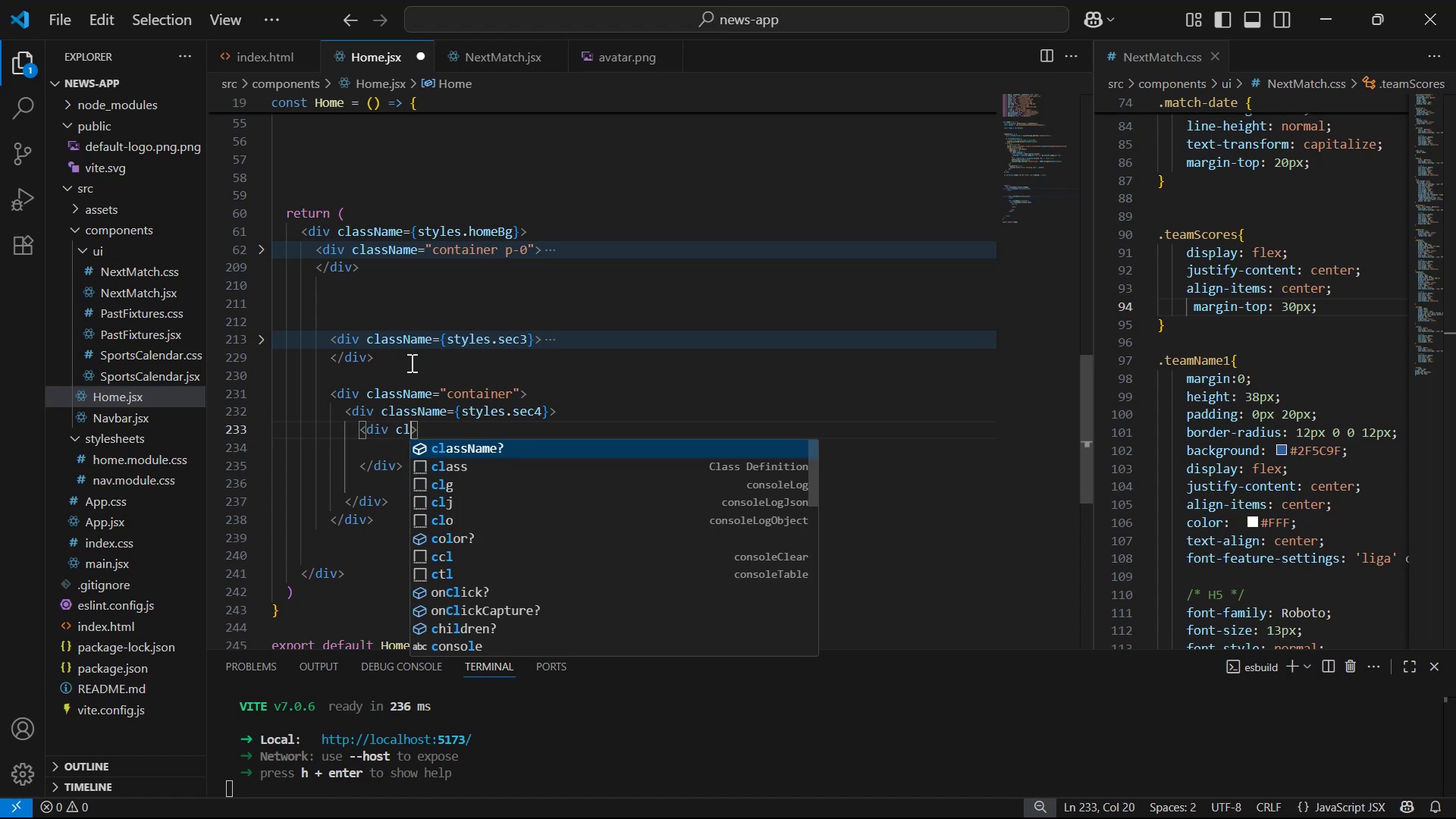 
key(Enter)
 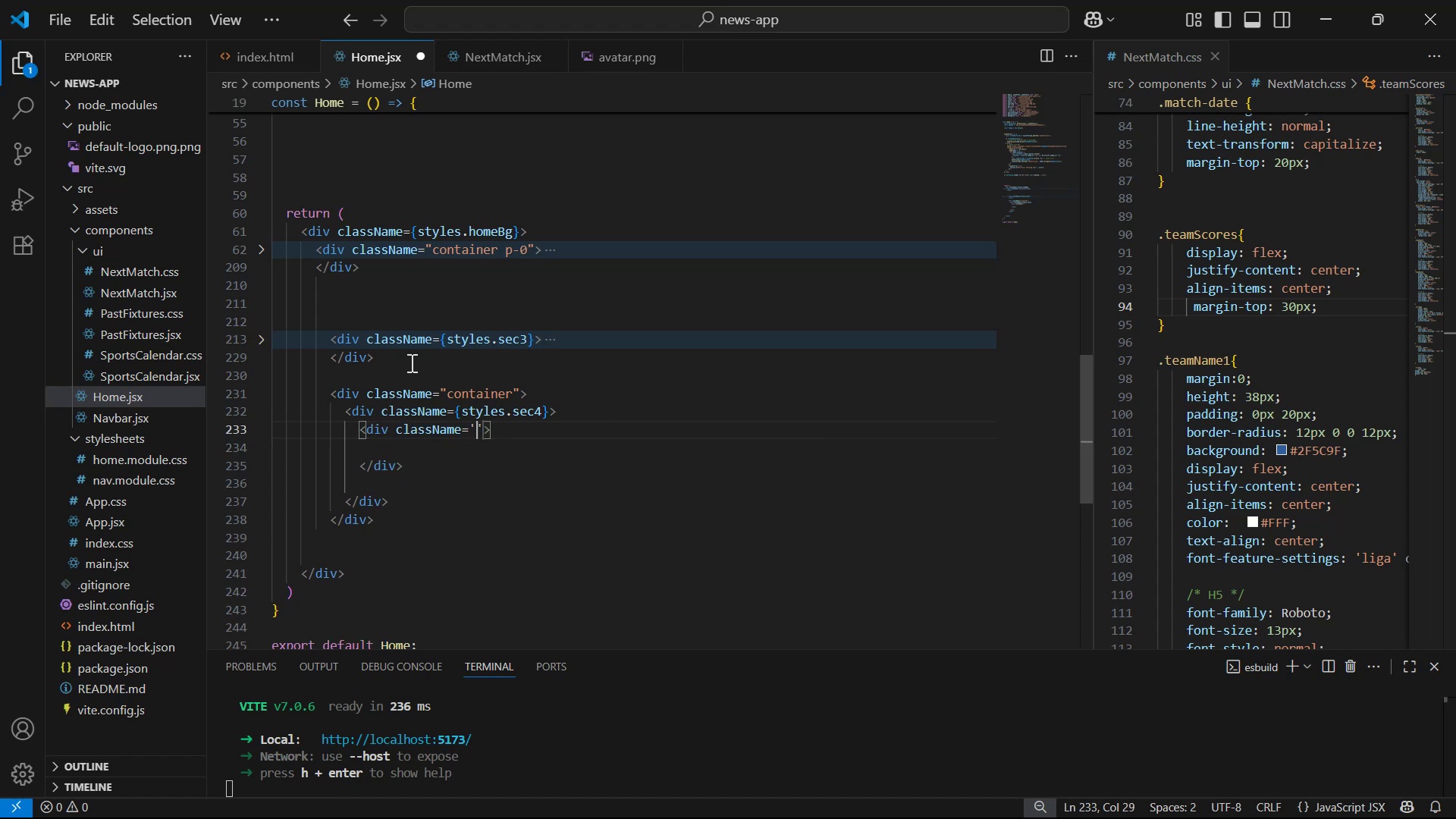 
key(ArrowRight)
 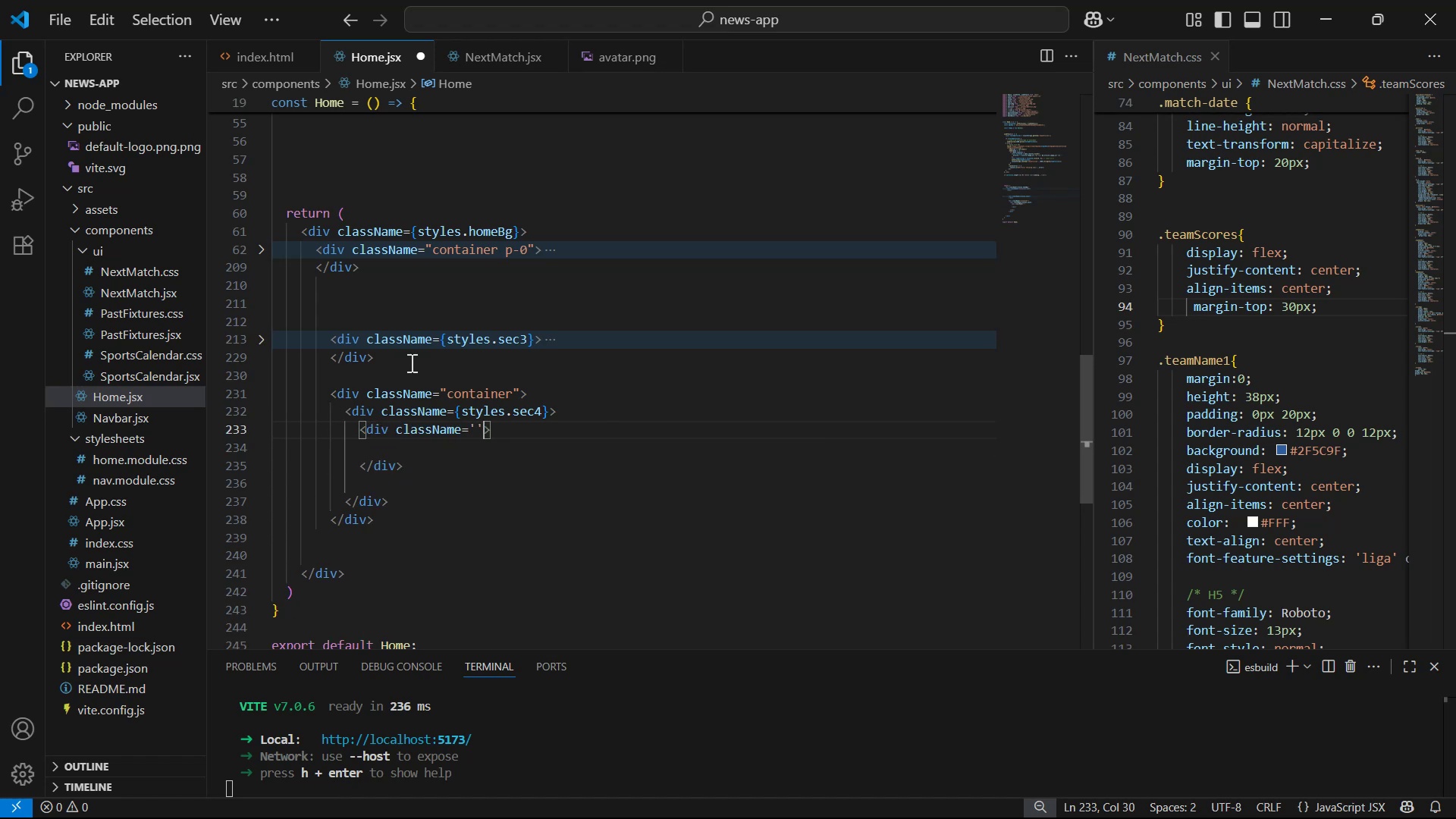 
key(Backspace)
key(Backspace)
type({sty)
 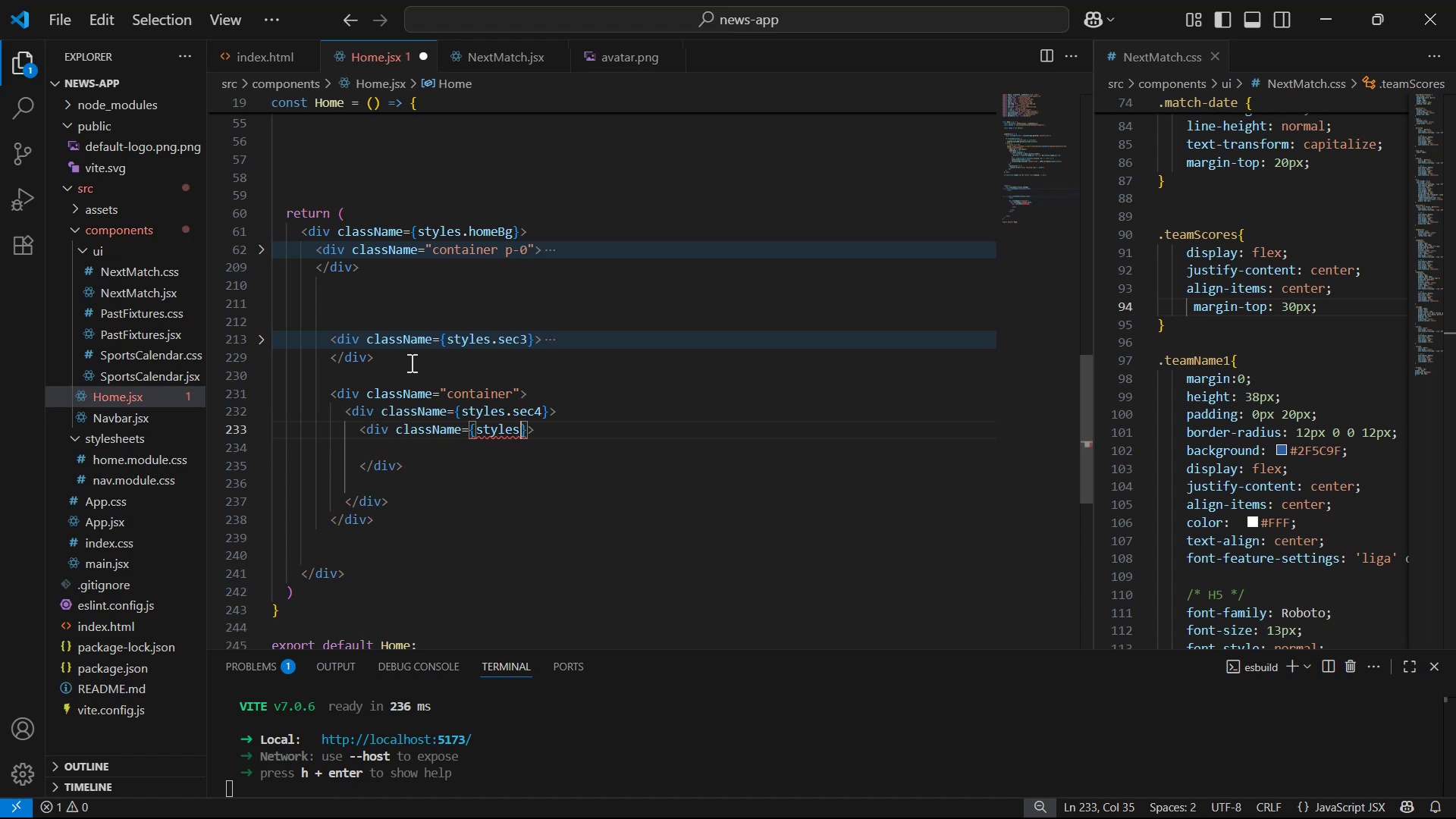 
 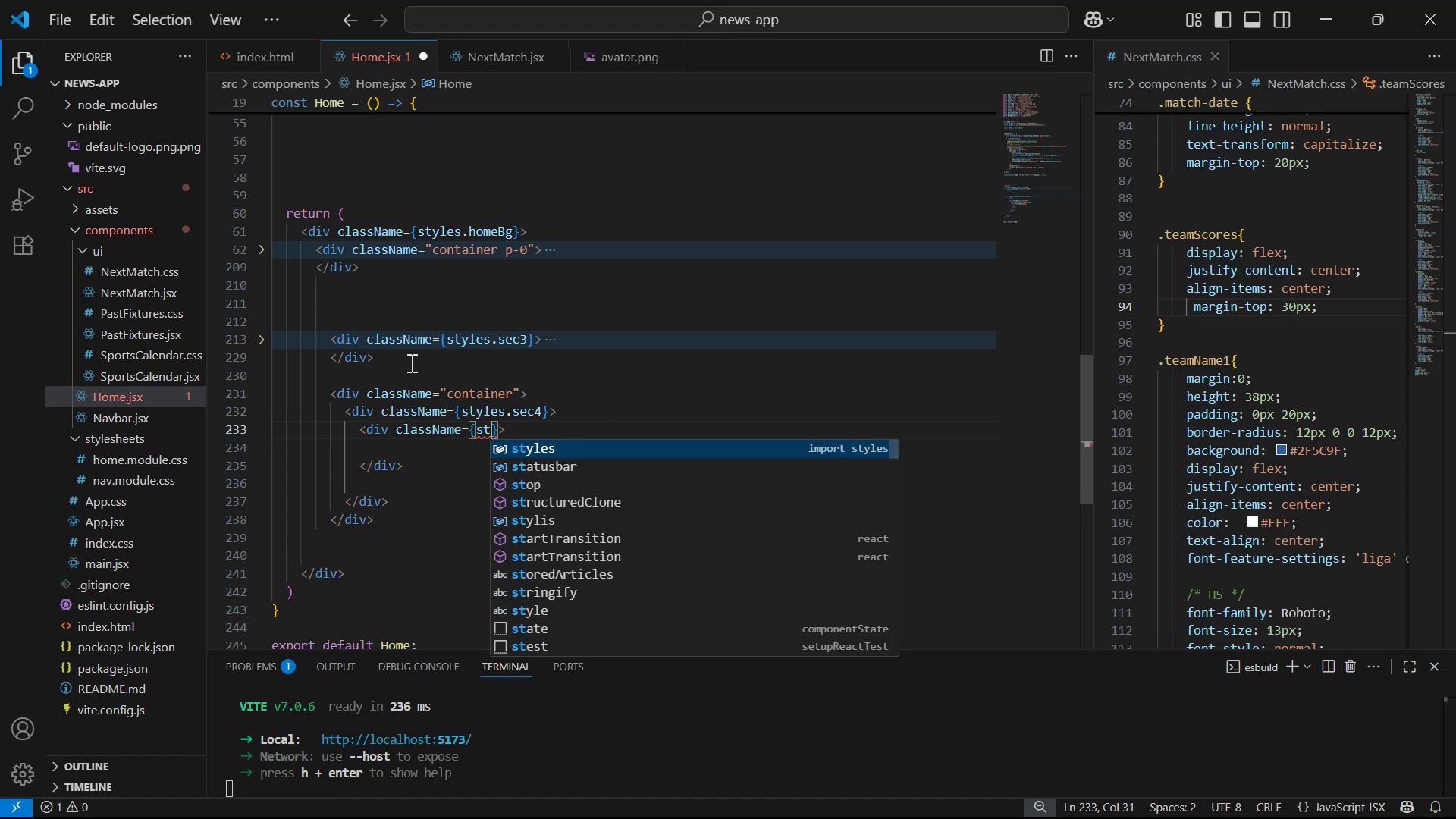 
key(Enter)
 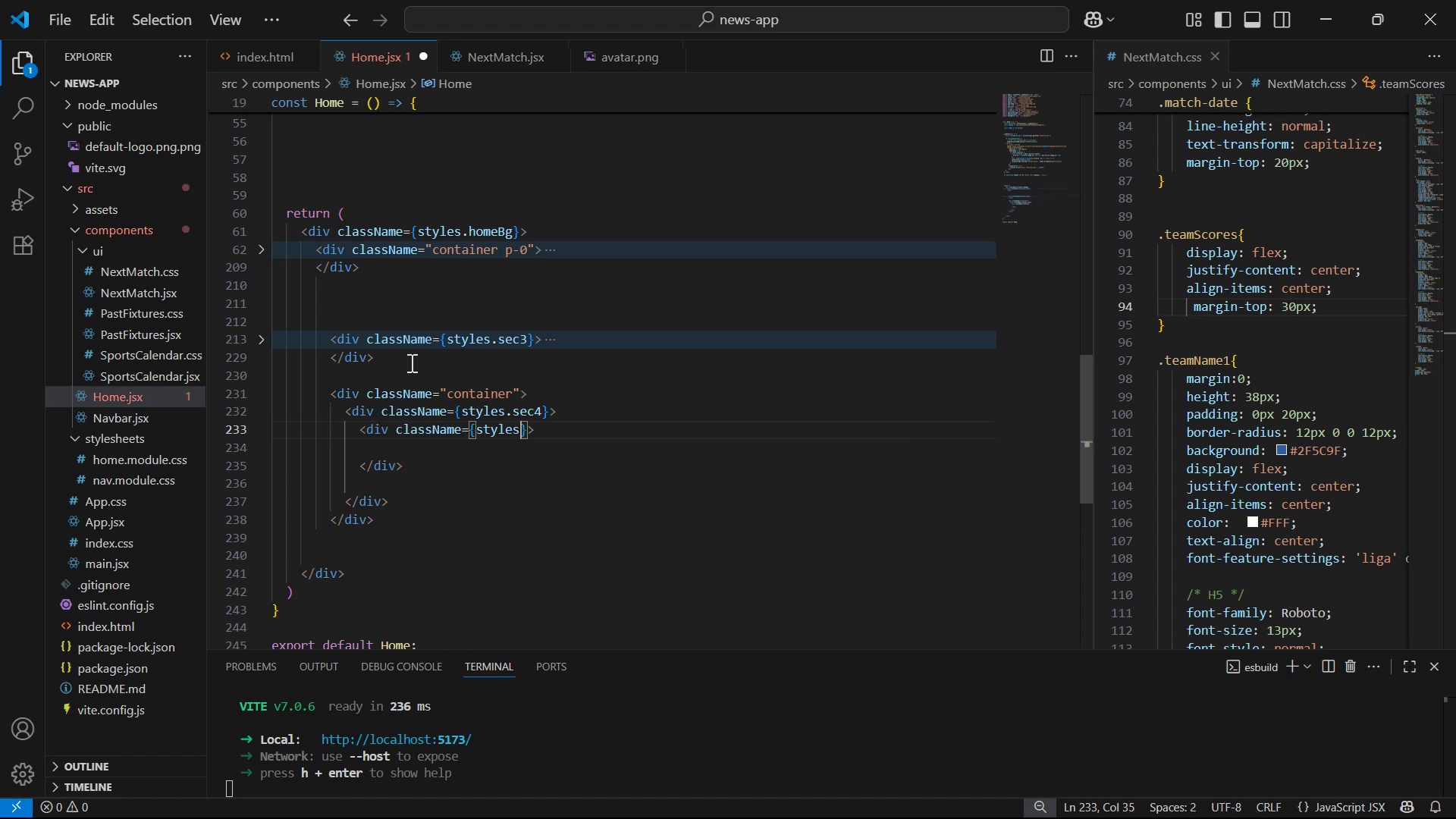 
type(.sec4Top )
key(Backspace)
 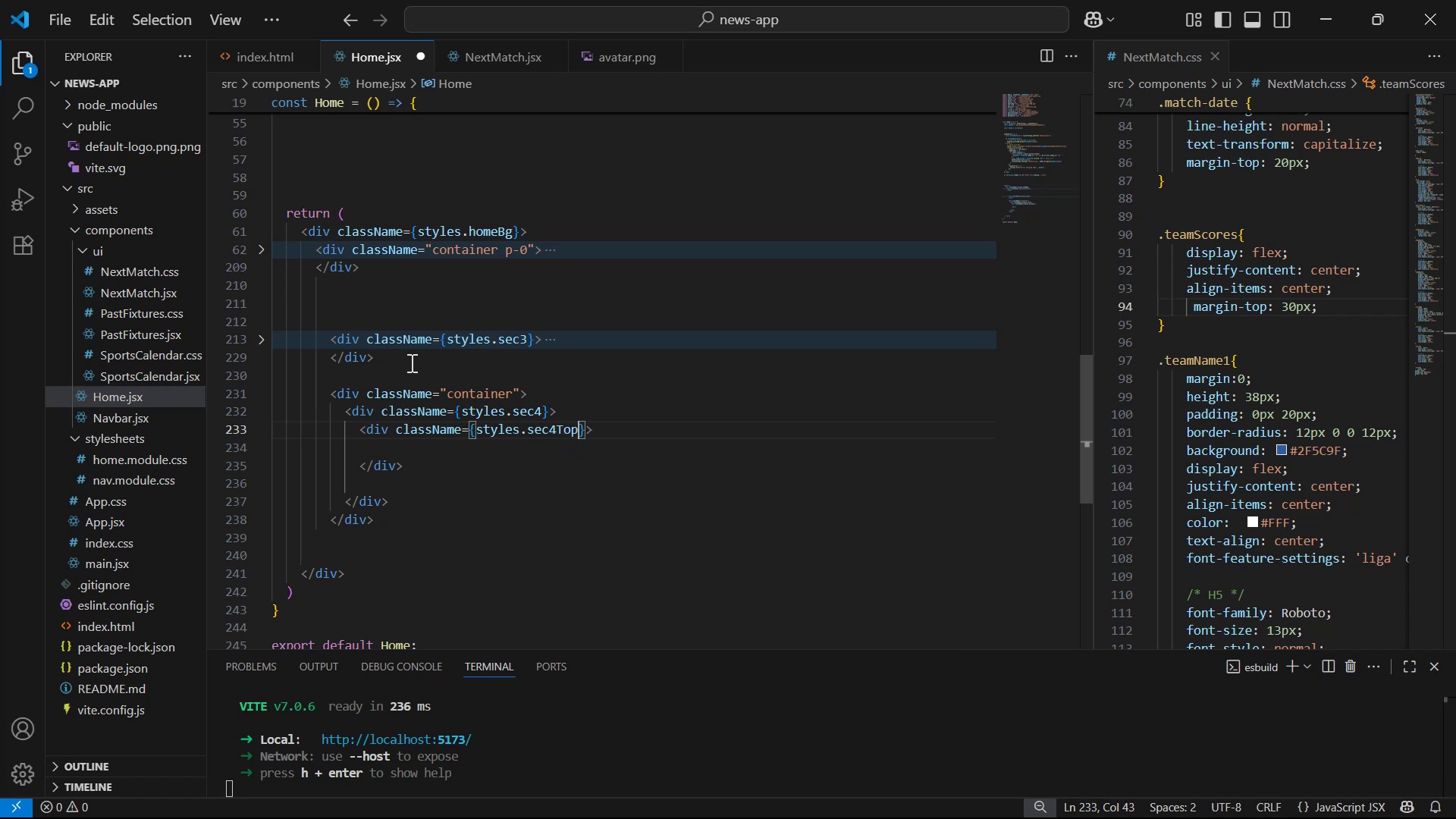 
key(ArrowRight)
 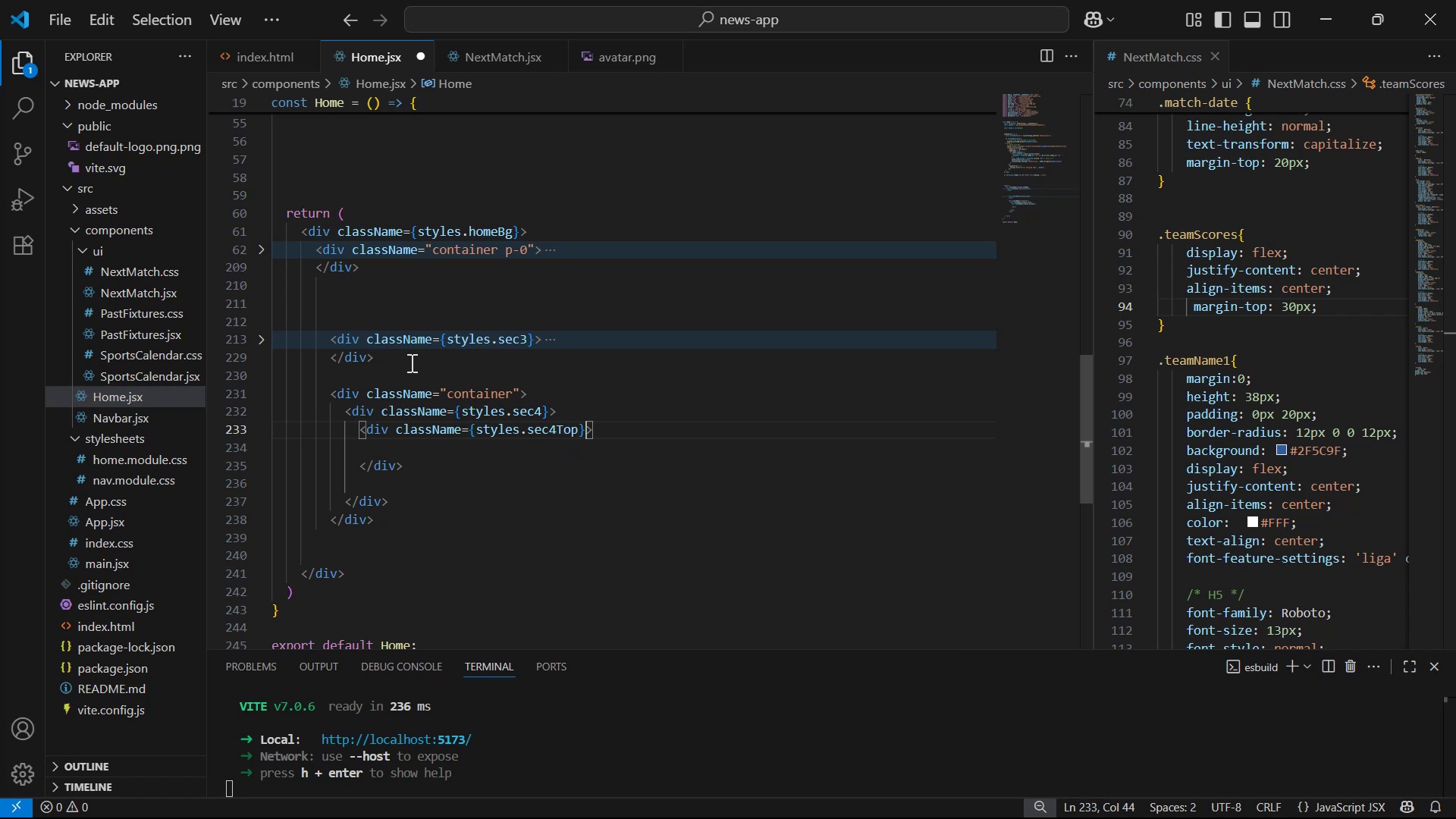 
key(ArrowRight)
 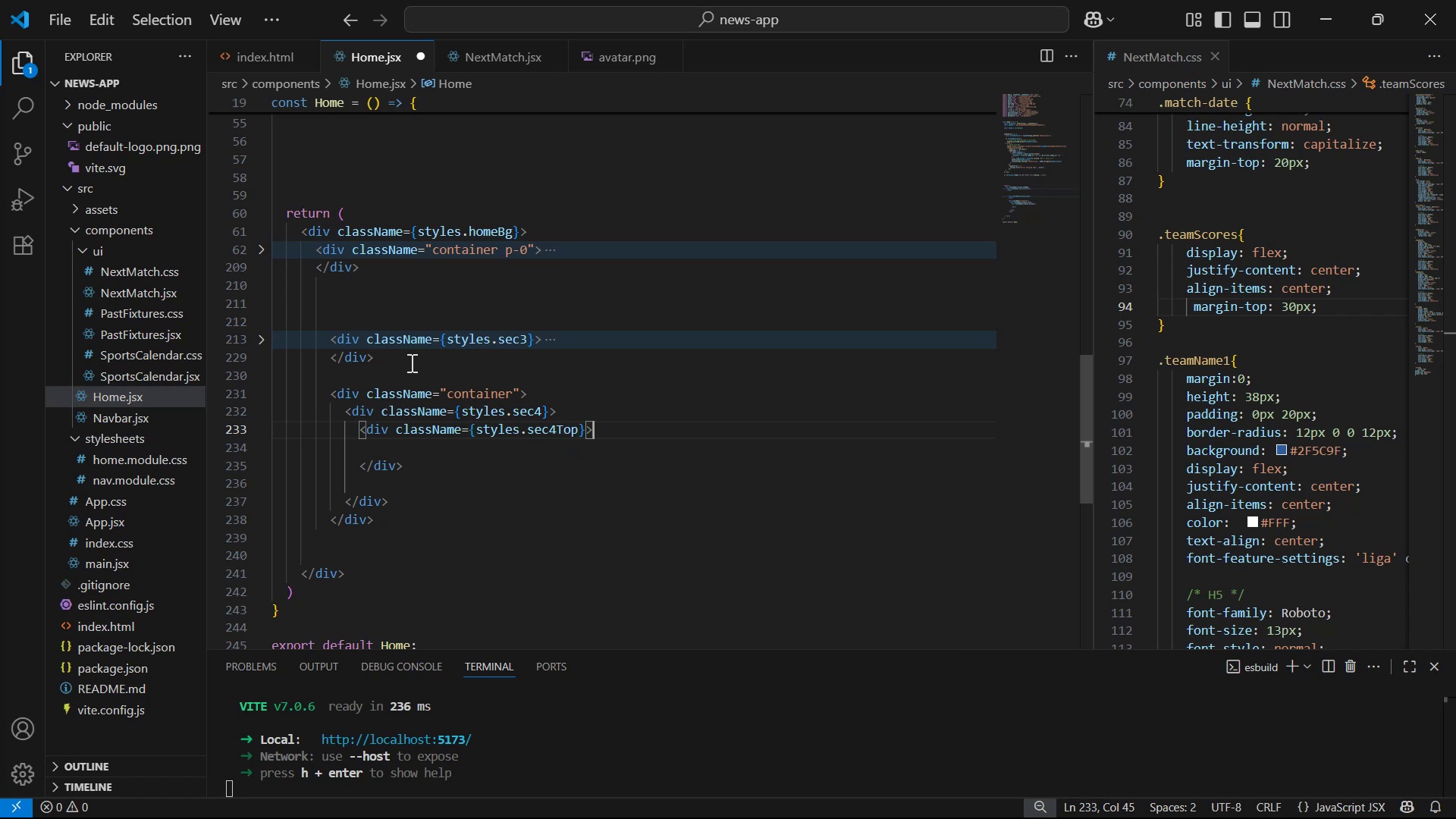 
key(Enter)
 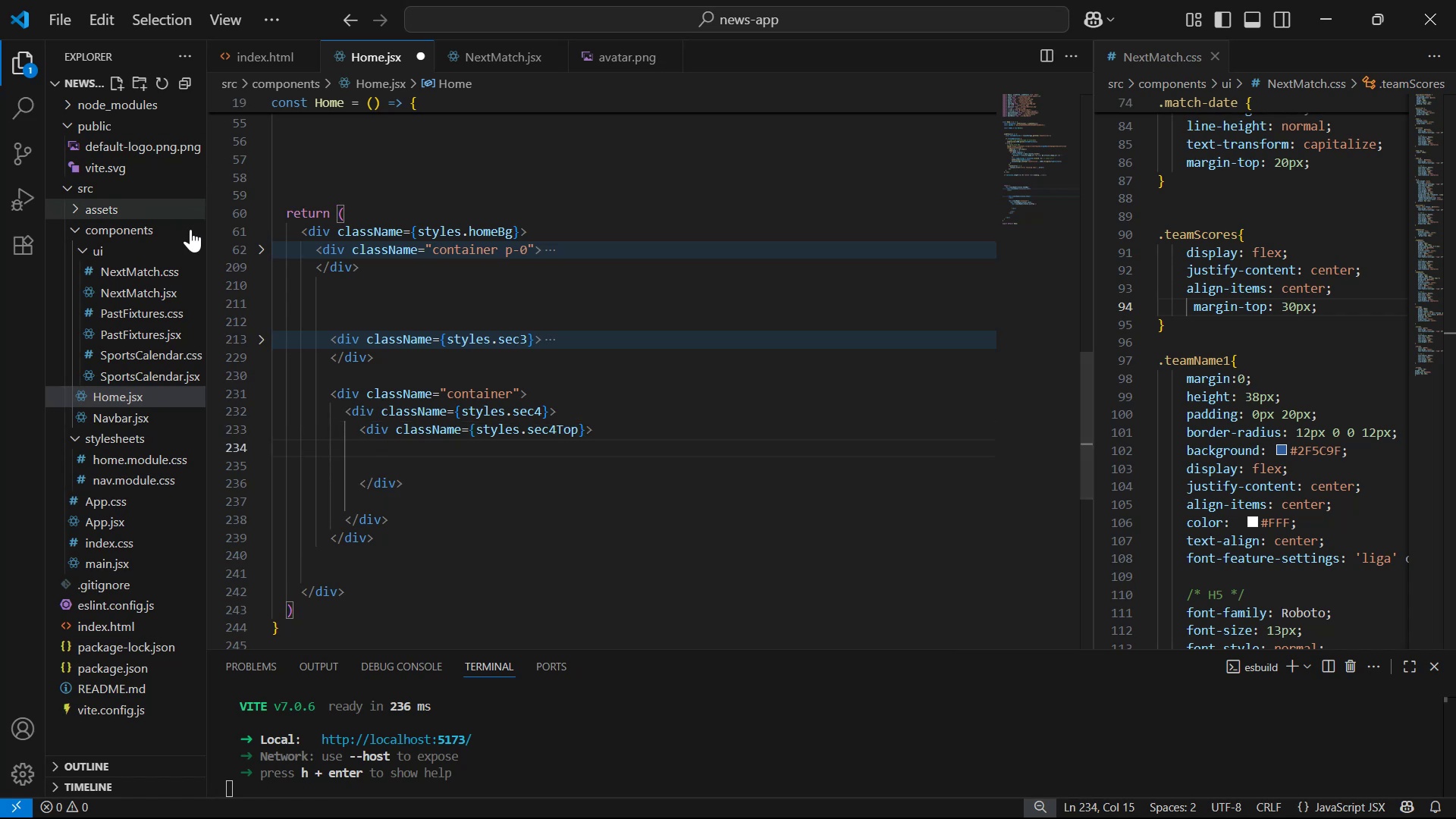 
left_click([259, 250])
 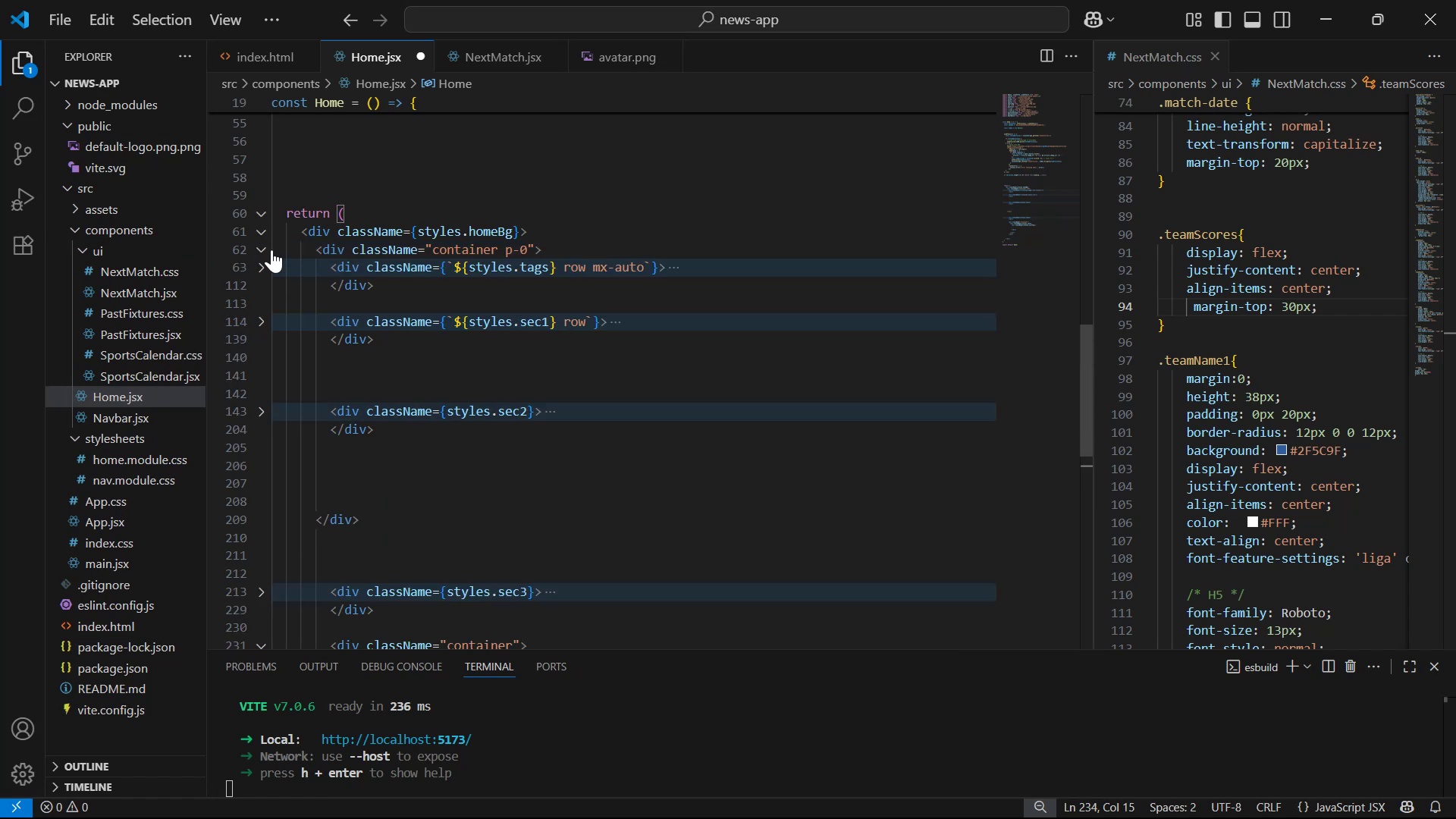 
scroll: coordinate [444, 360], scroll_direction: down, amount: 2.0
 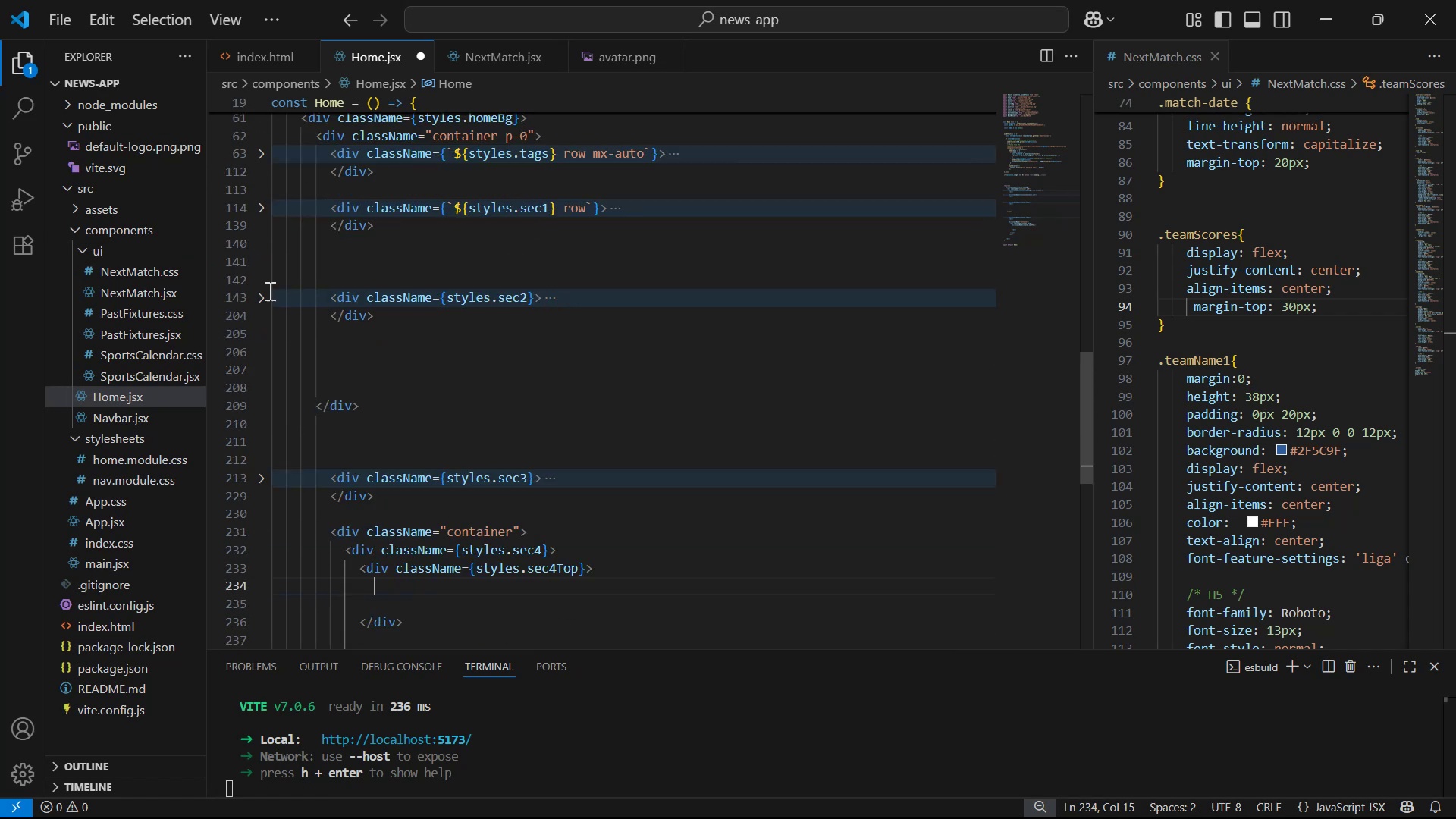 
left_click([259, 294])
 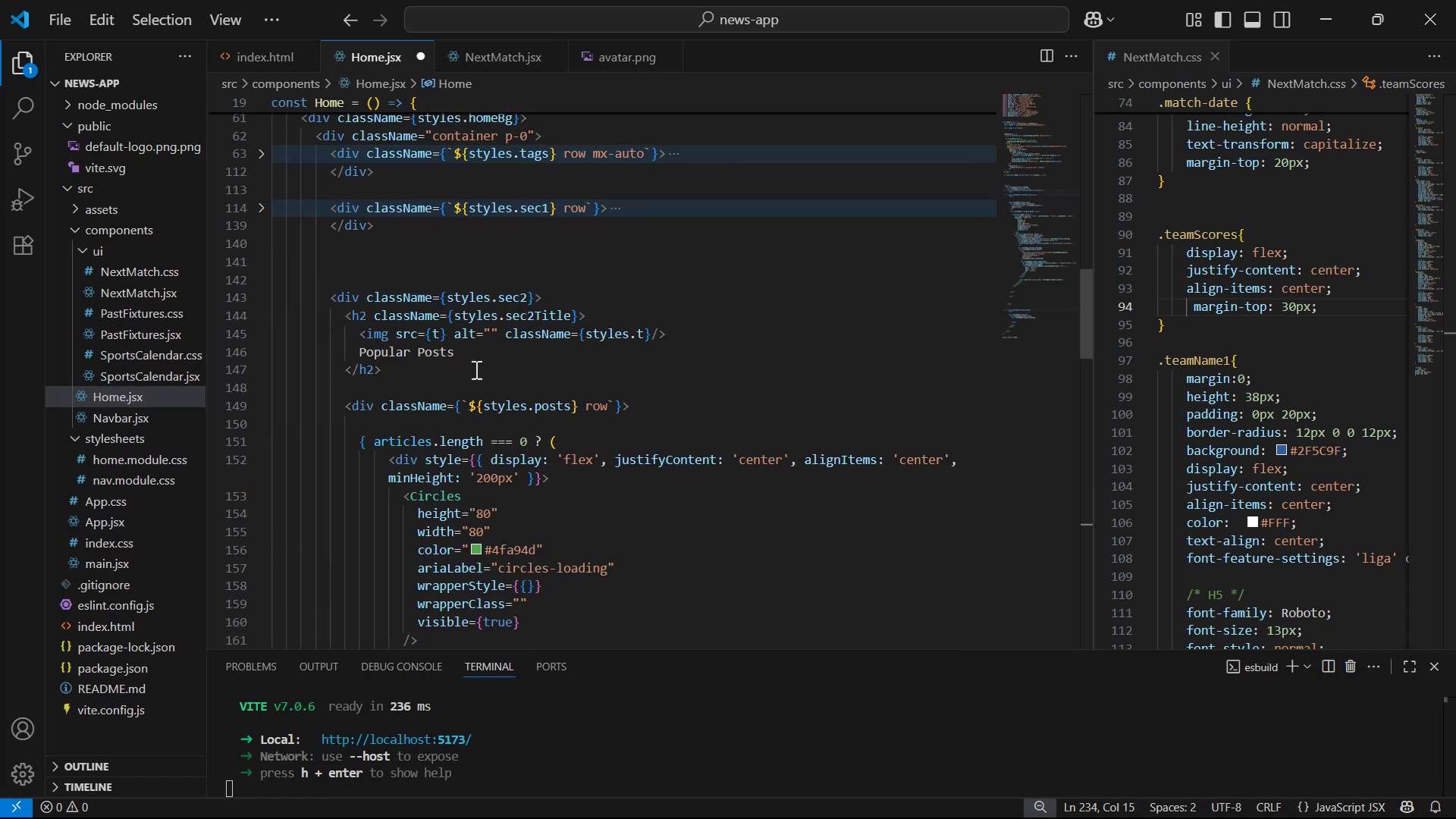 
left_click_drag(start_coordinate=[423, 375], to_coordinate=[342, 312])
 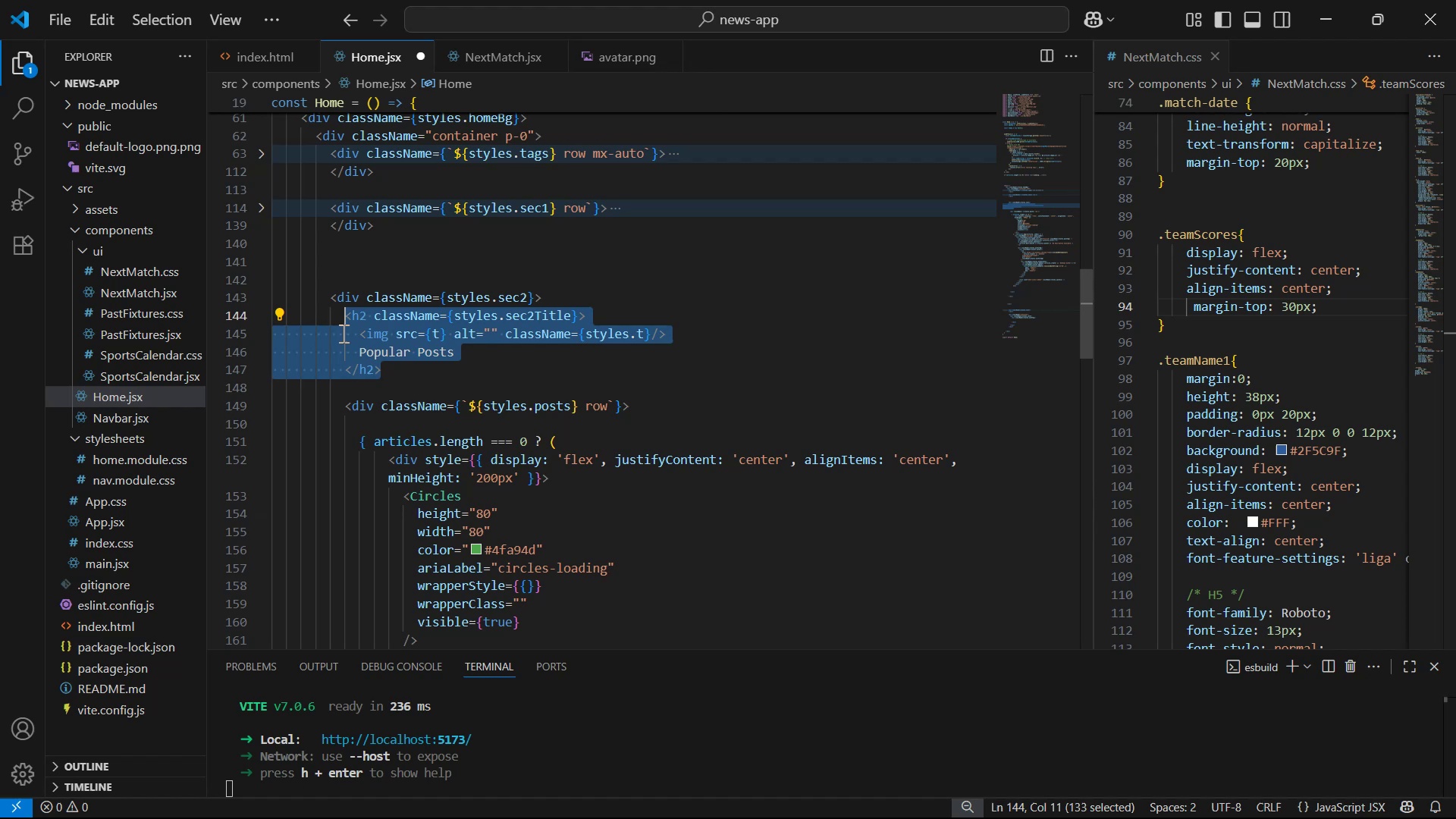 
key(Control+C)
 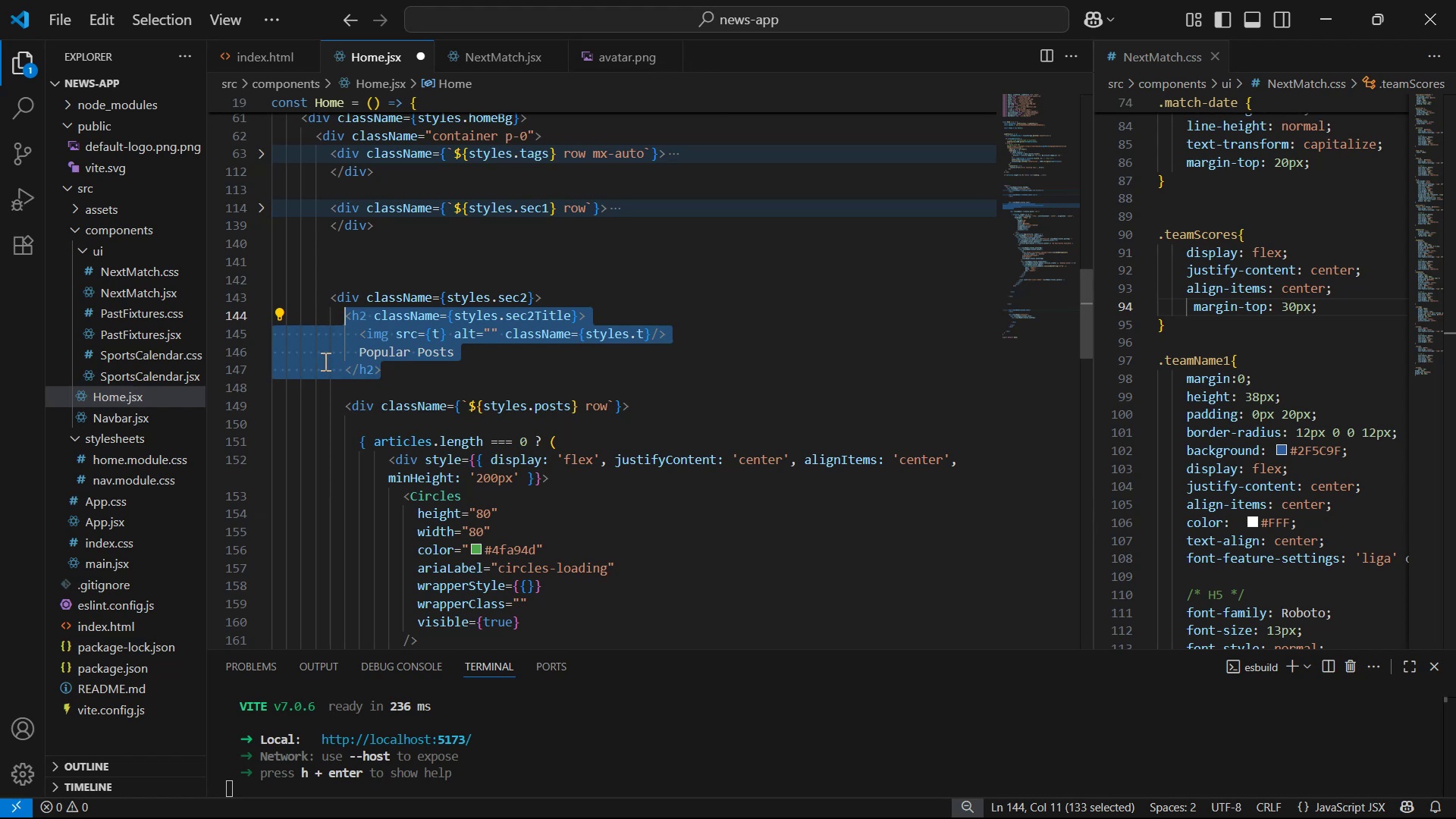 
key(Control+C)
 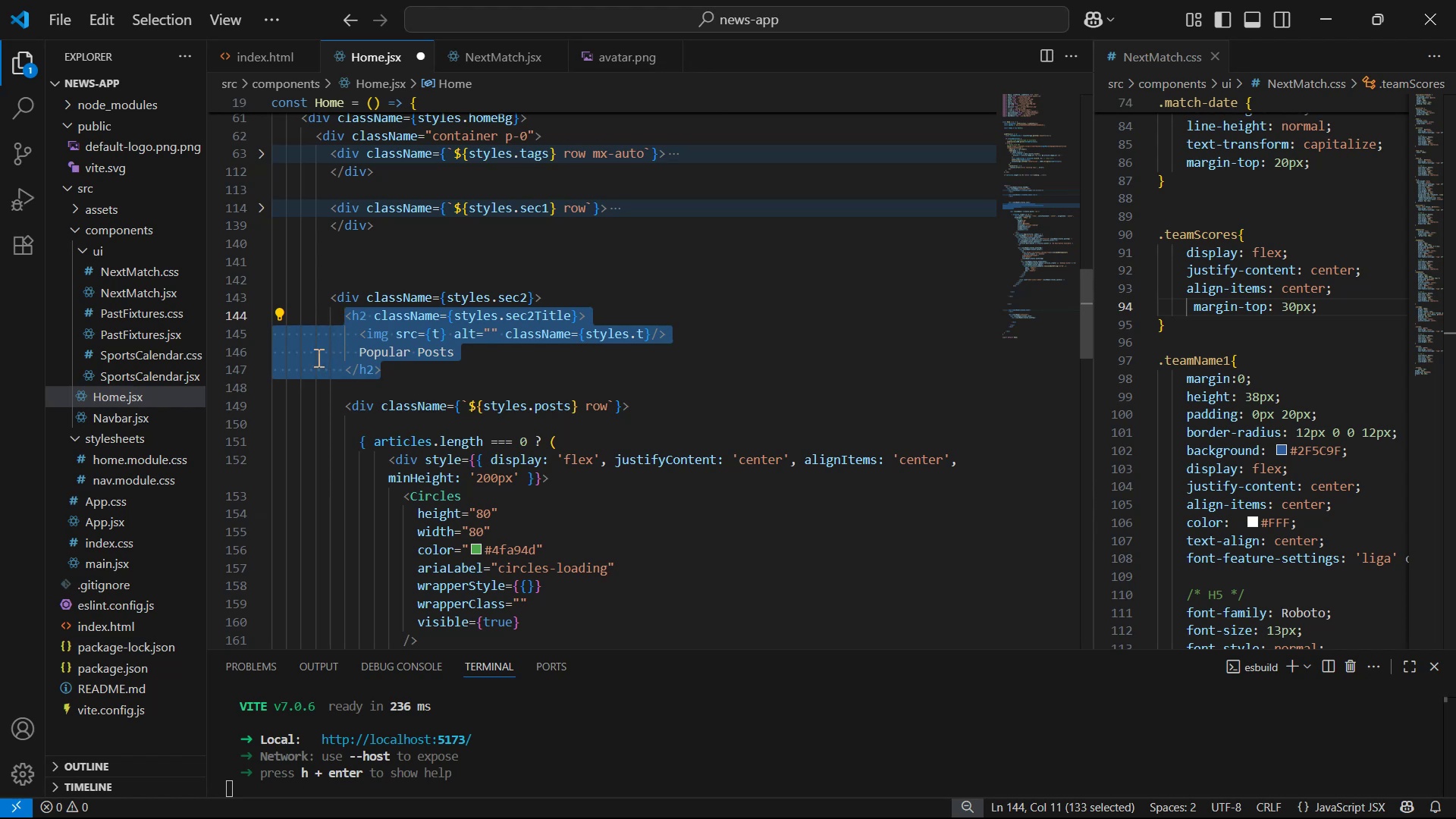 
key(Control+C)
 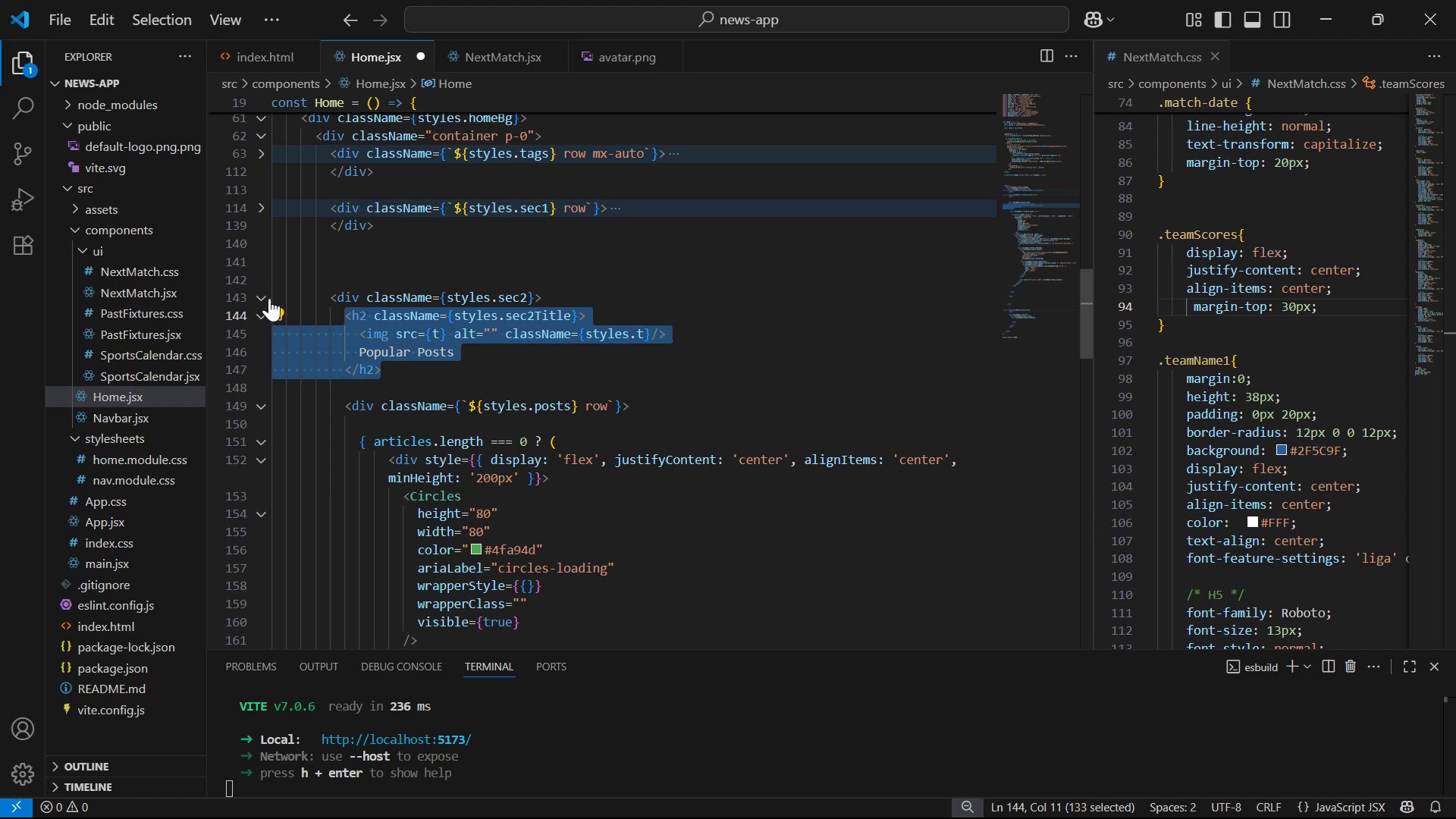 
left_click([262, 293])
 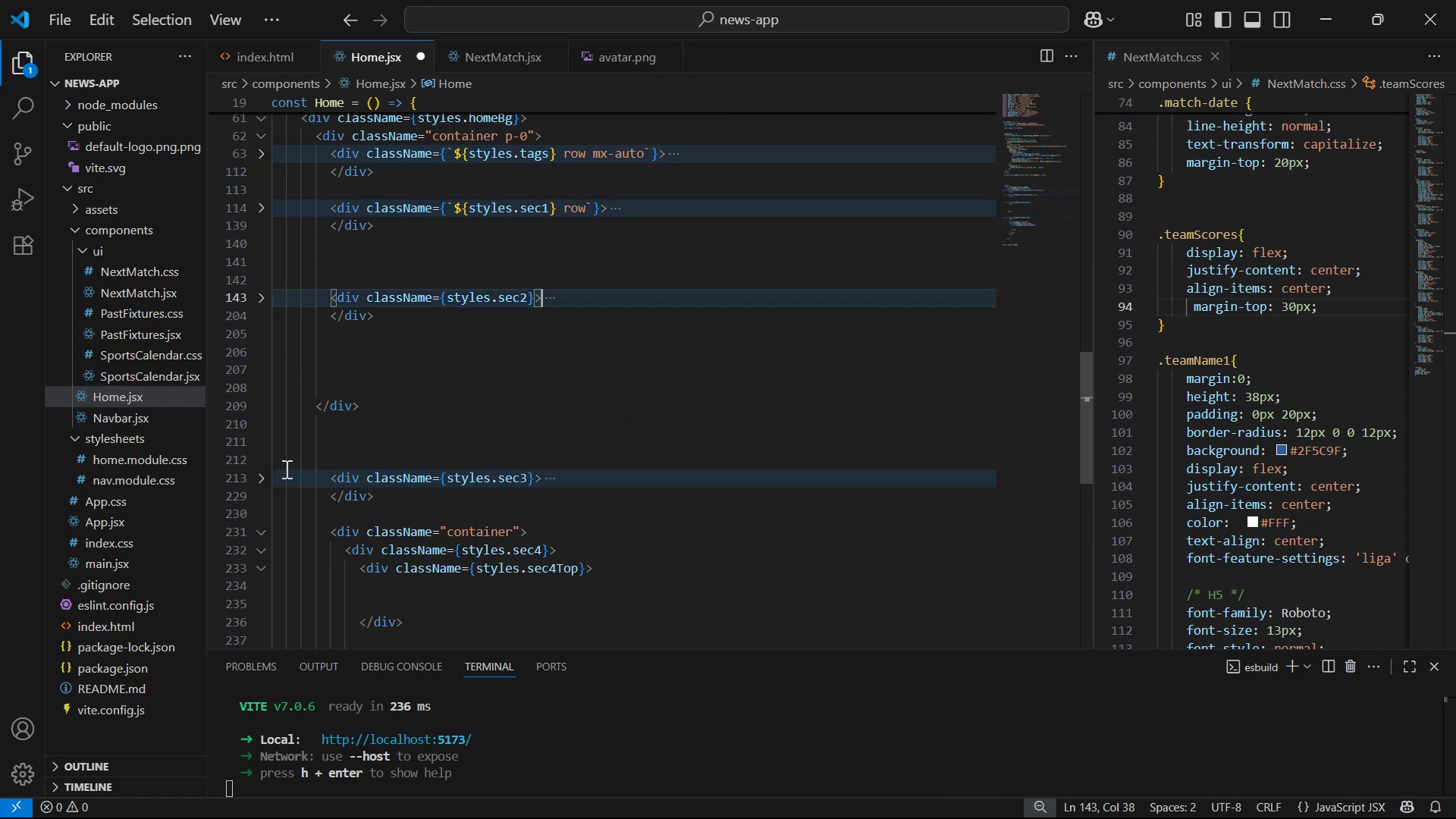 
scroll: coordinate [453, 502], scroll_direction: down, amount: 2.0
 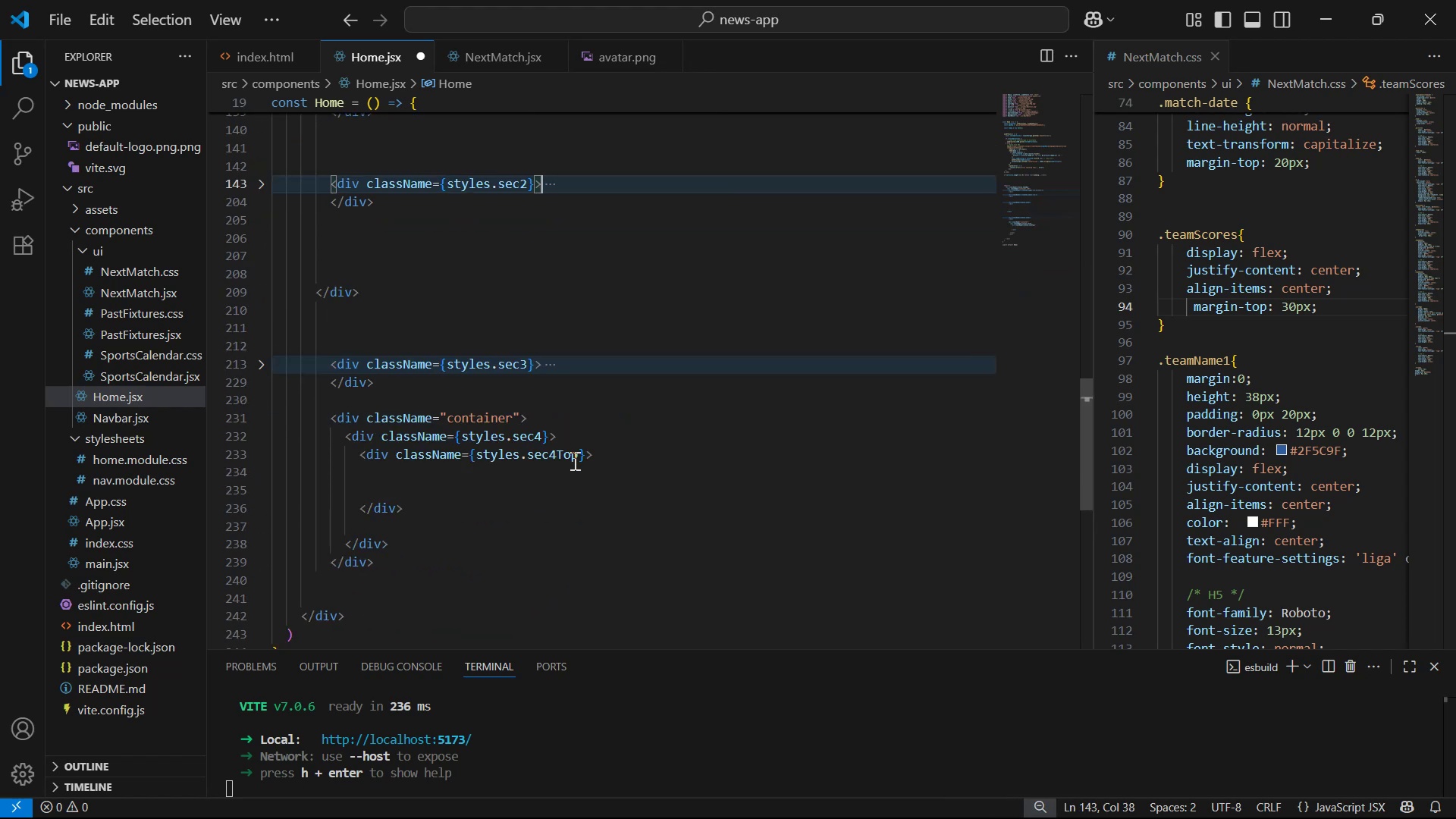 
left_click_drag(start_coordinate=[601, 457], to_coordinate=[605, 456])
 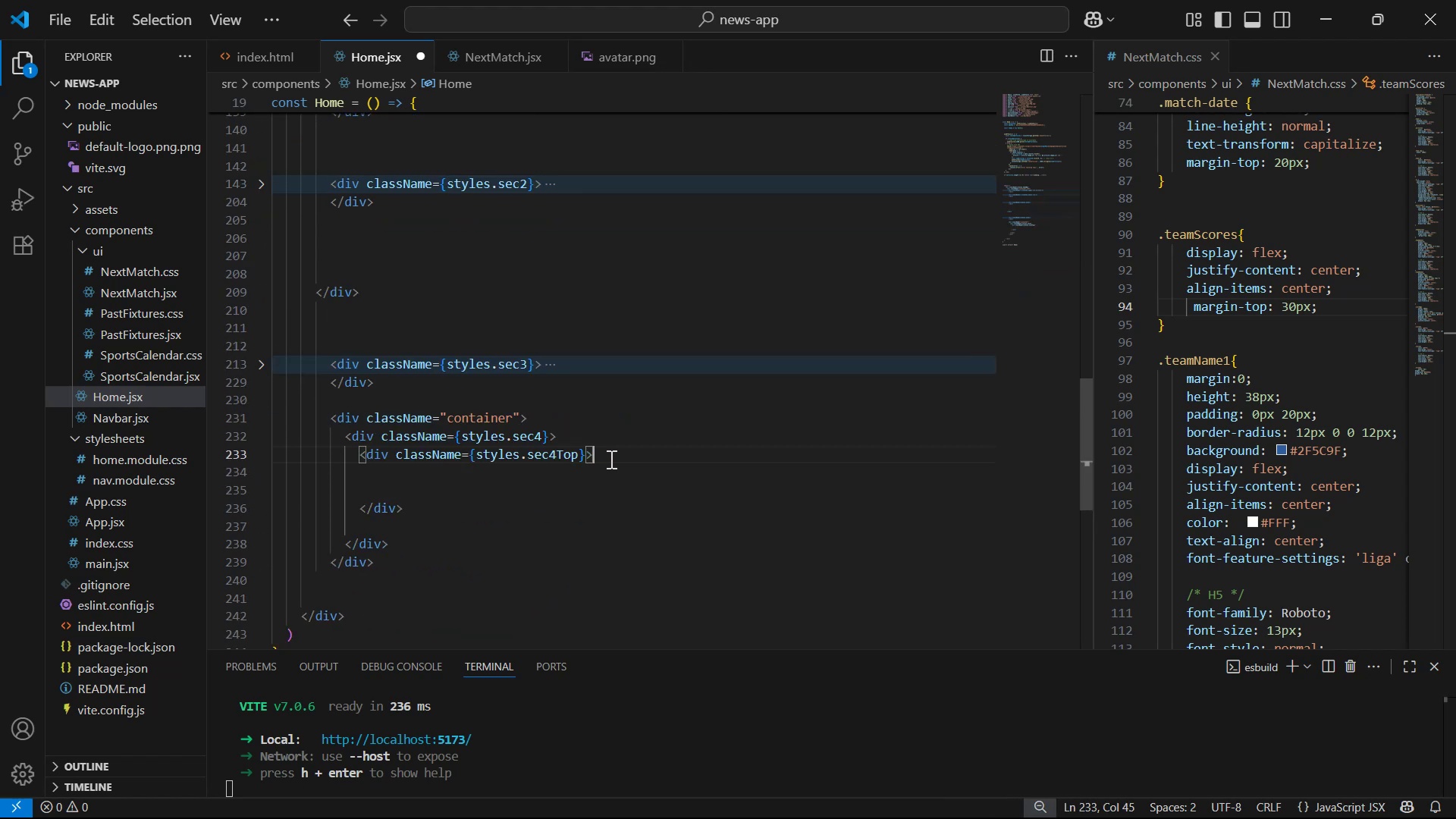 
key(Enter)
 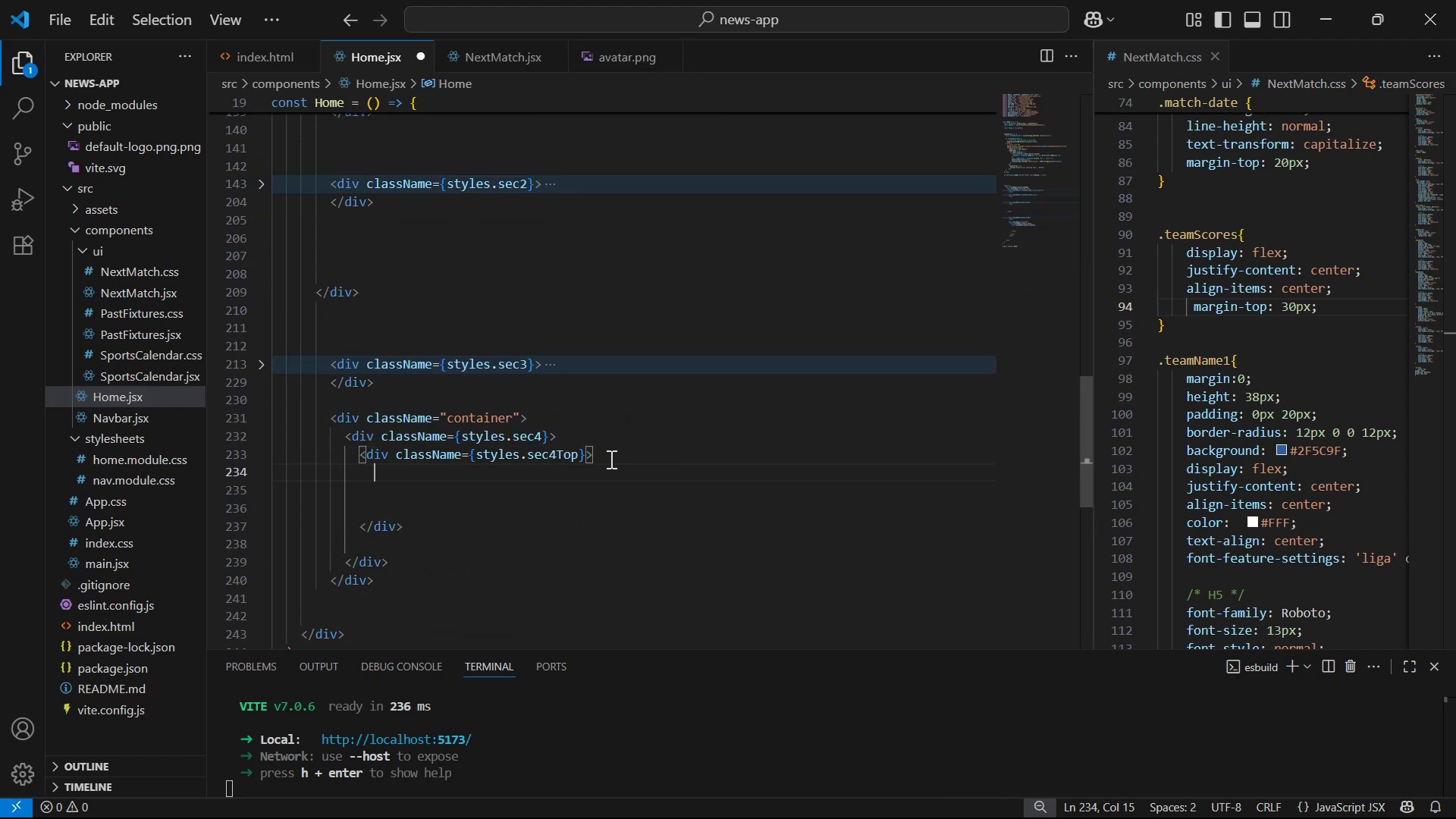 
key(Control+V)
 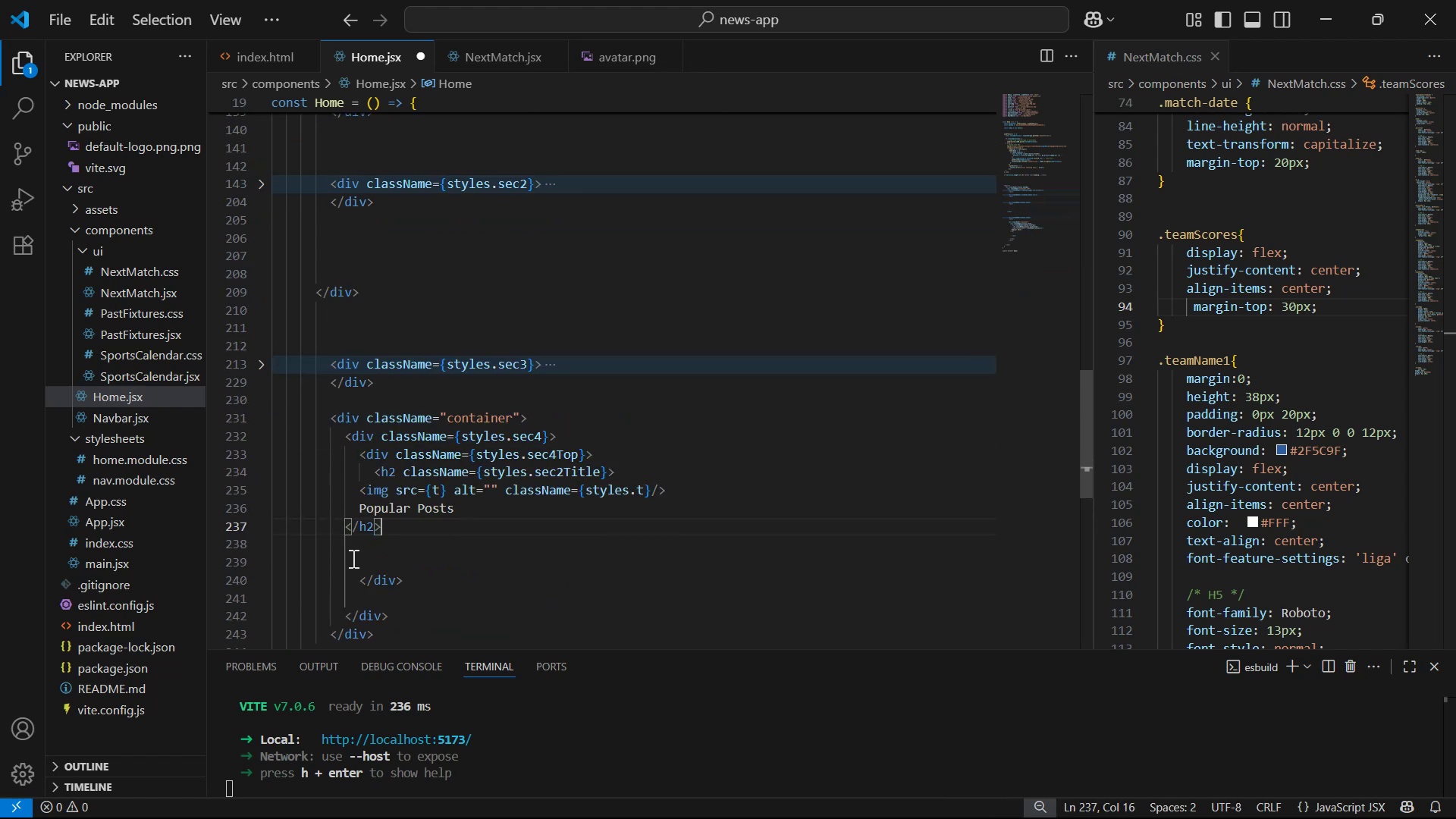 
left_click_drag(start_coordinate=[405, 527], to_coordinate=[354, 493])
 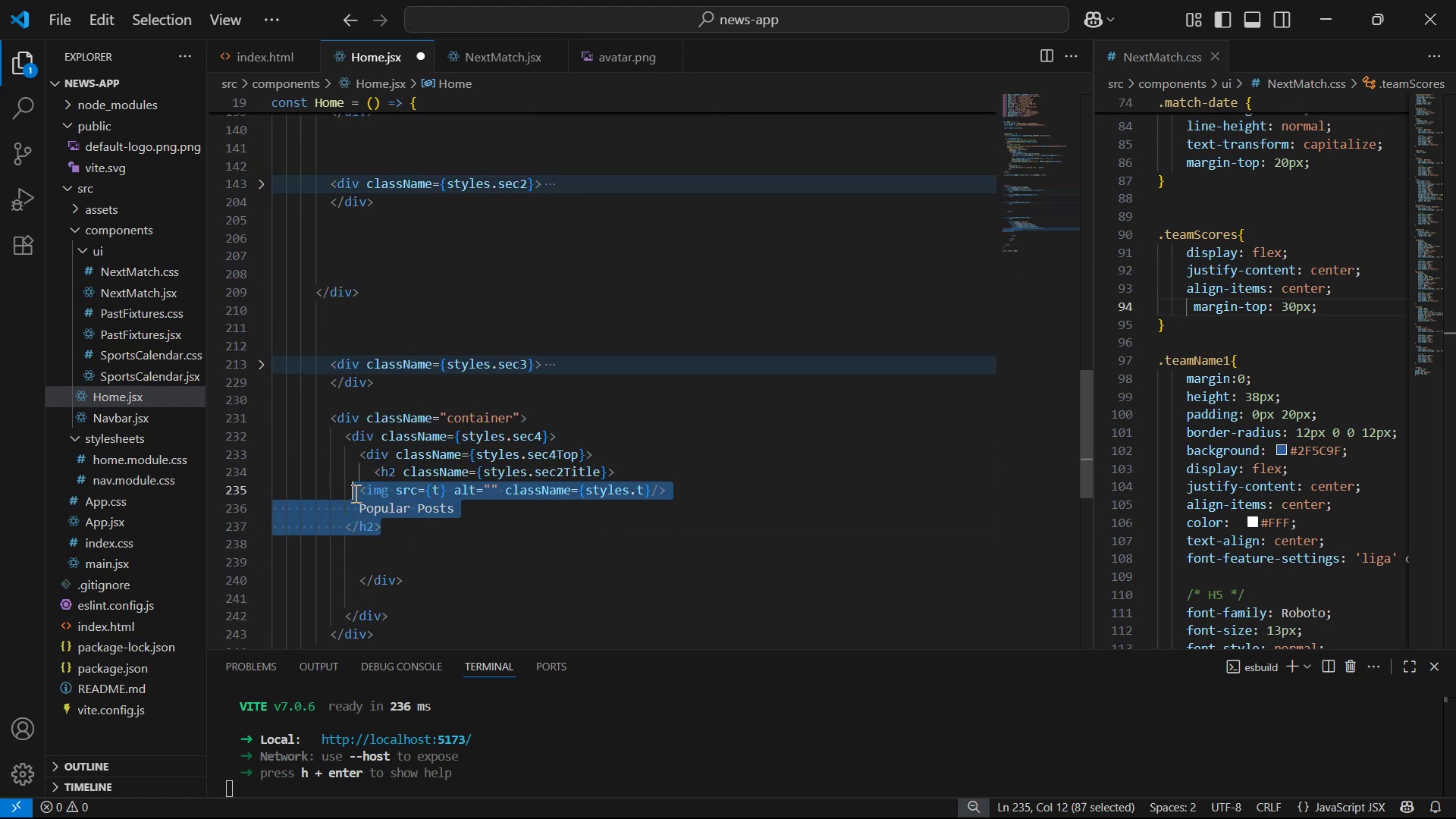 
key(Tab)
 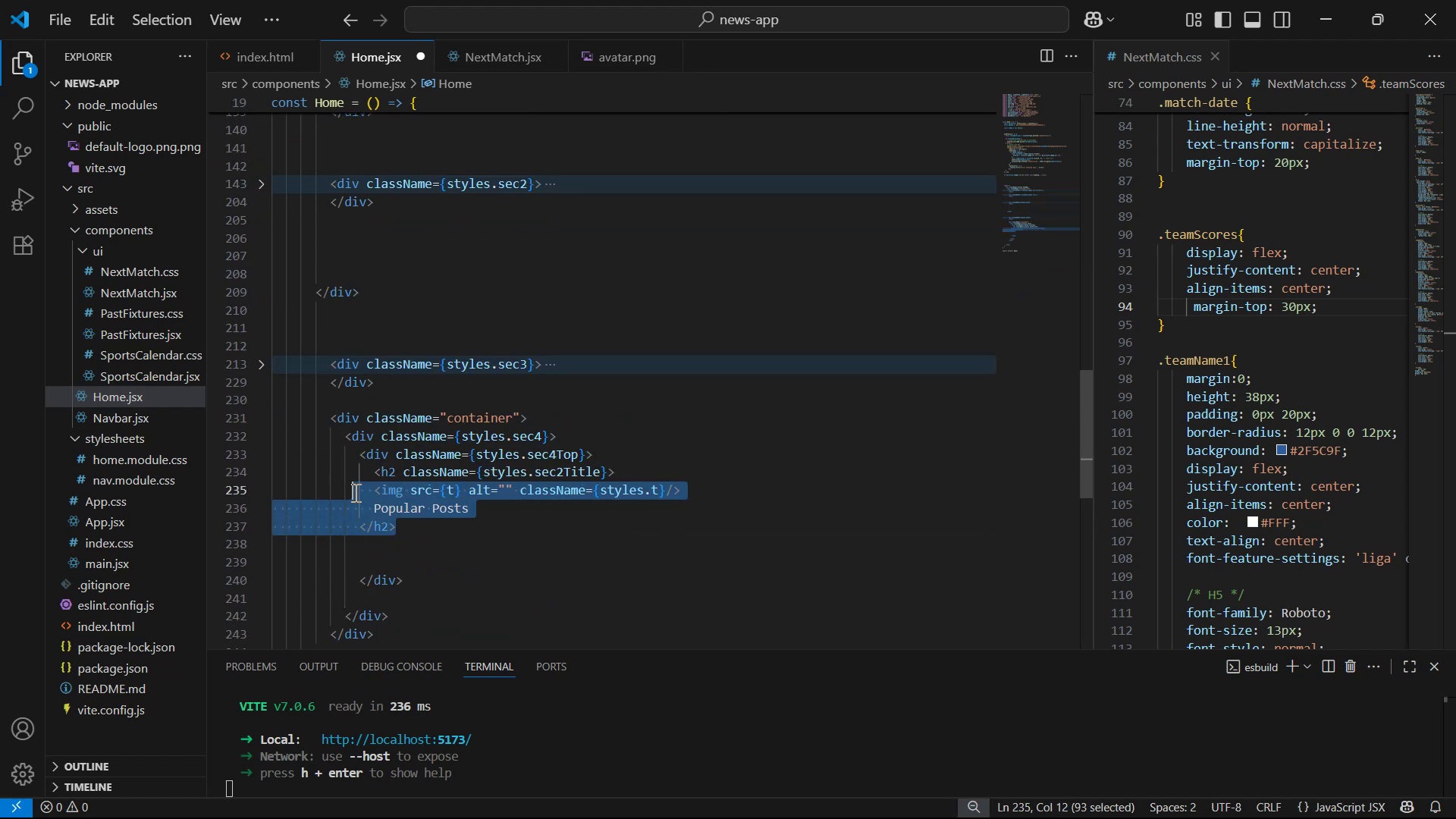 
key(Tab)
 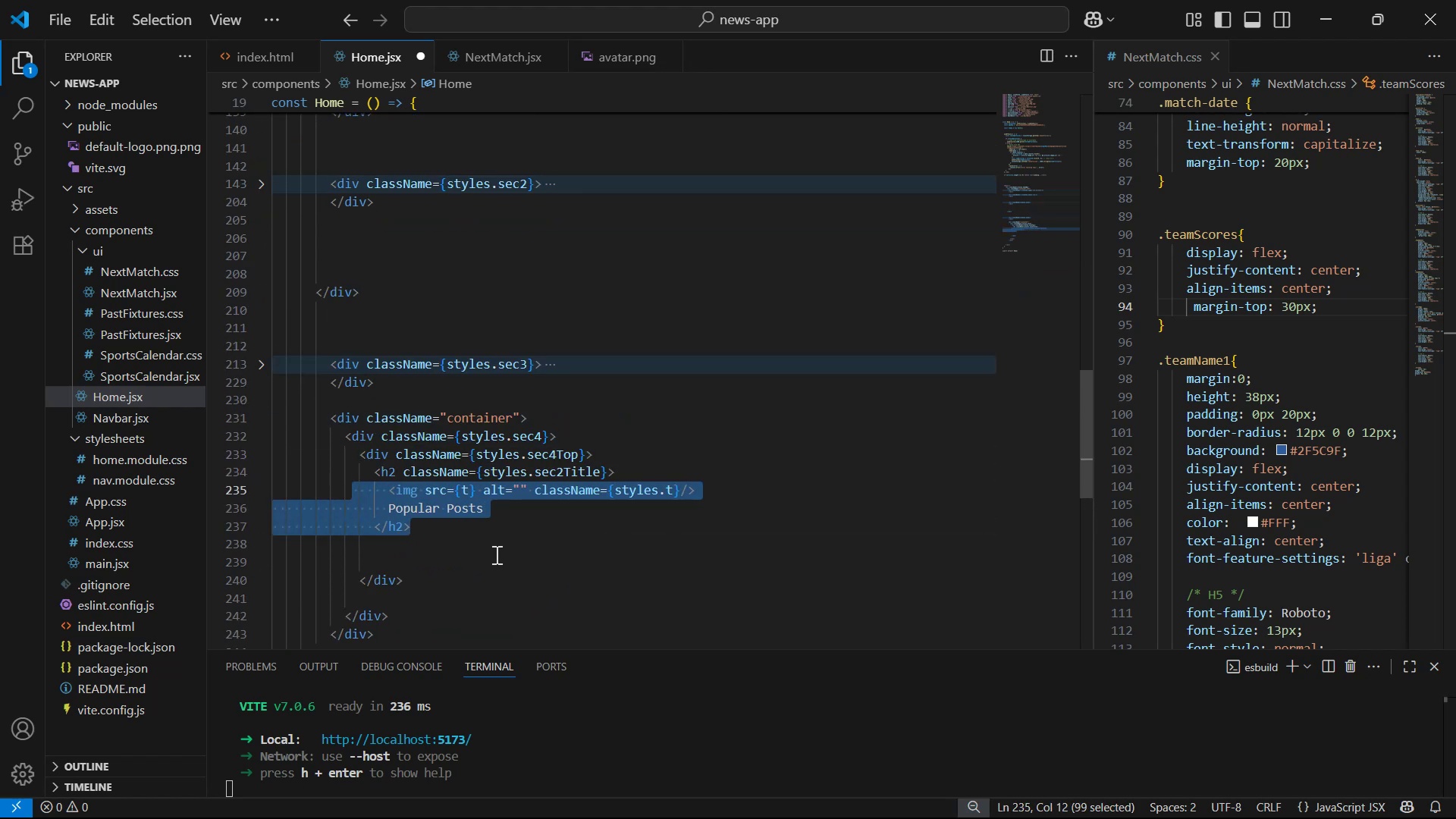 
left_click([475, 541])
 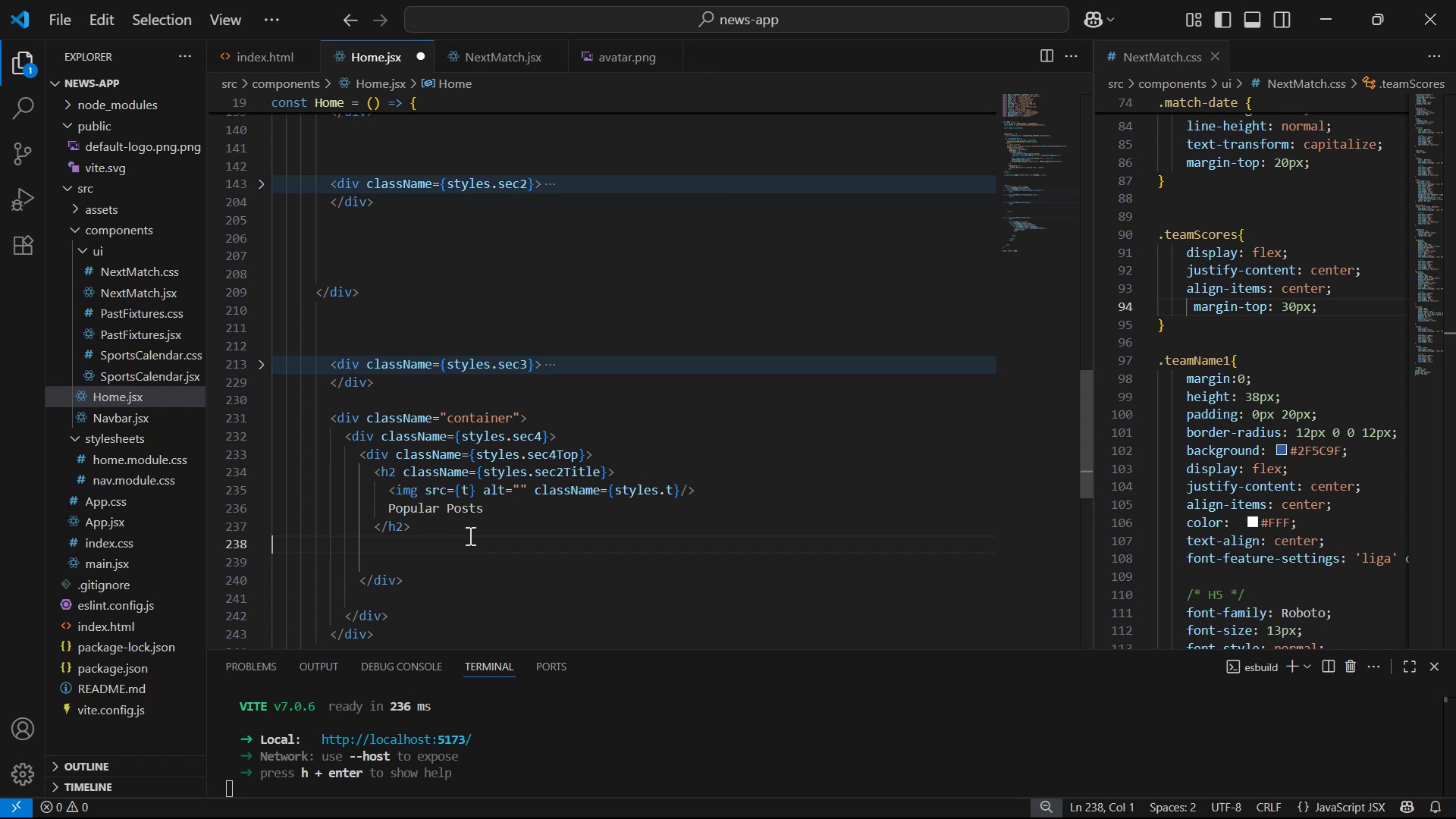 
left_click([467, 535])
 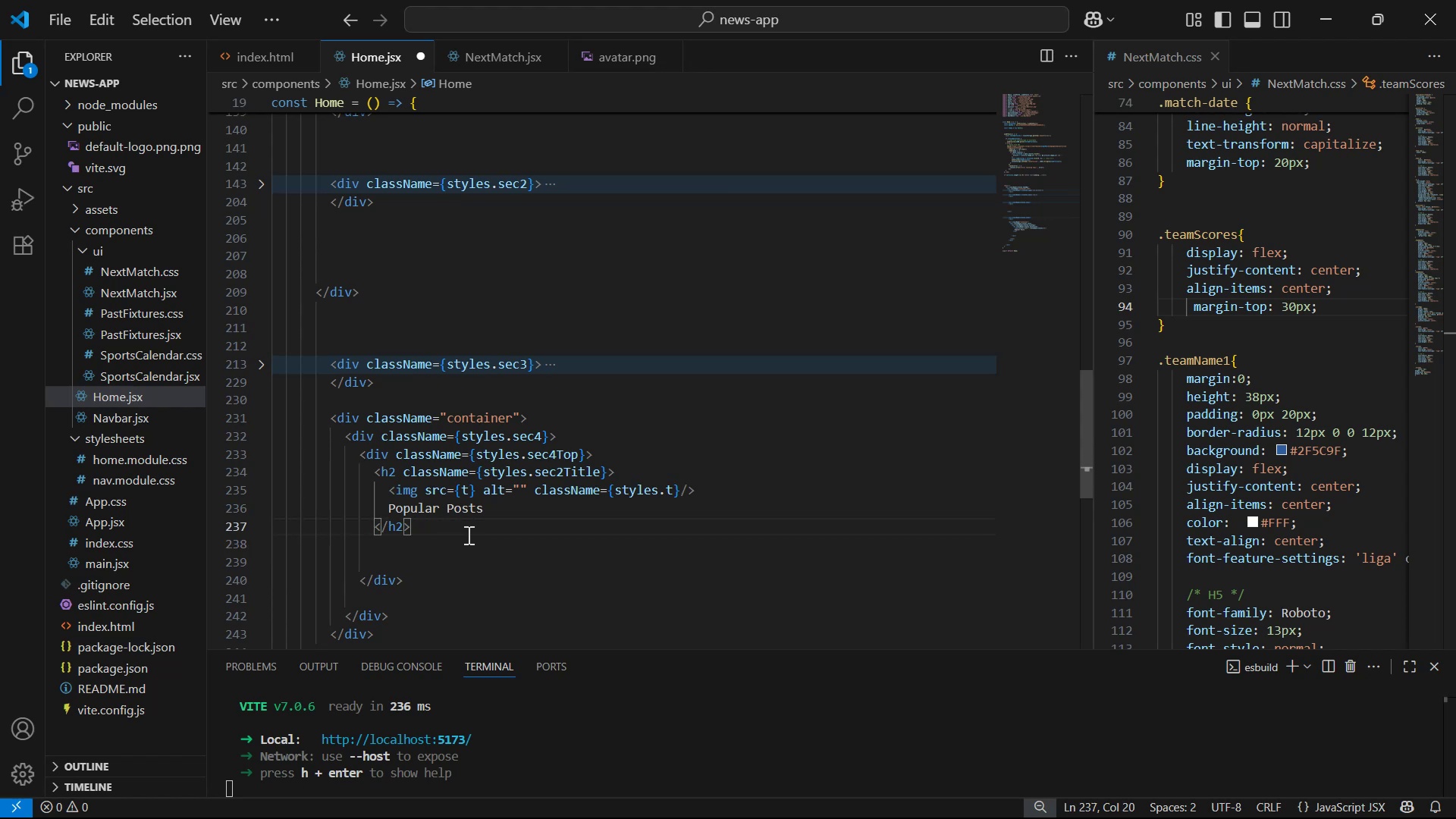 
key(Enter)
 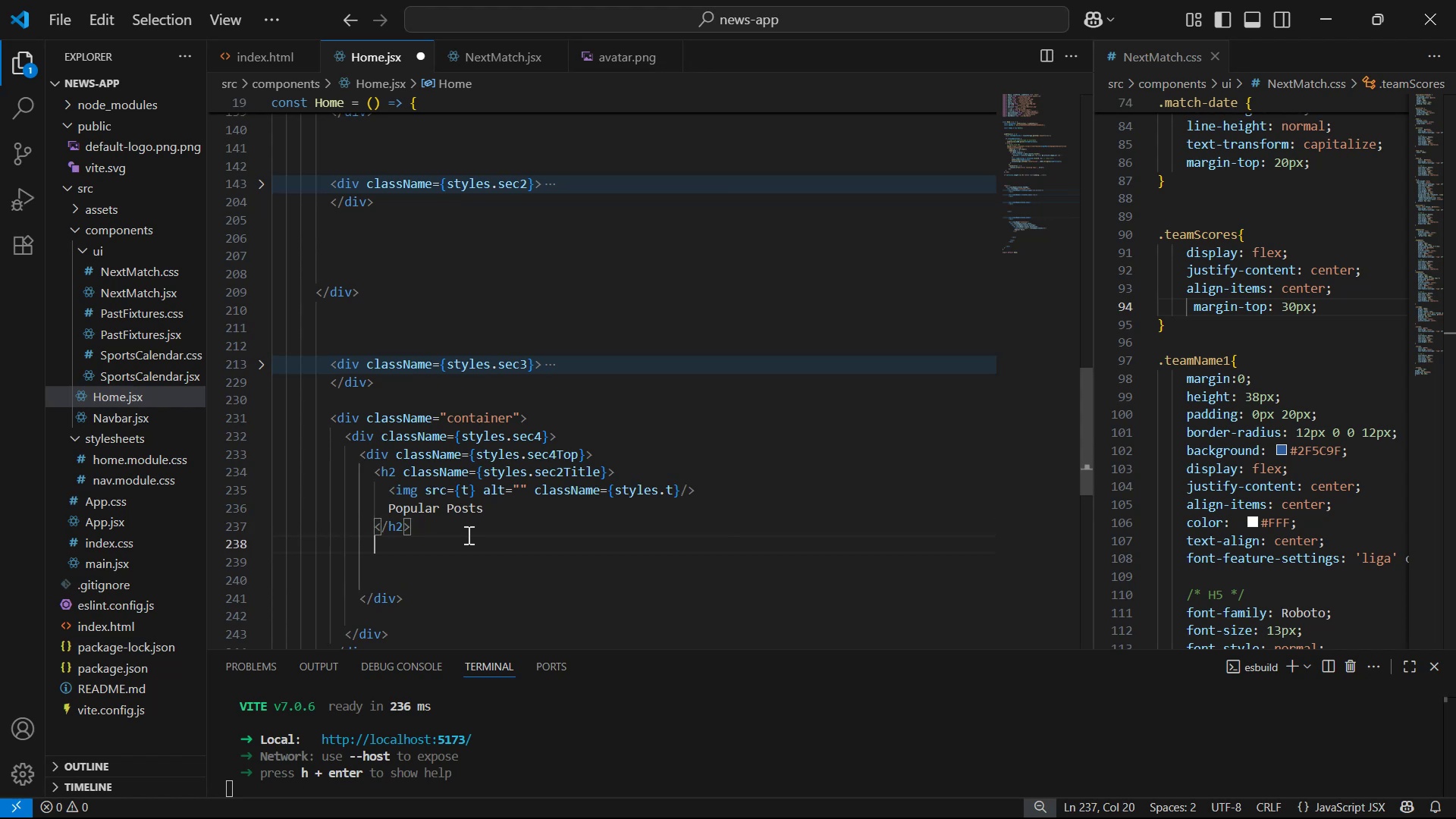 
key(Enter)
 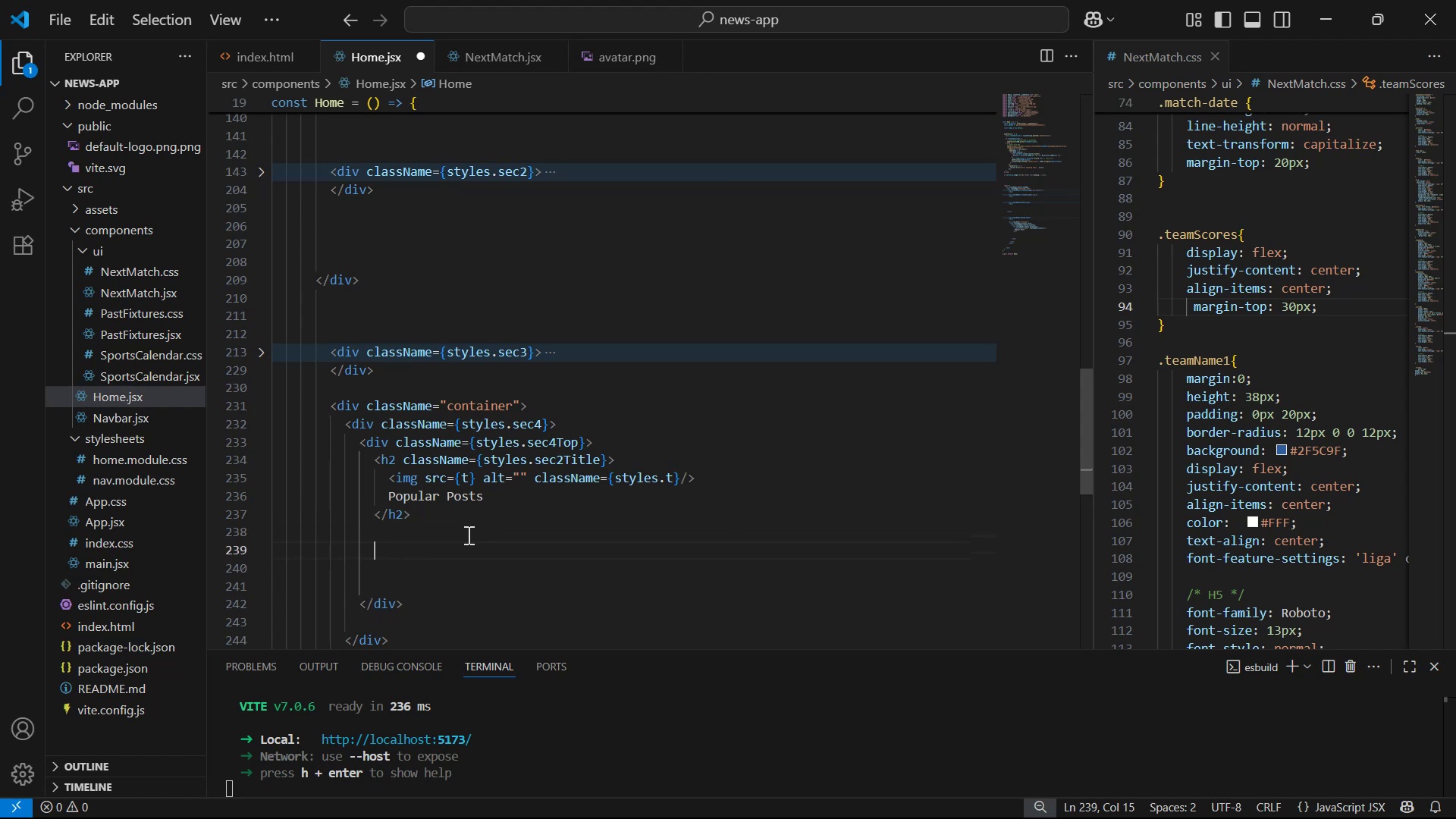 
type(but)
 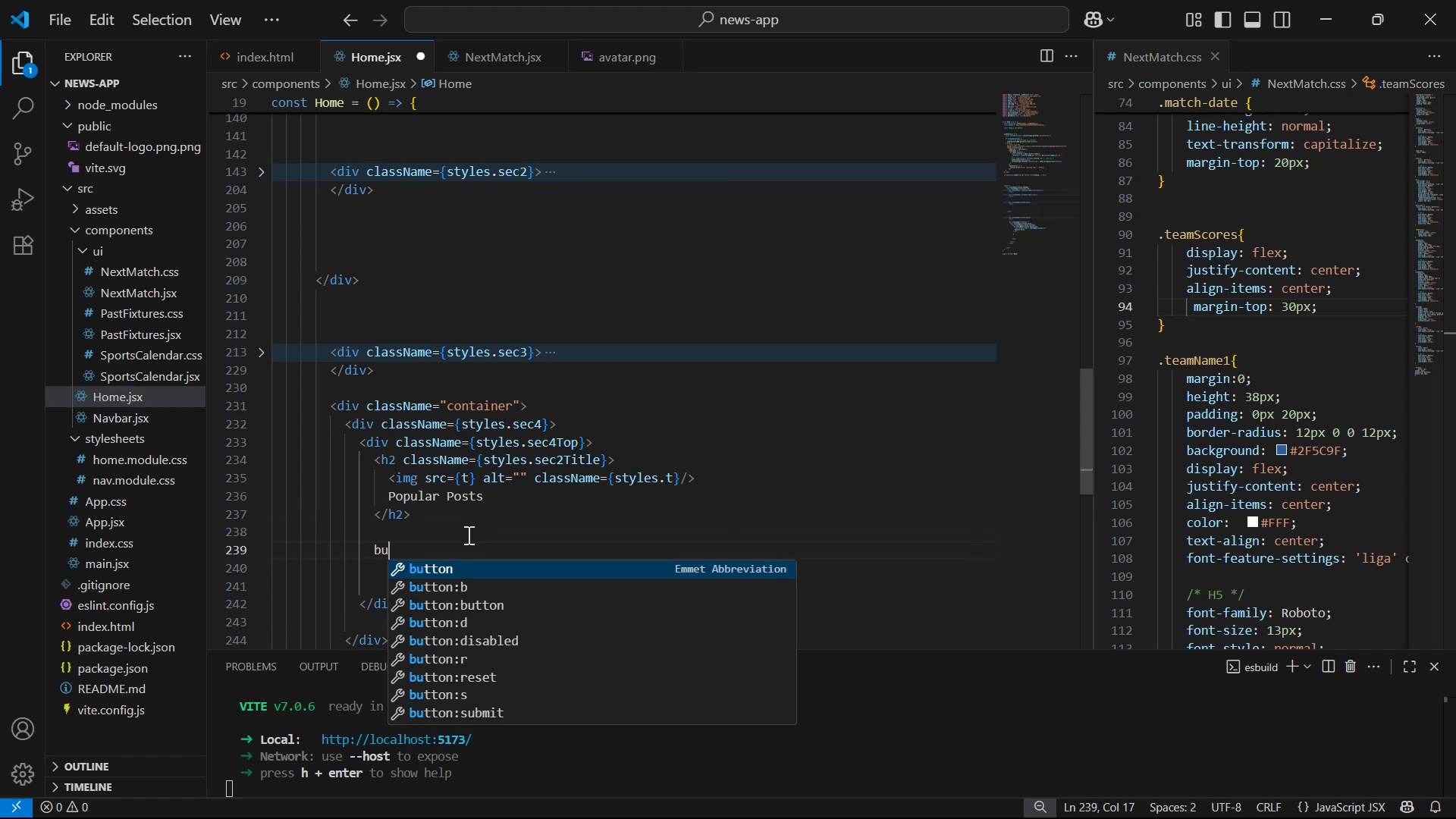 
key(Enter)
 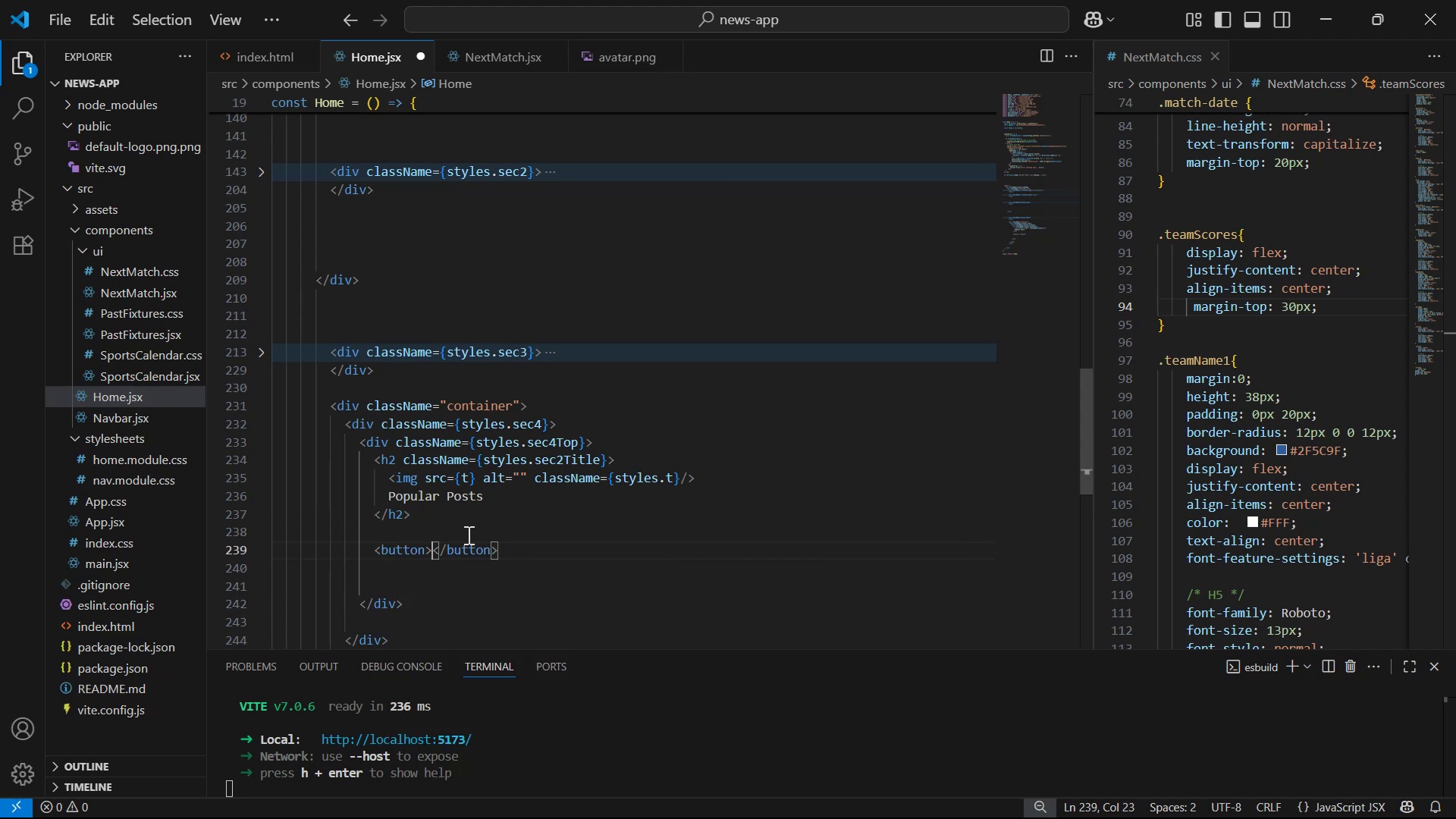 
key(ArrowLeft)
 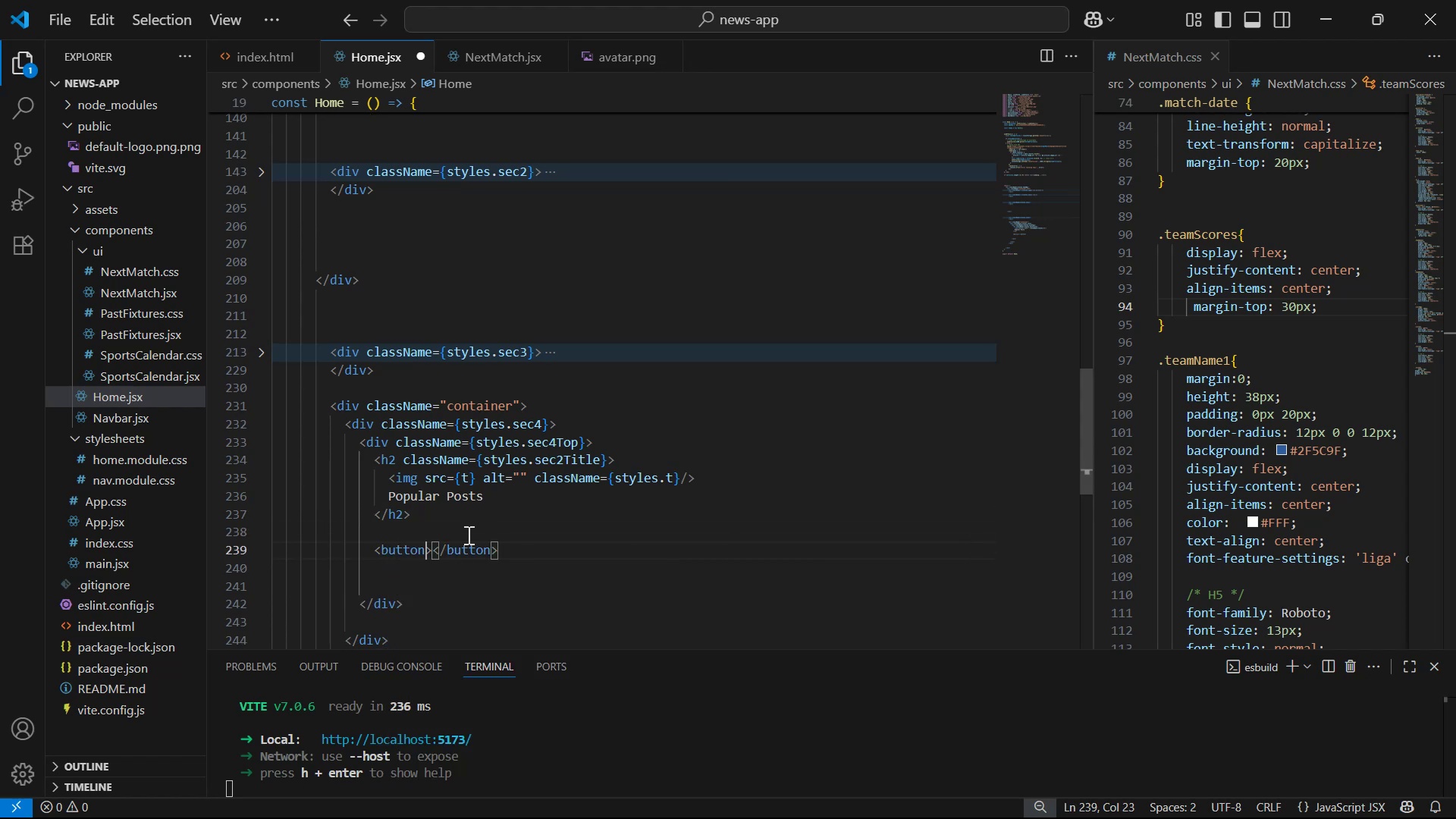 
type( cla)
 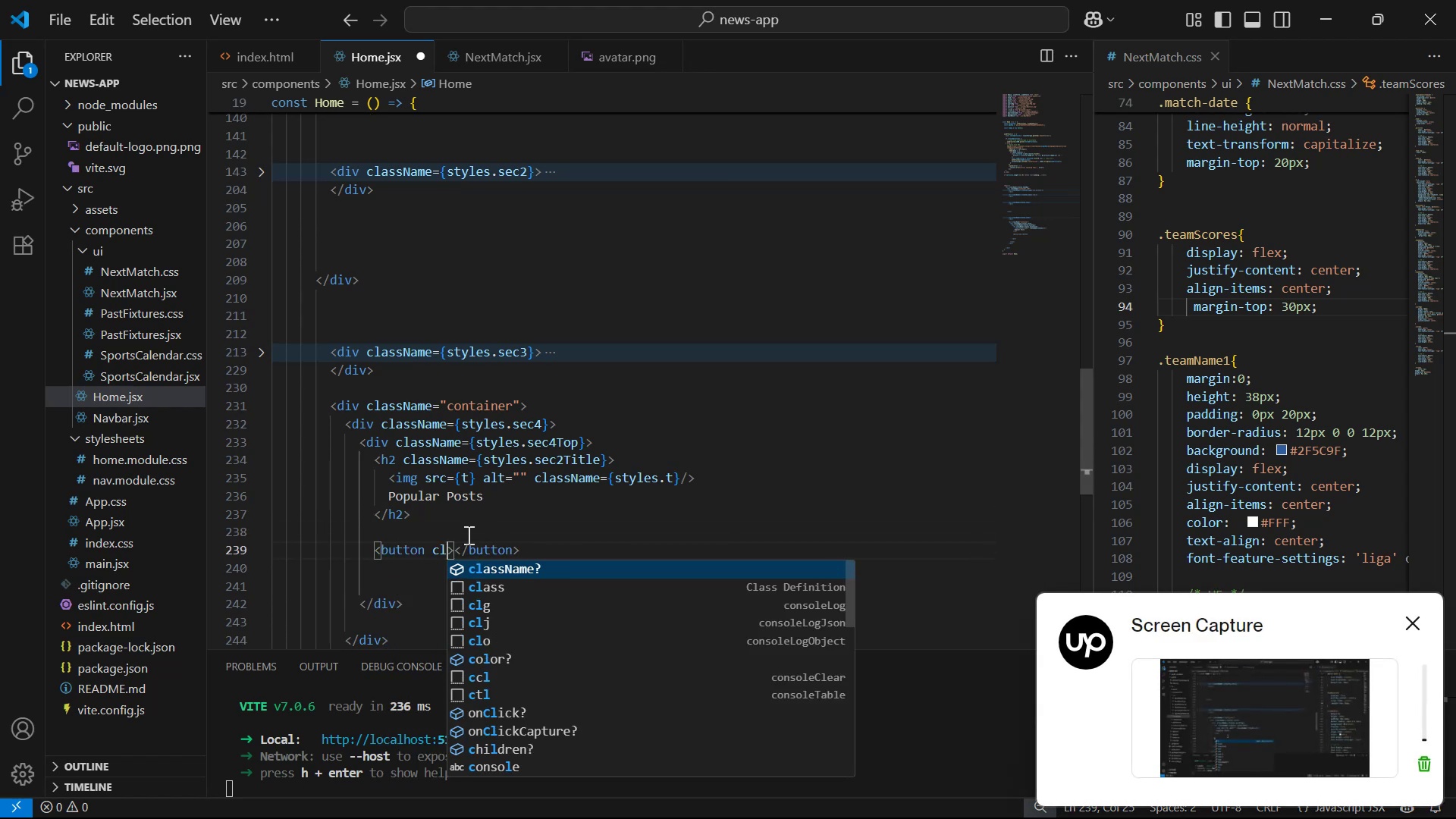 
key(Enter)
 